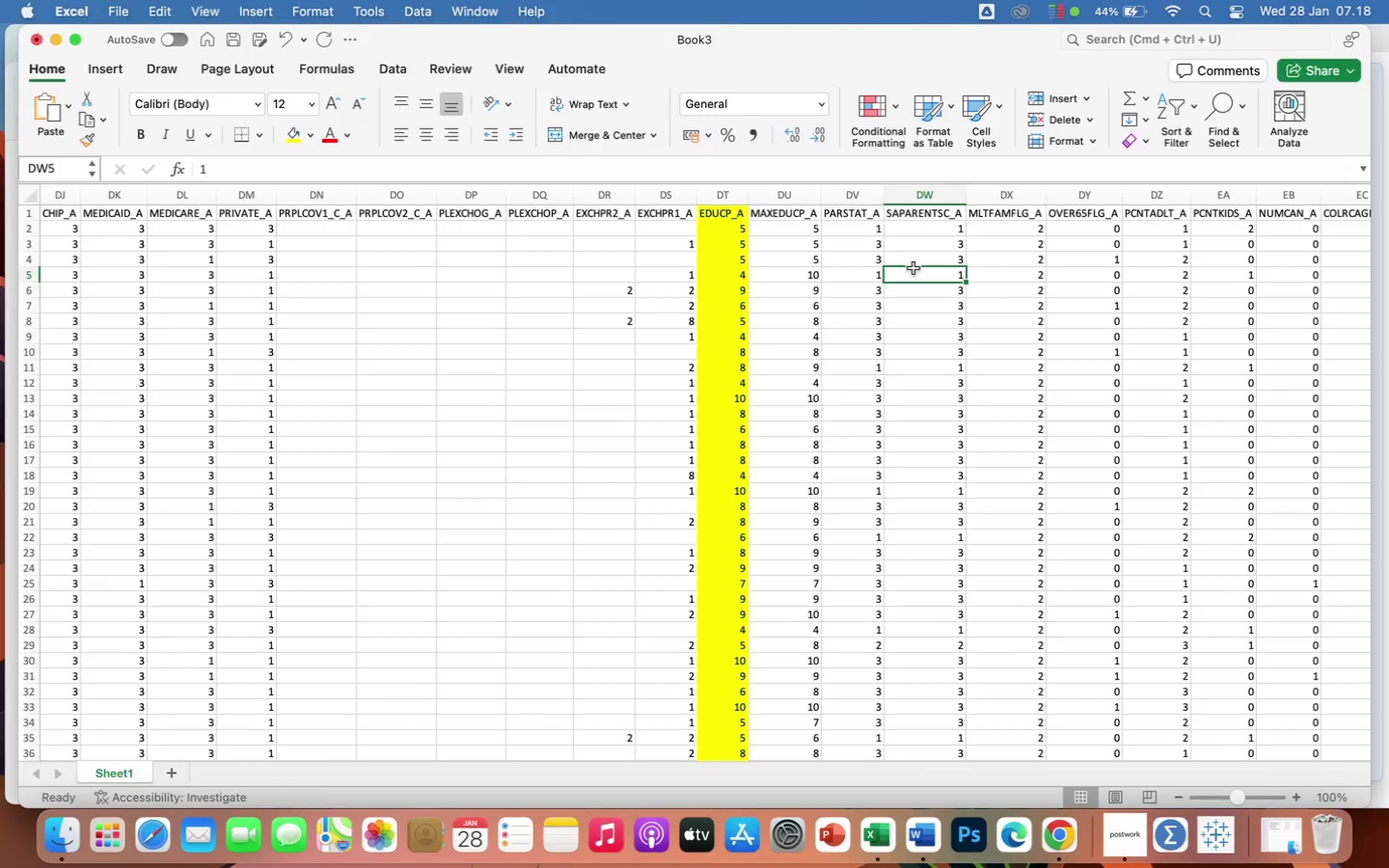 
key(Meta+F)
 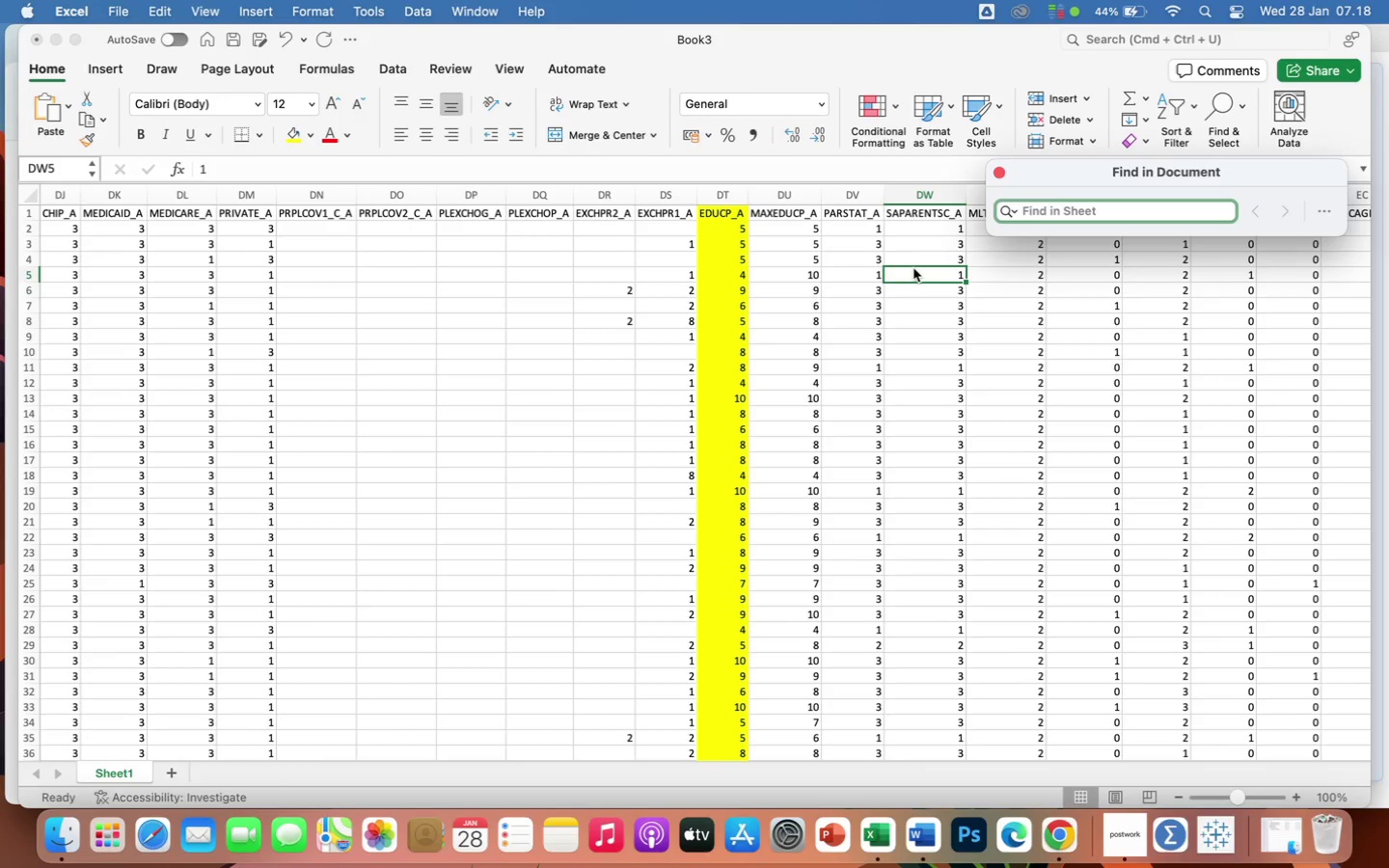 
type(ANY)
 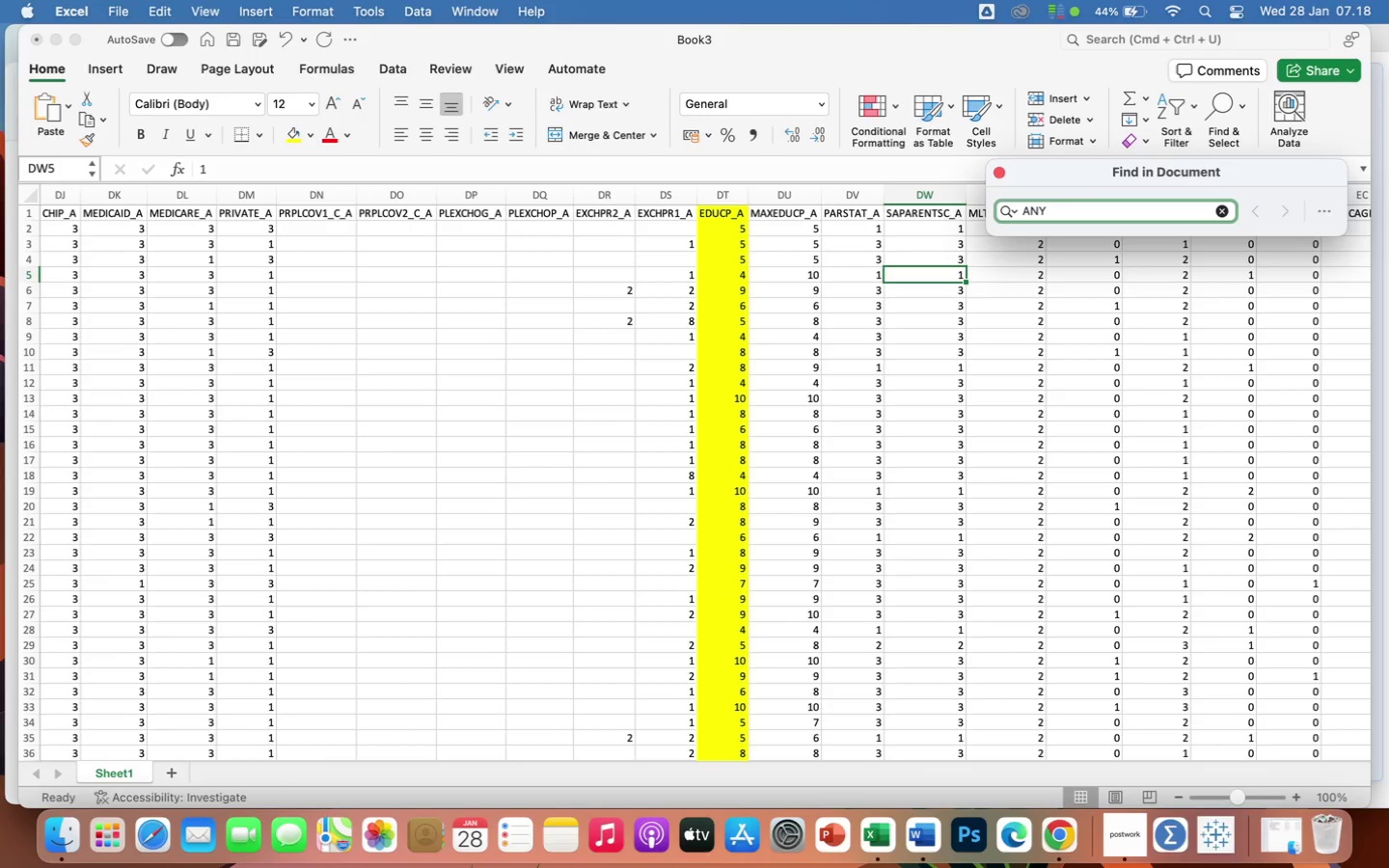 
key(Backspace)
key(Backspace)
key(Backspace)
key(Backspace)
type(RATCAT)
 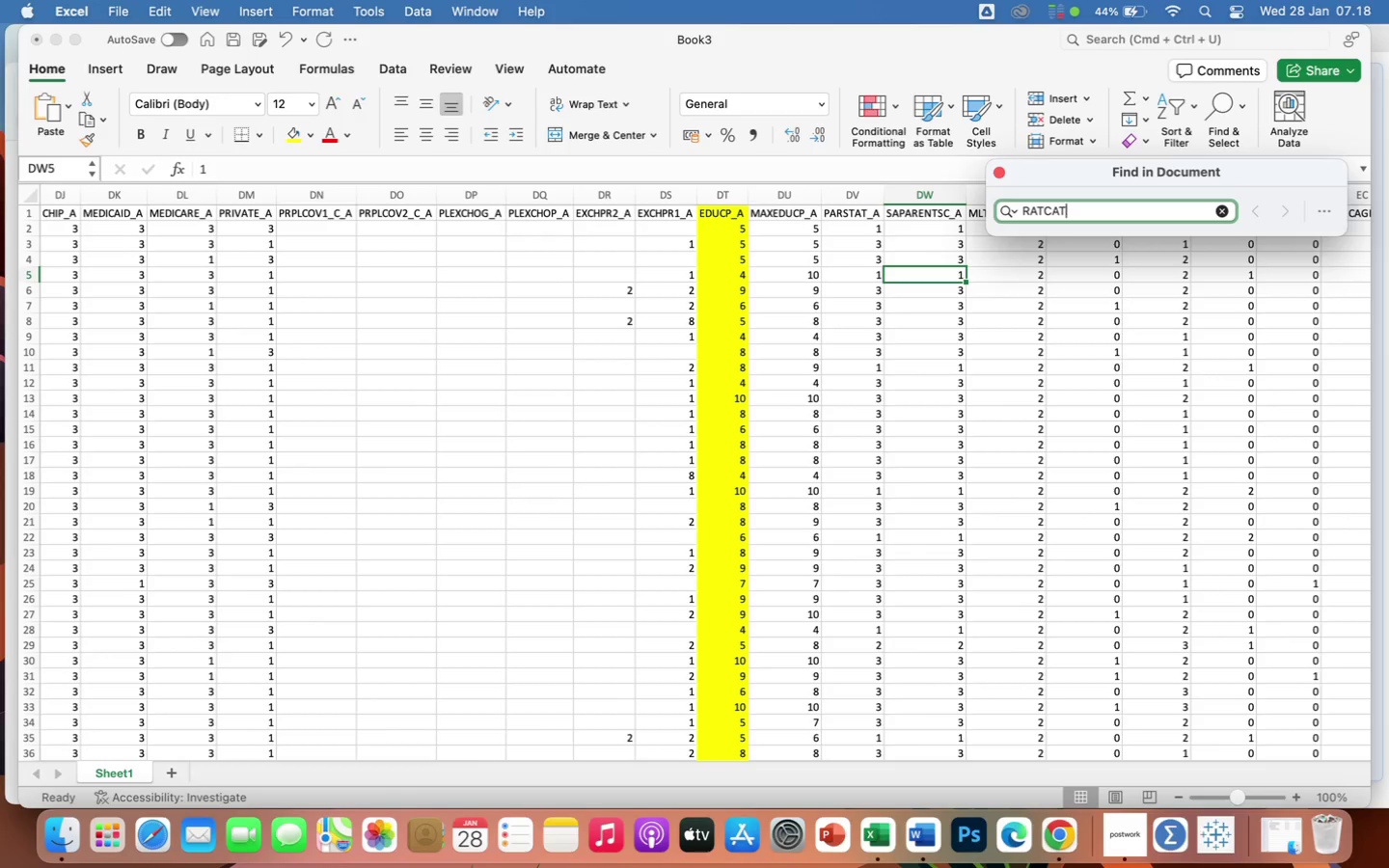 
key(Enter)
 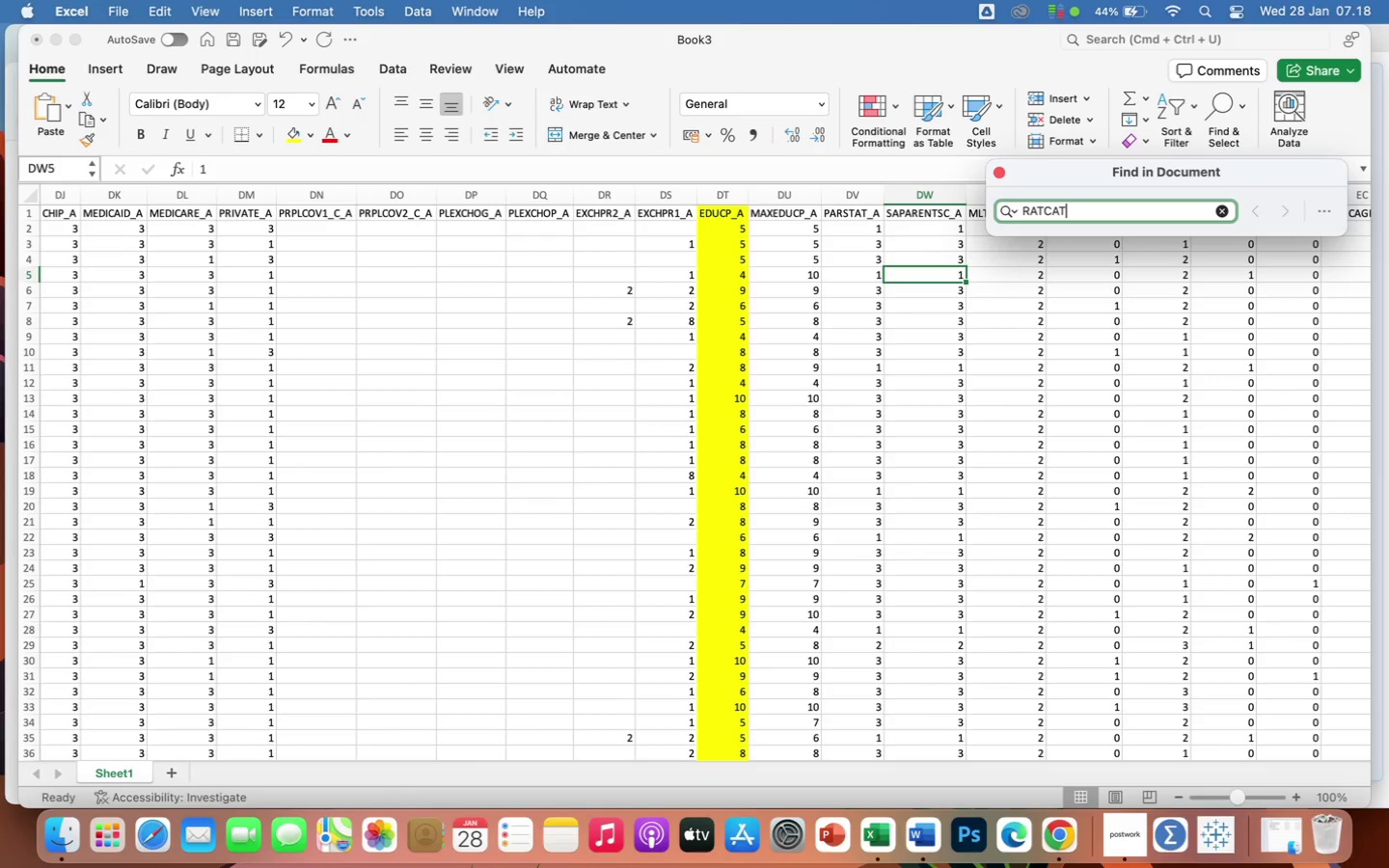 
wait(7.24)
 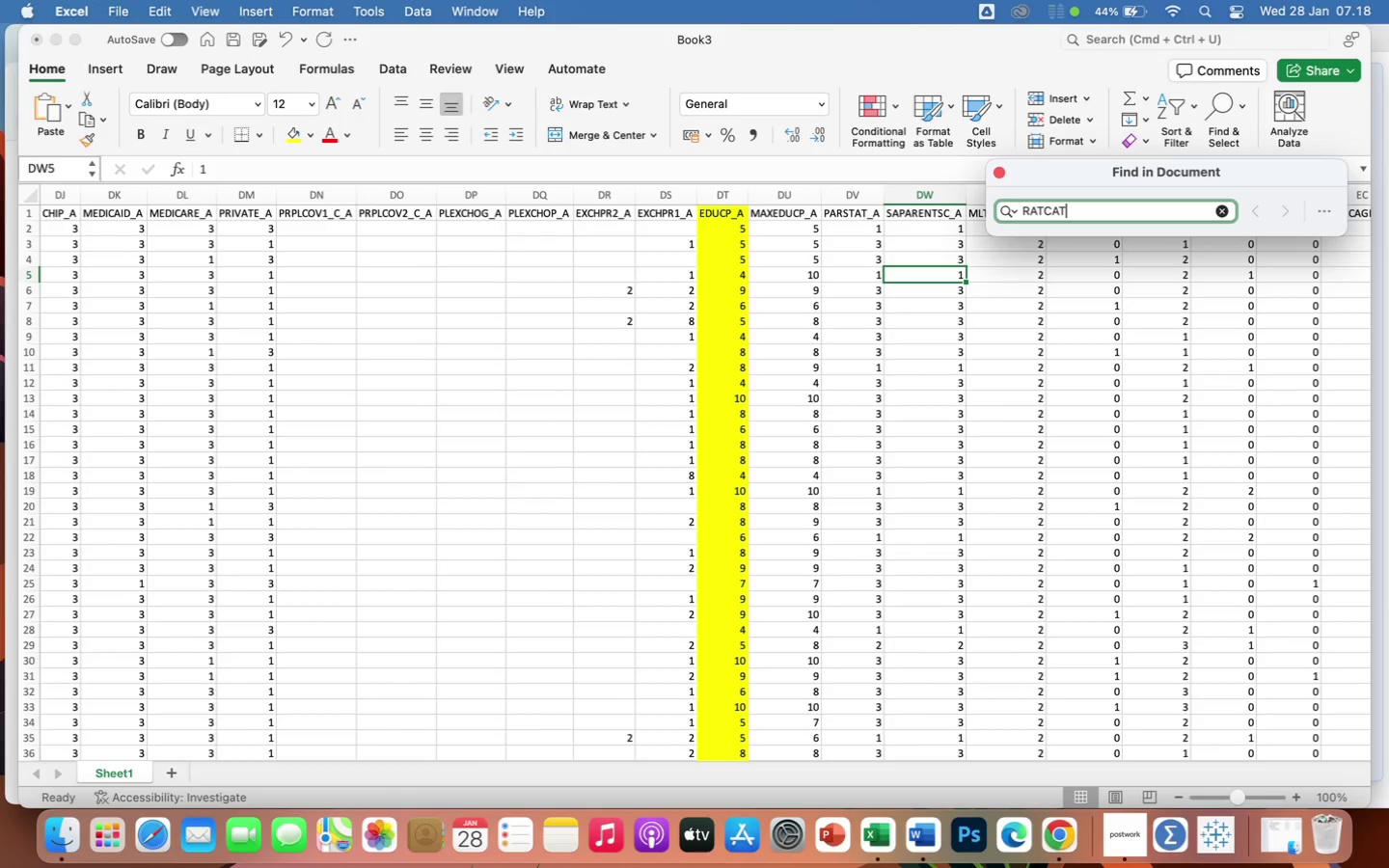 
left_click([787, 214])
 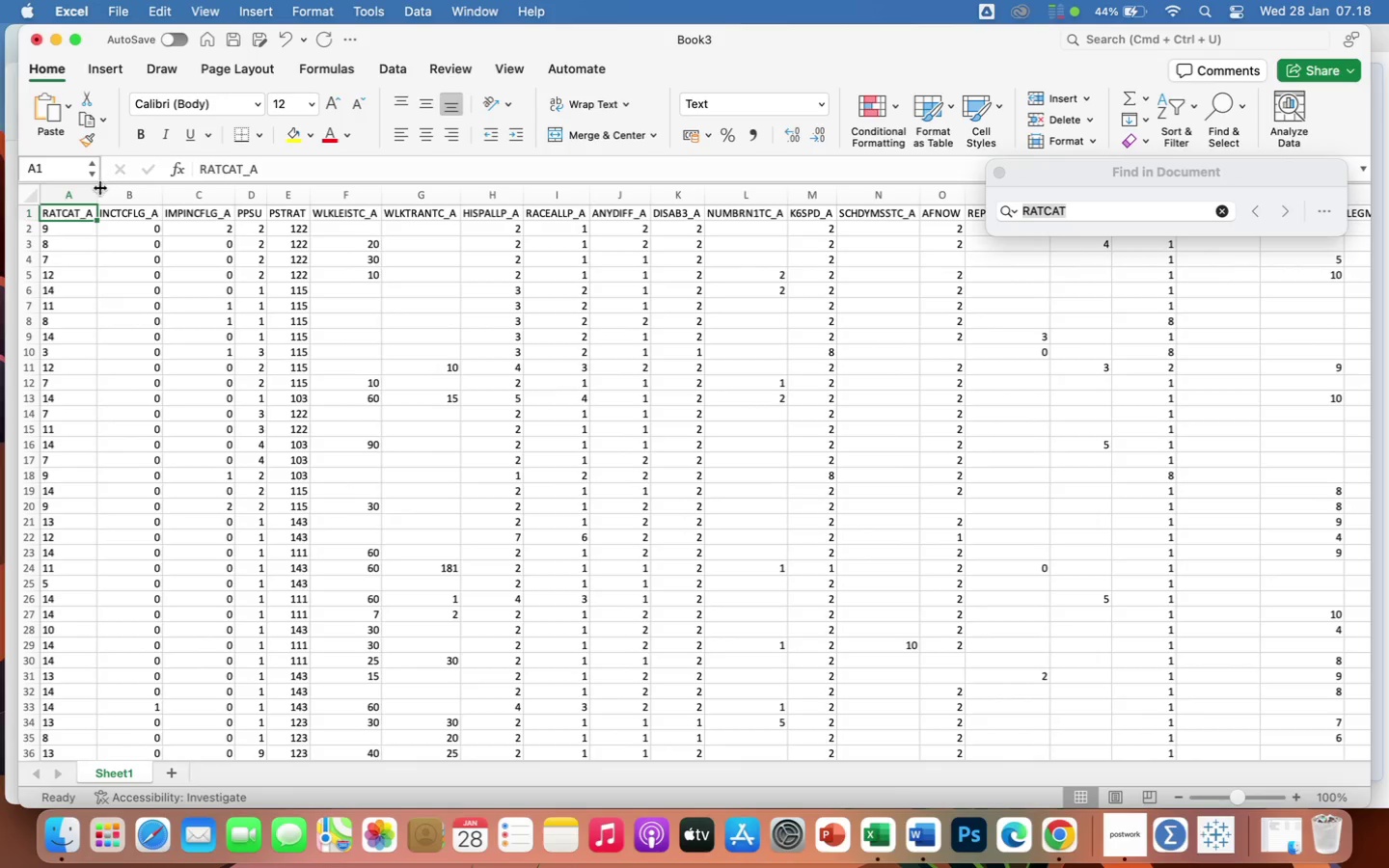 
left_click([71, 202])
 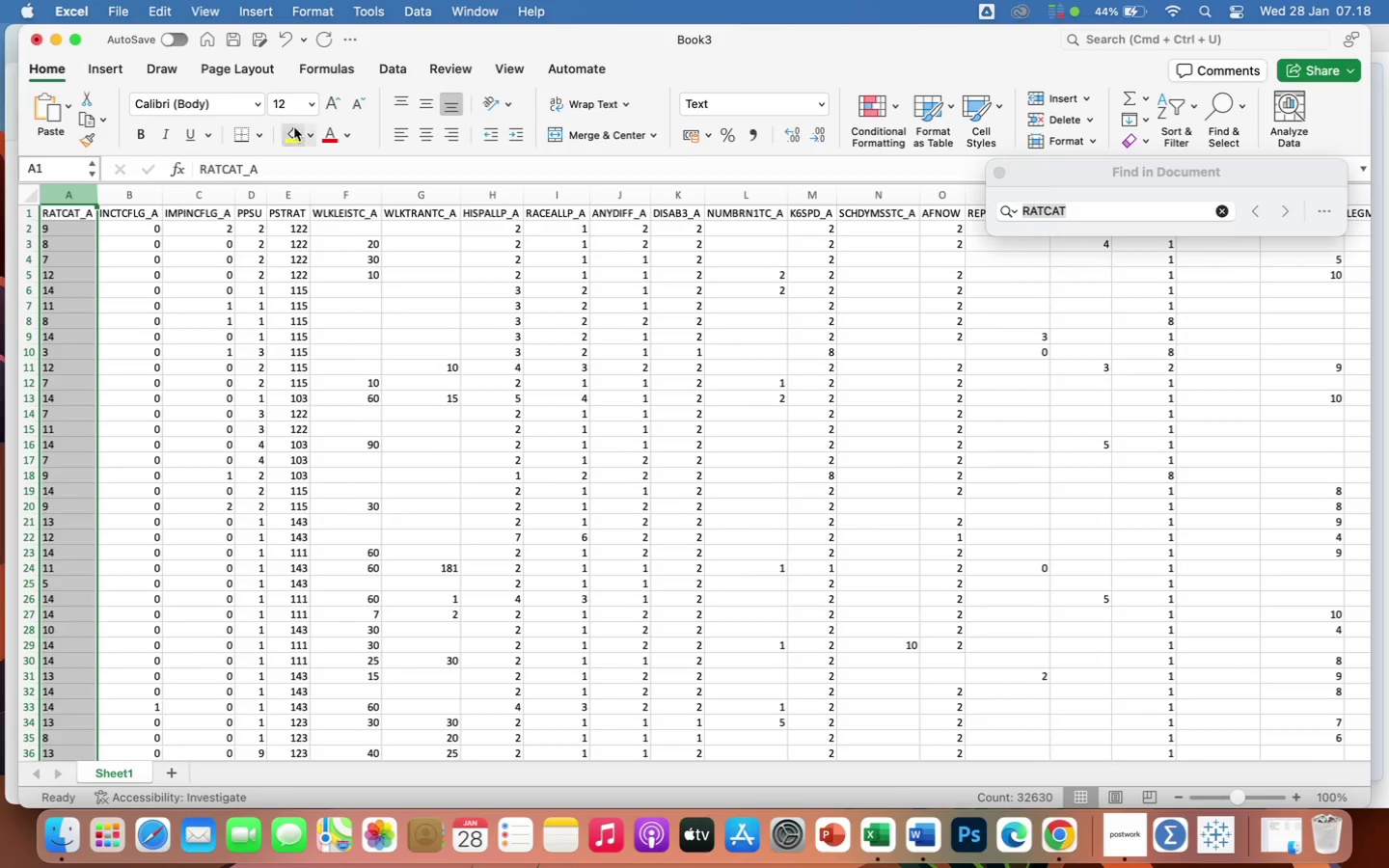 
left_click([291, 133])
 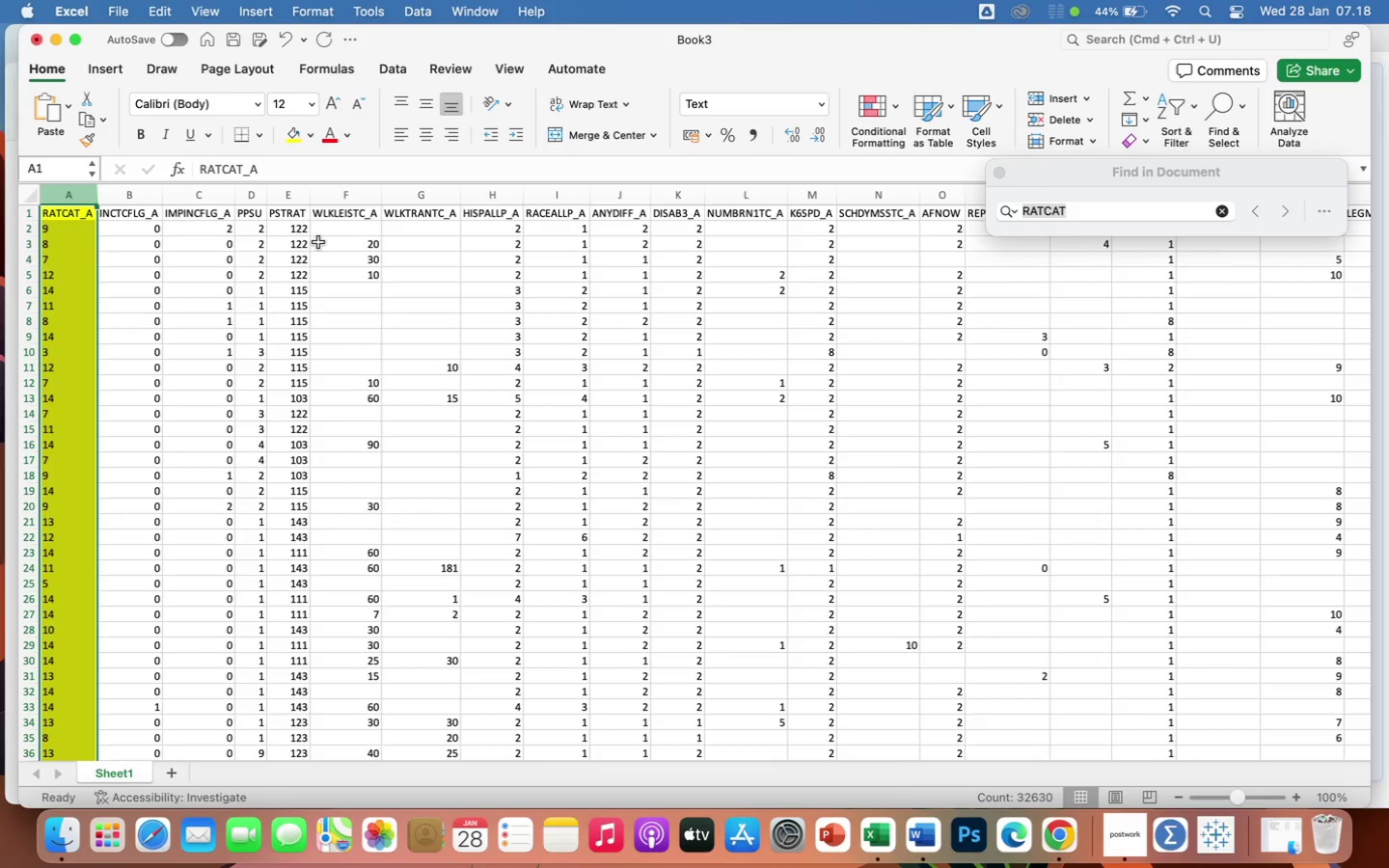 
wait(8.03)
 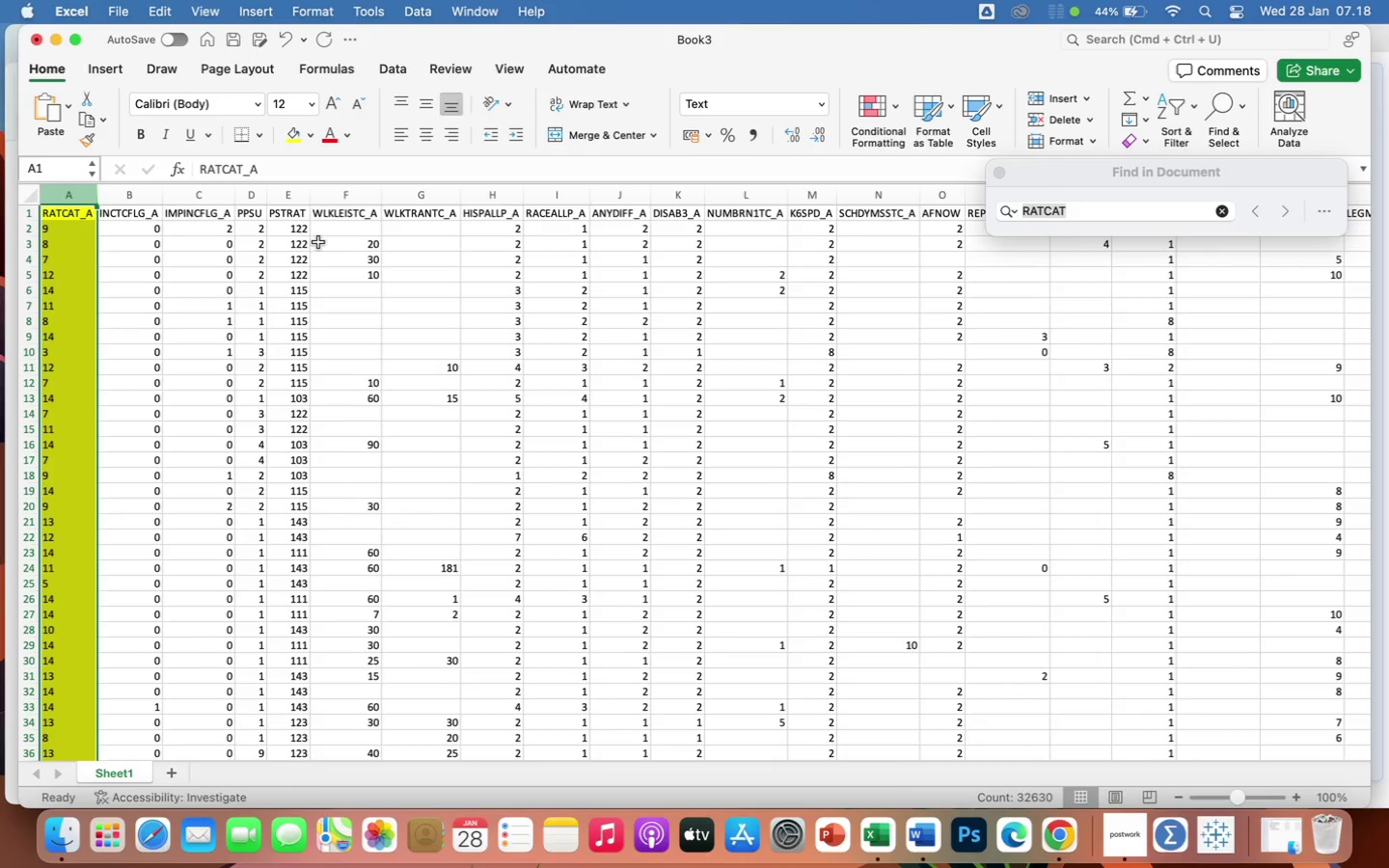 
left_click([318, 242])
 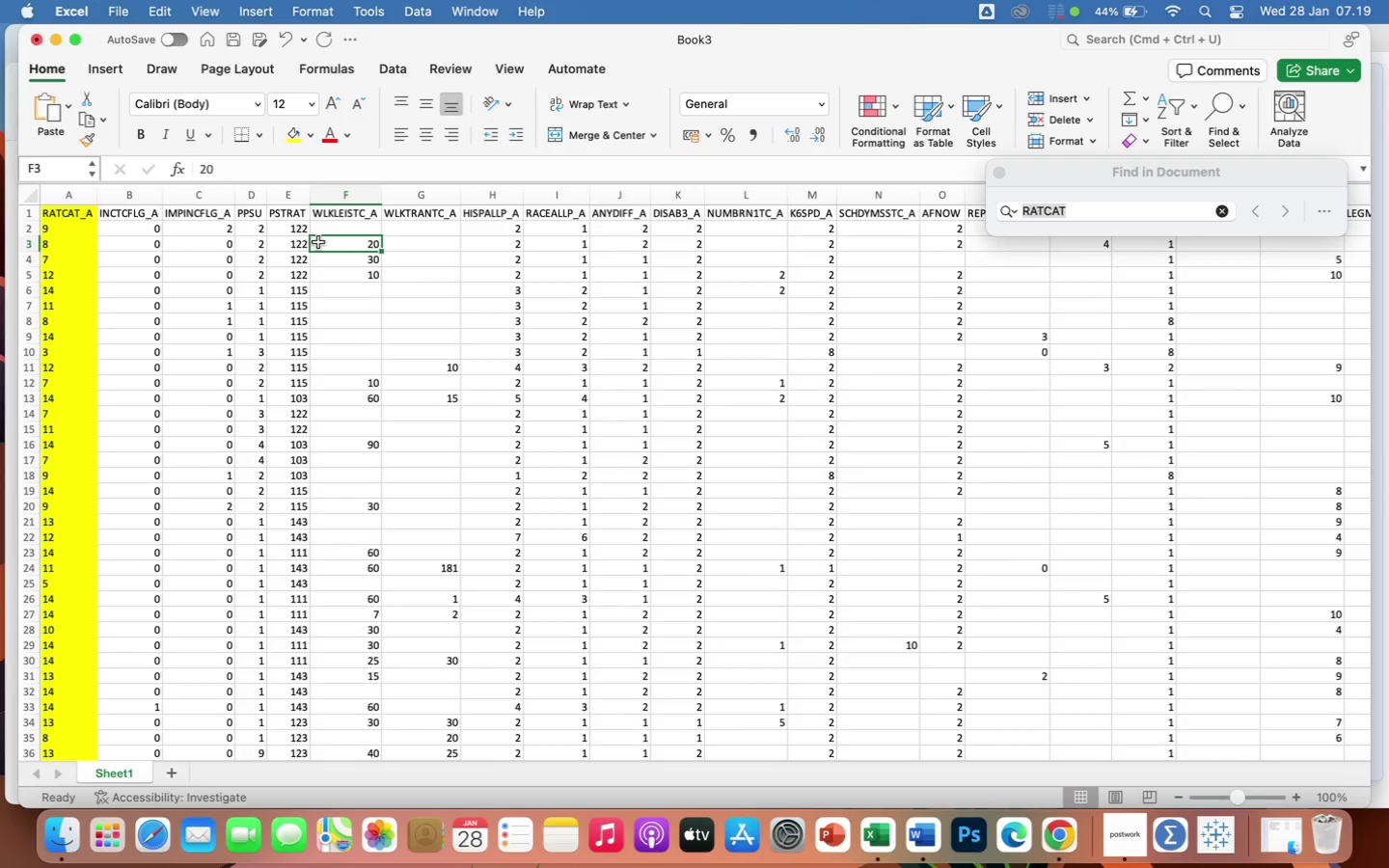 
wait(5.35)
 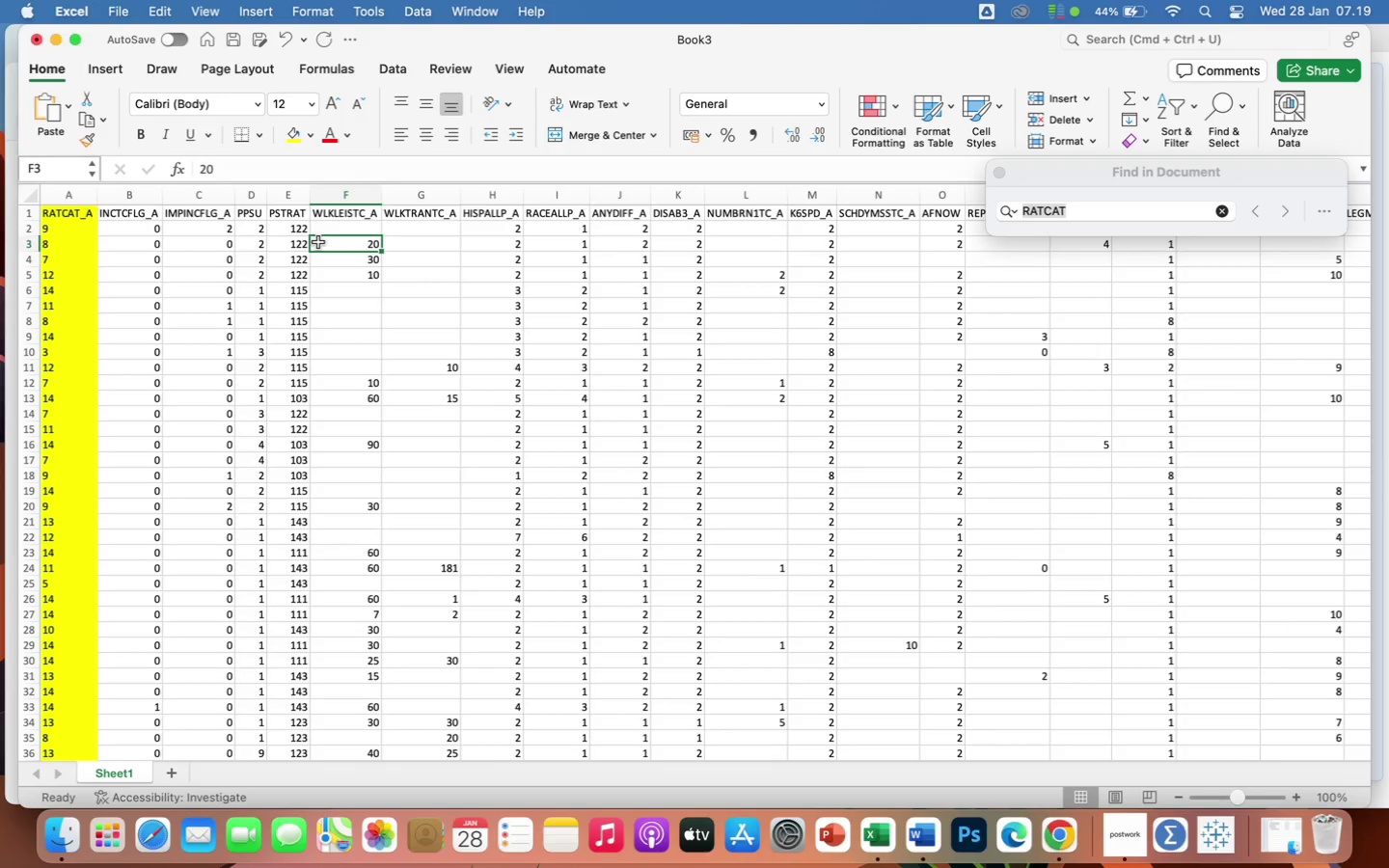 
key(Meta+F)
 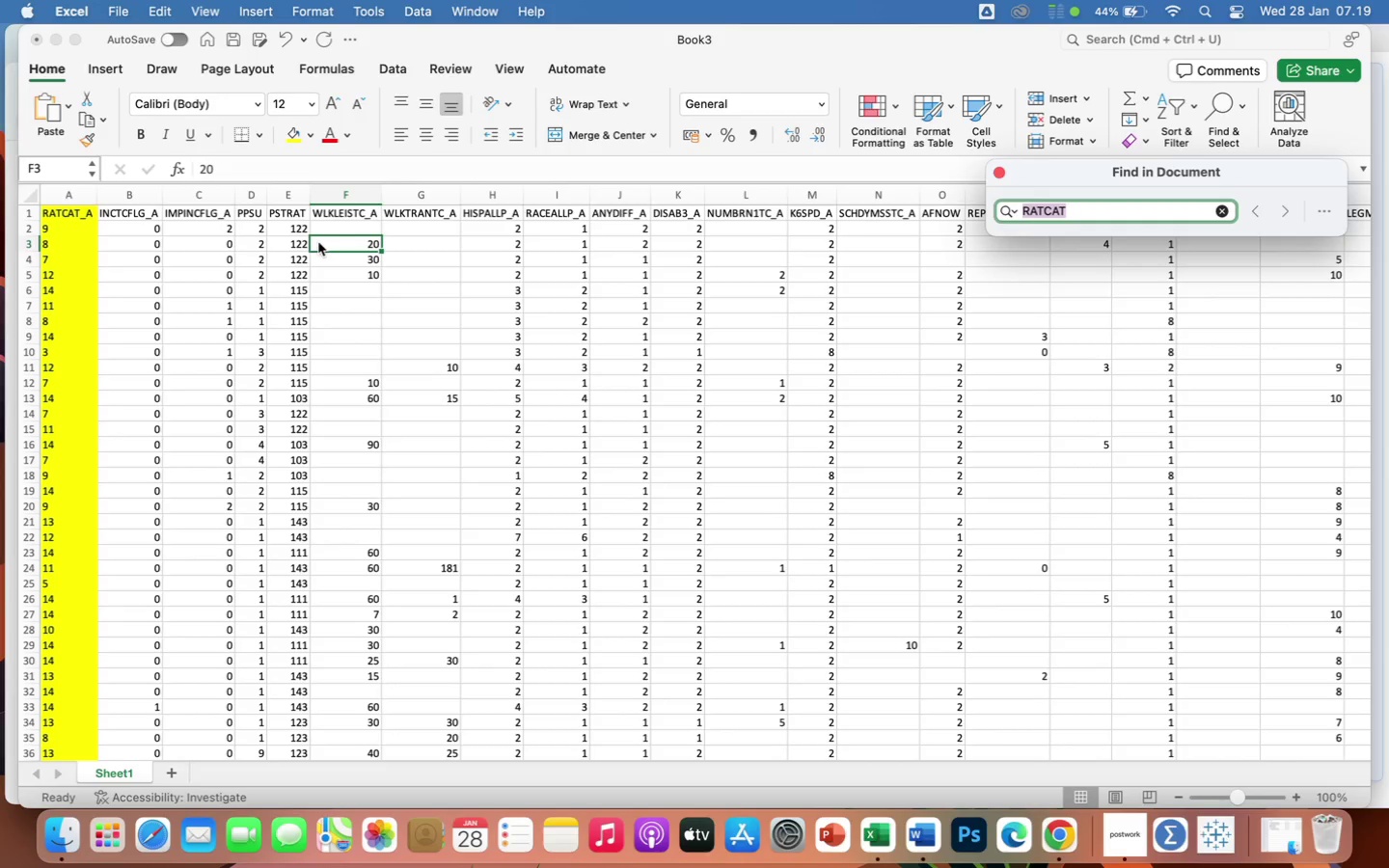 
key(Backspace)
type(ANYDIFF)
 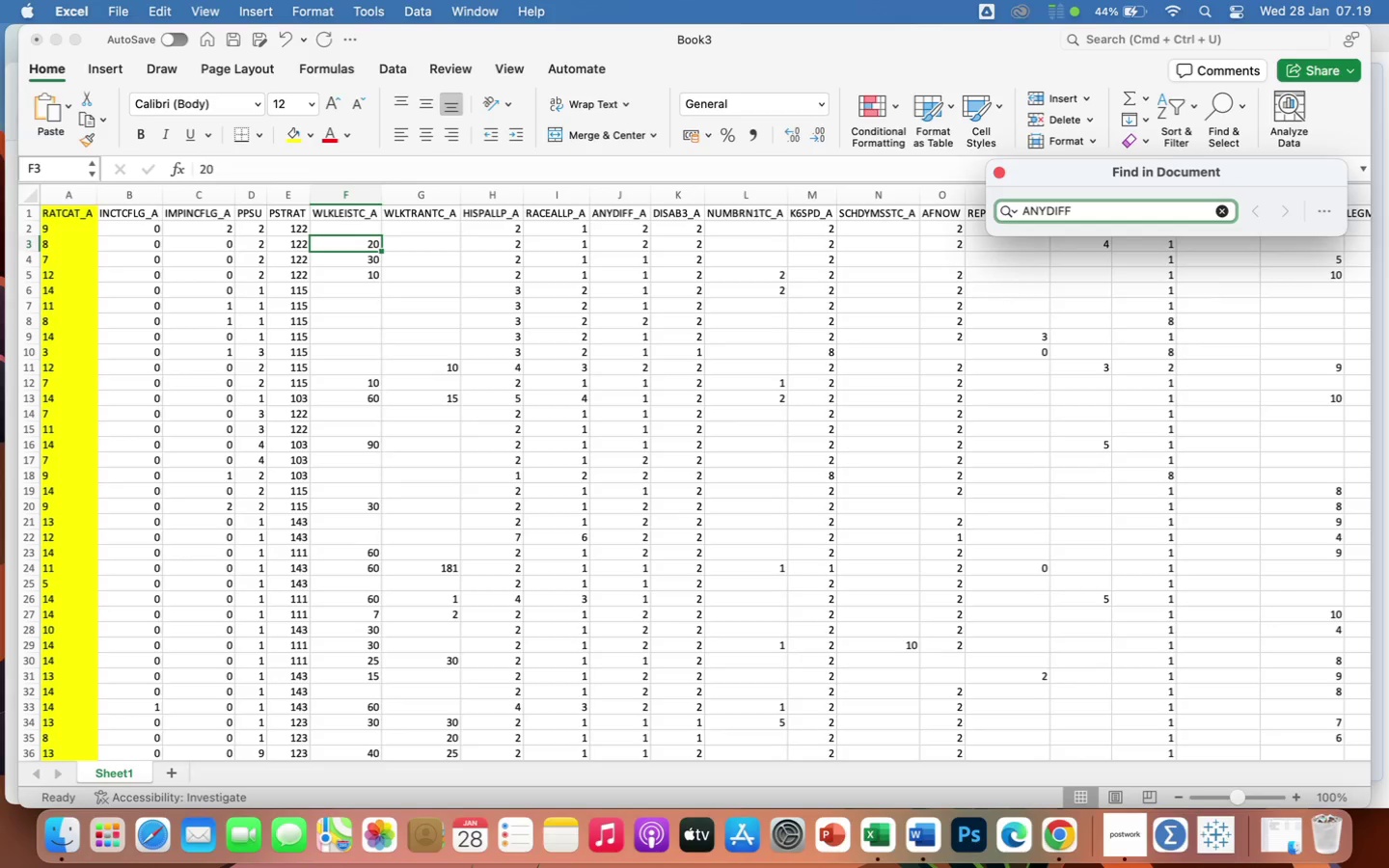 
key(Enter)
 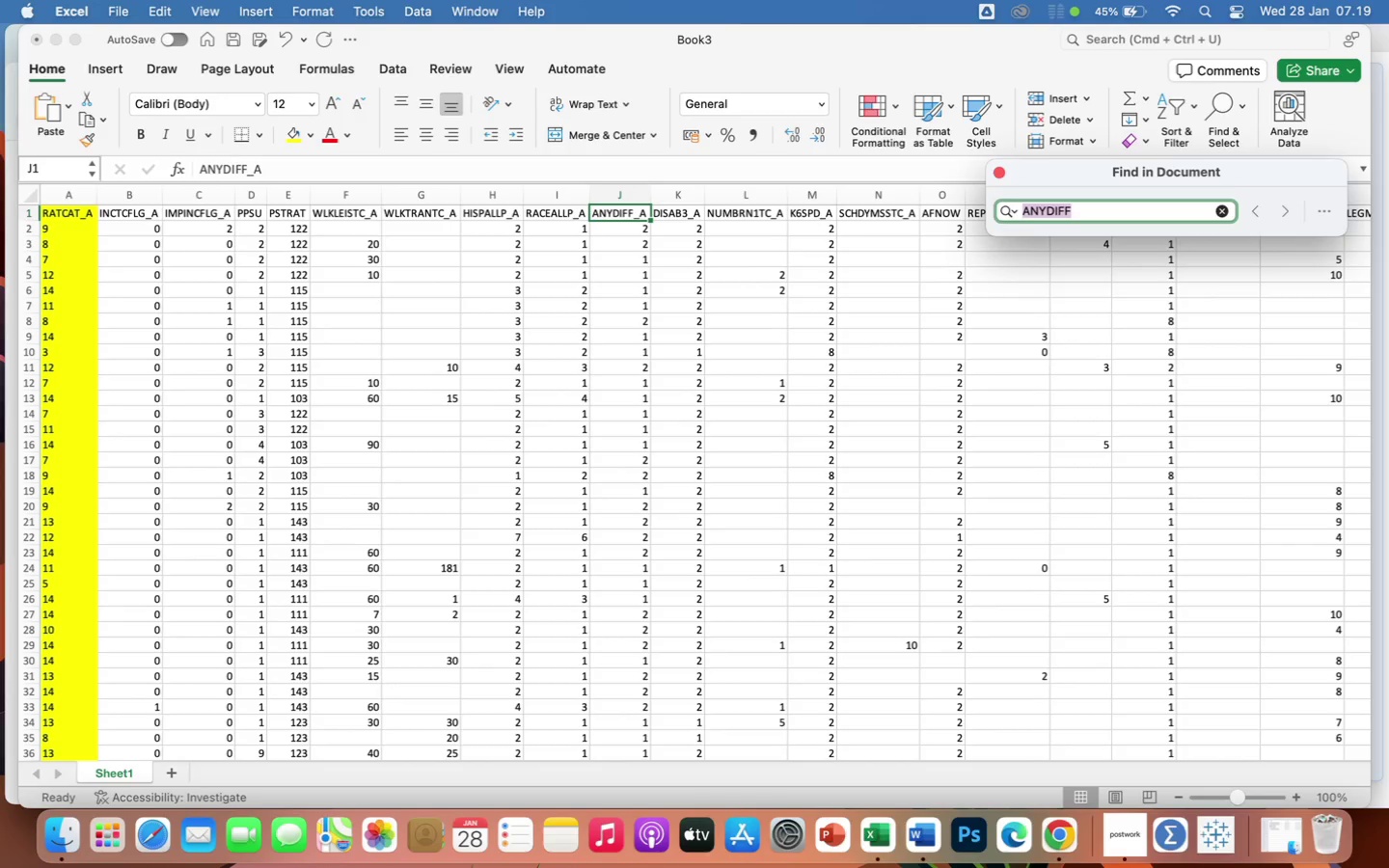 
wait(14.71)
 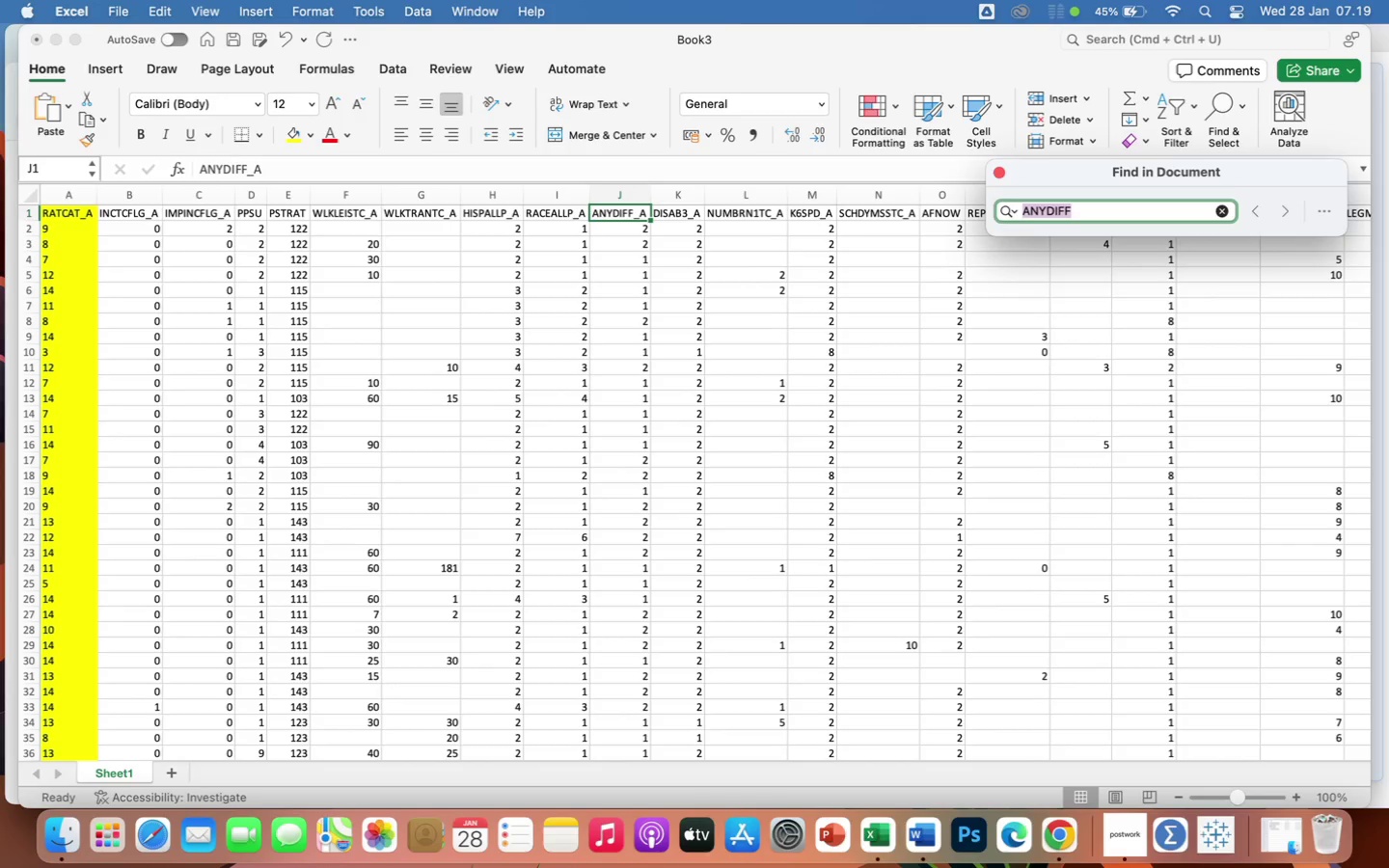 
left_click([613, 211])
 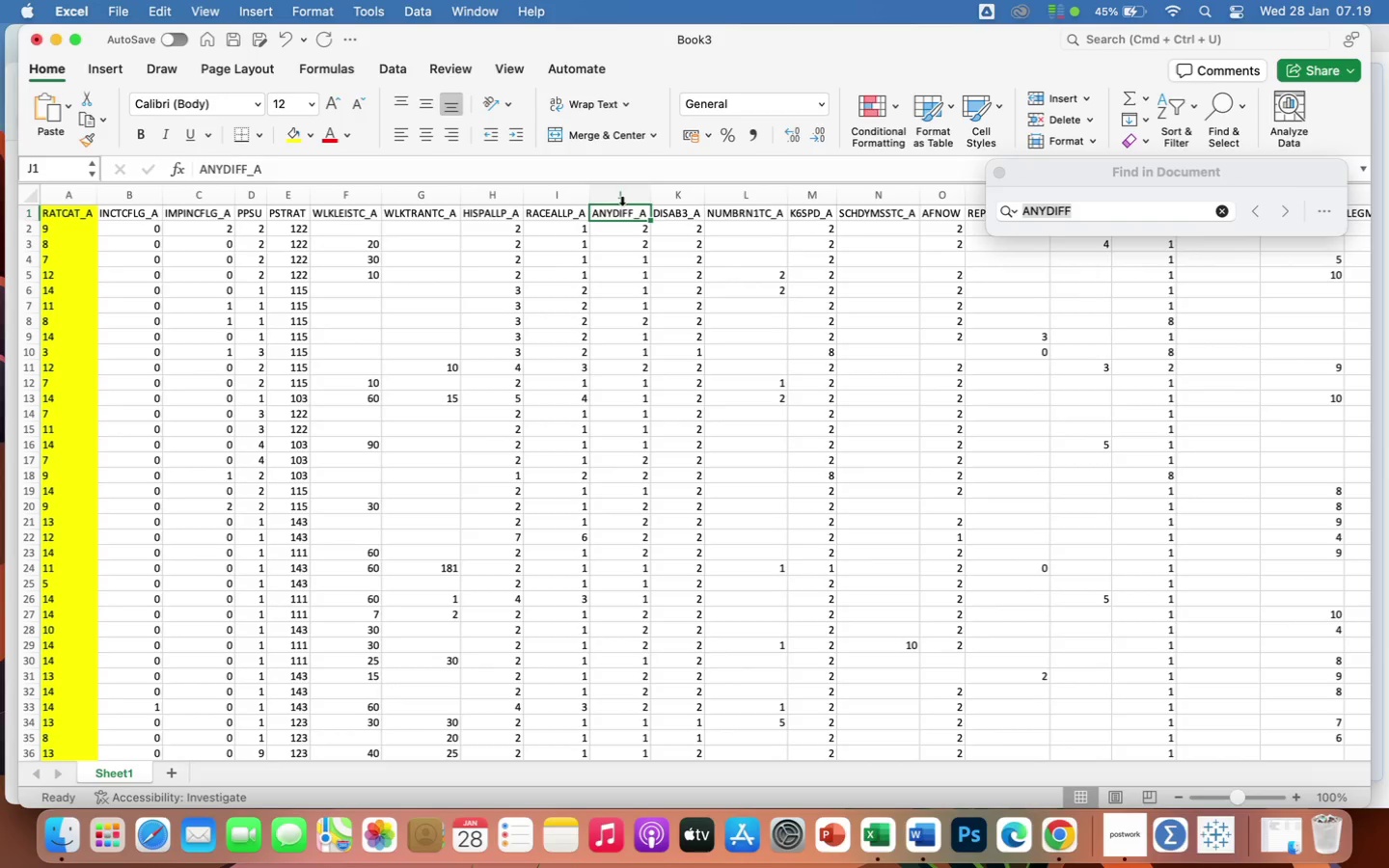 
left_click_drag(start_coordinate=[622, 197], to_coordinate=[662, 204])
 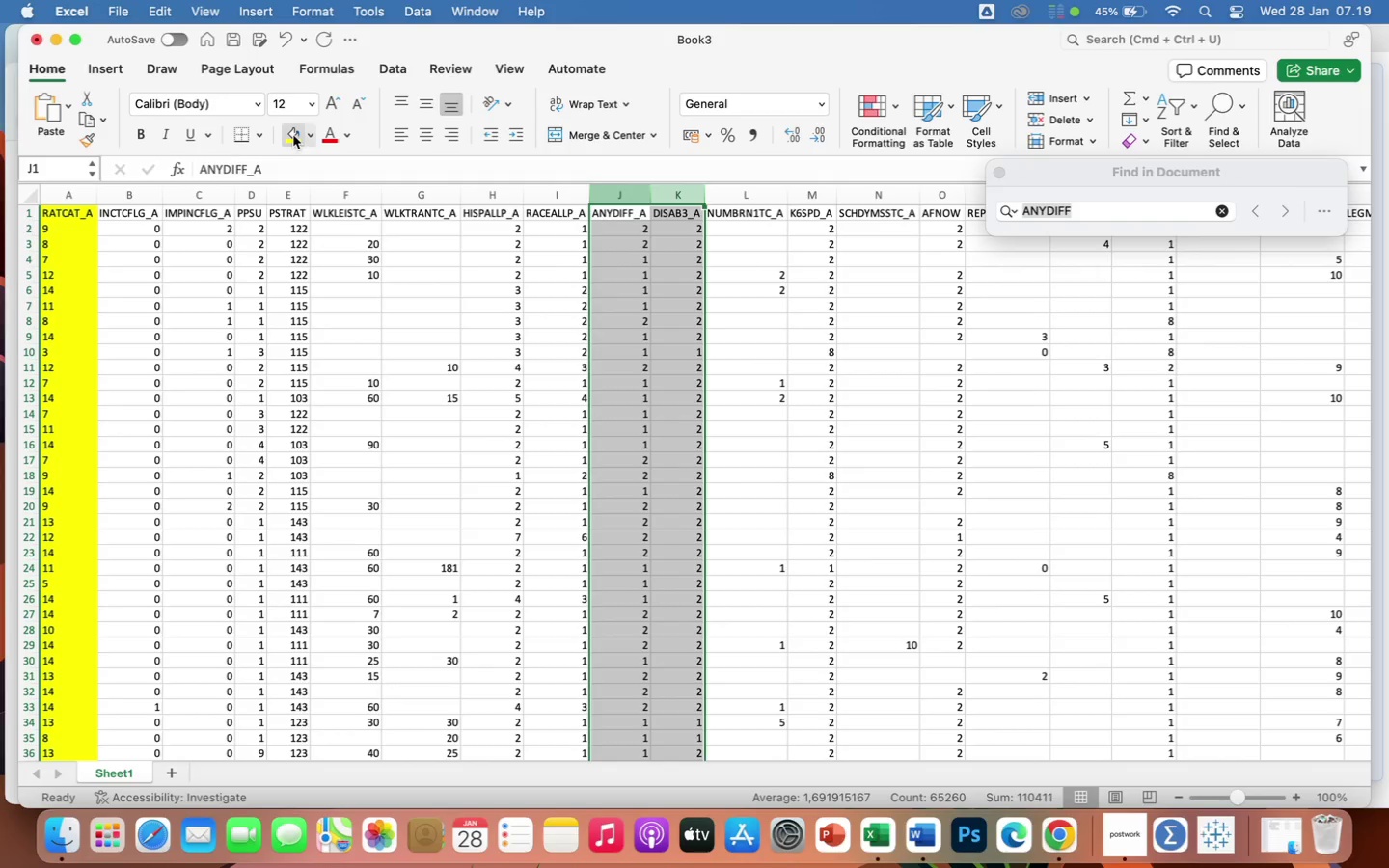 
left_click([293, 135])
 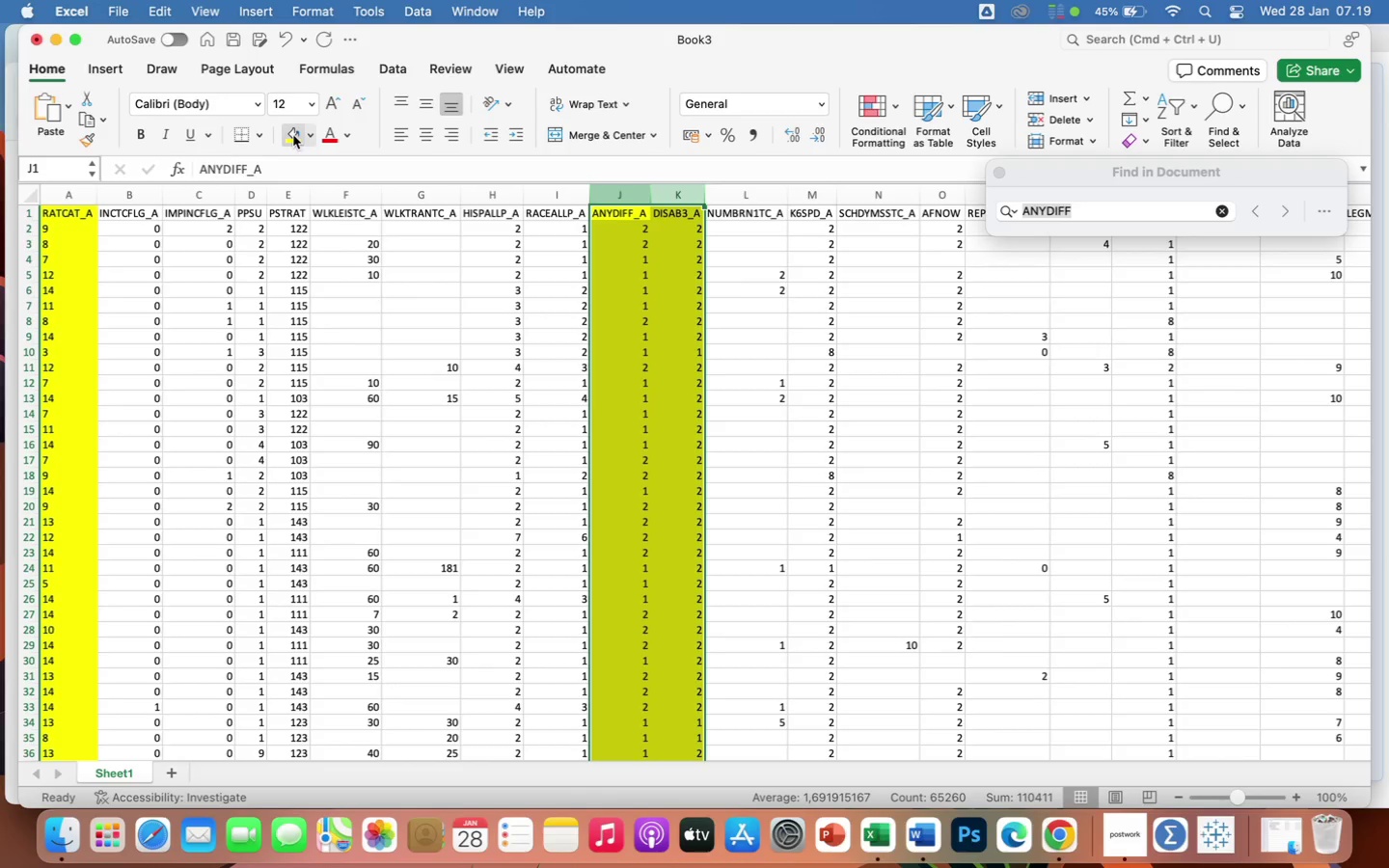 
wait(10.06)
 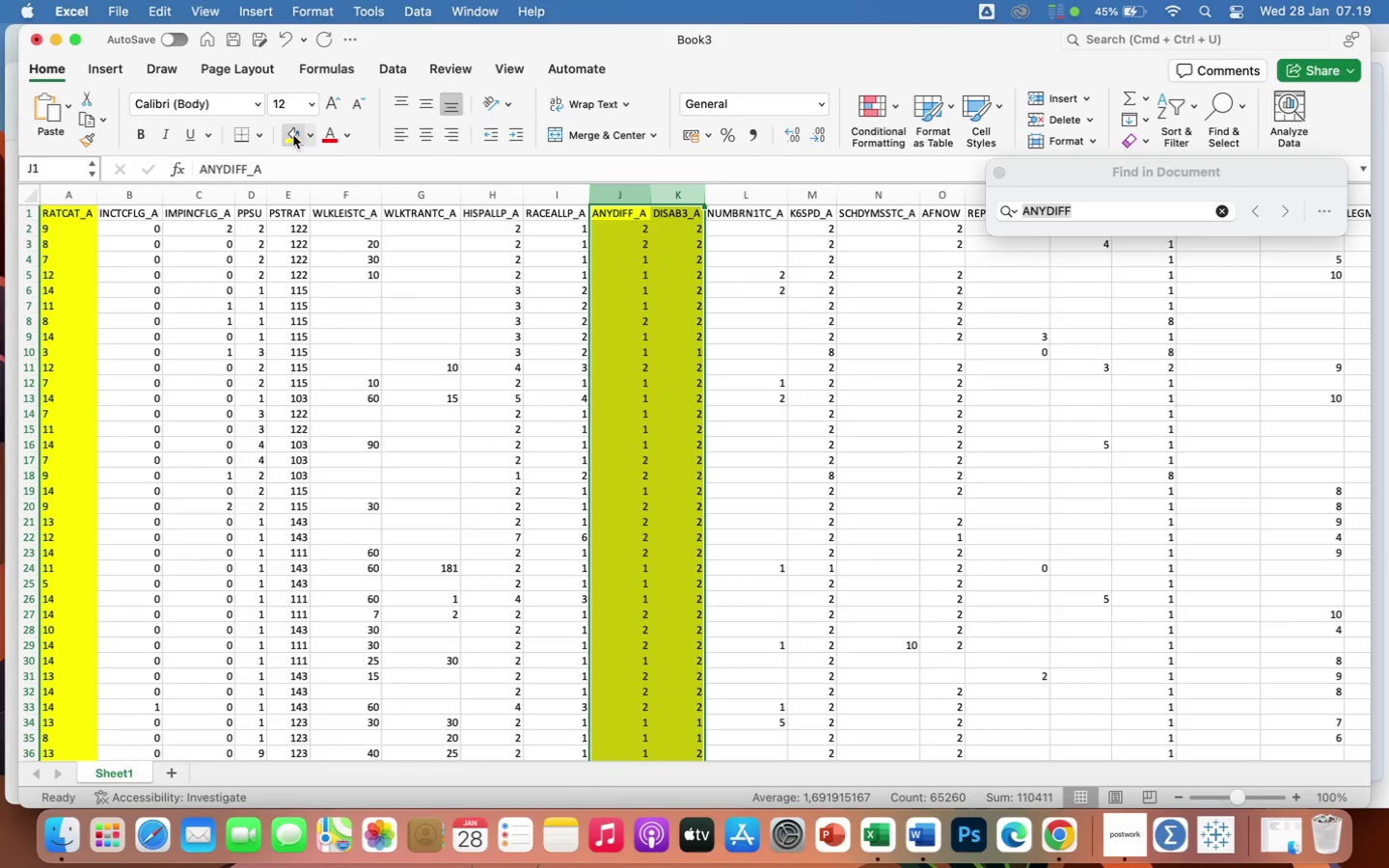 
left_click([1125, 212])
 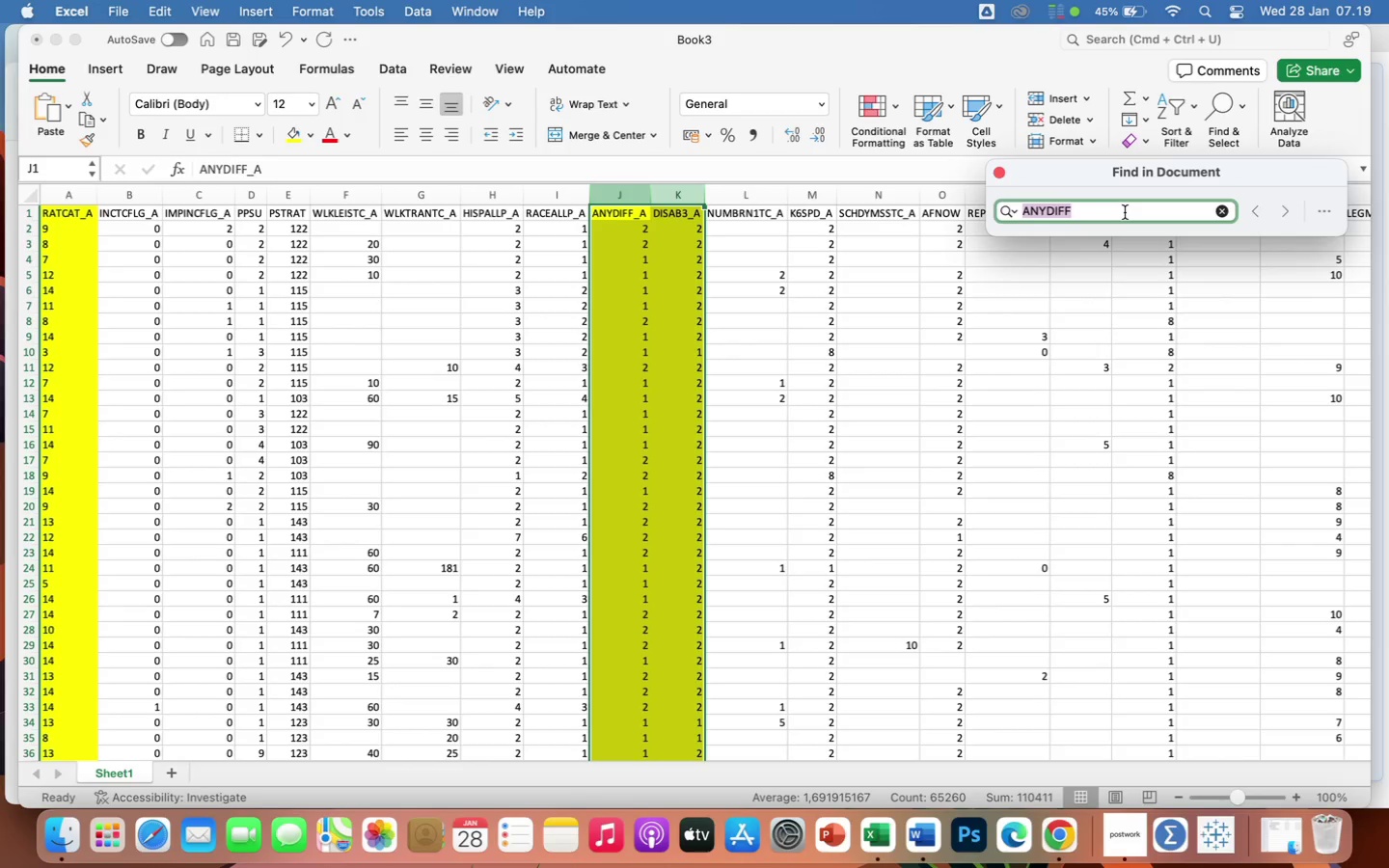 
key(Backspace)
type(Acu)
 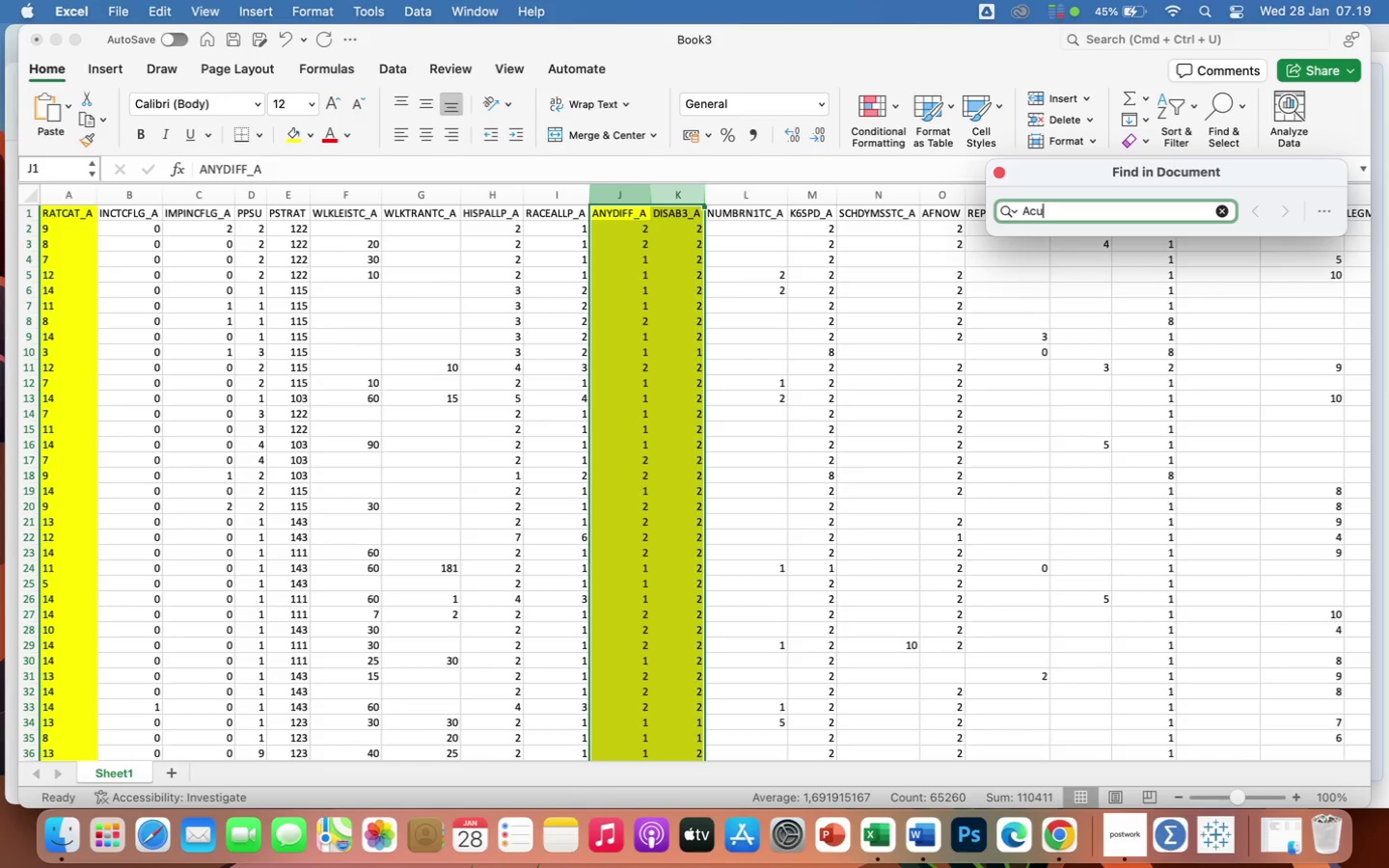 
key(Enter)
 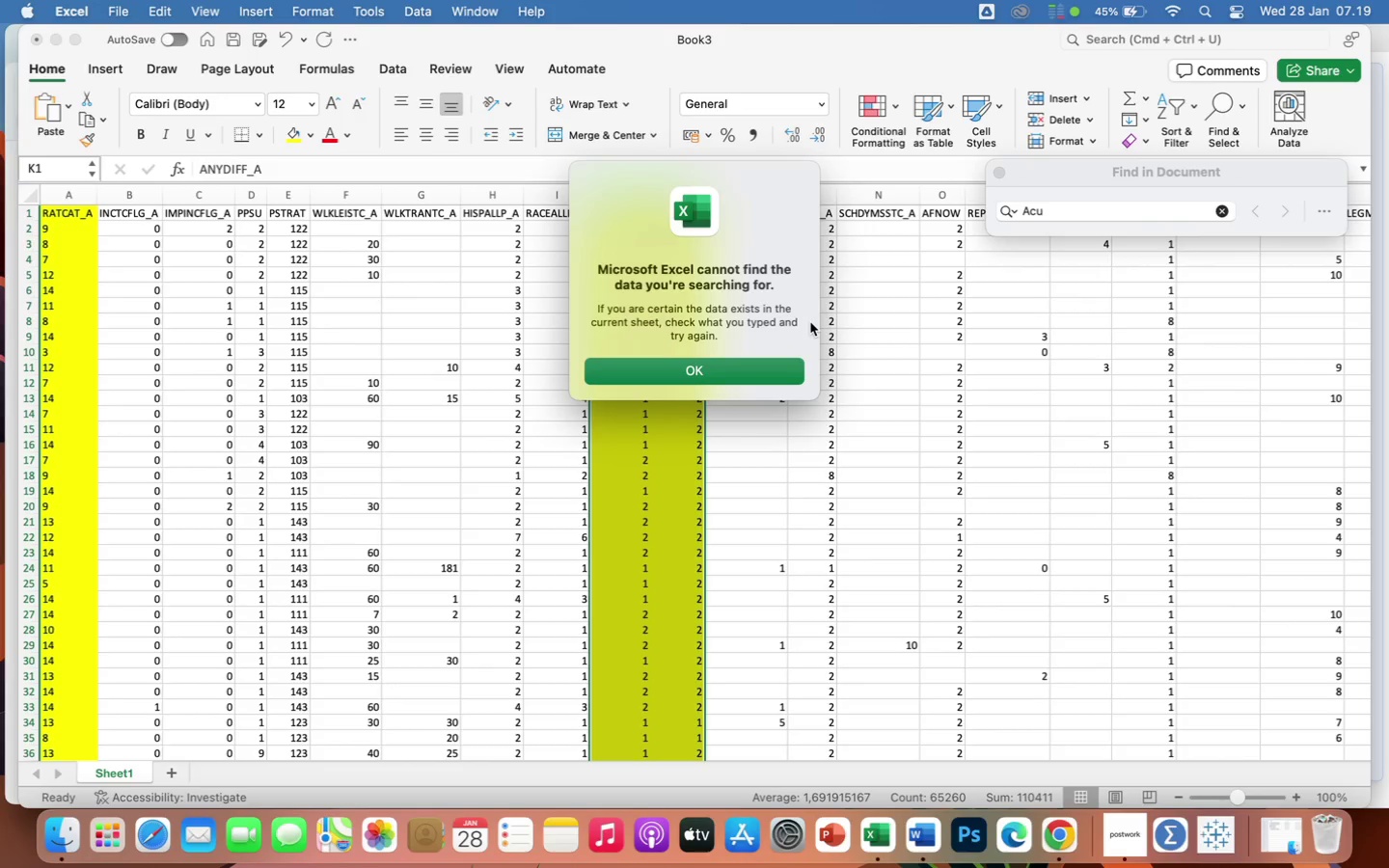 
left_click([751, 362])
 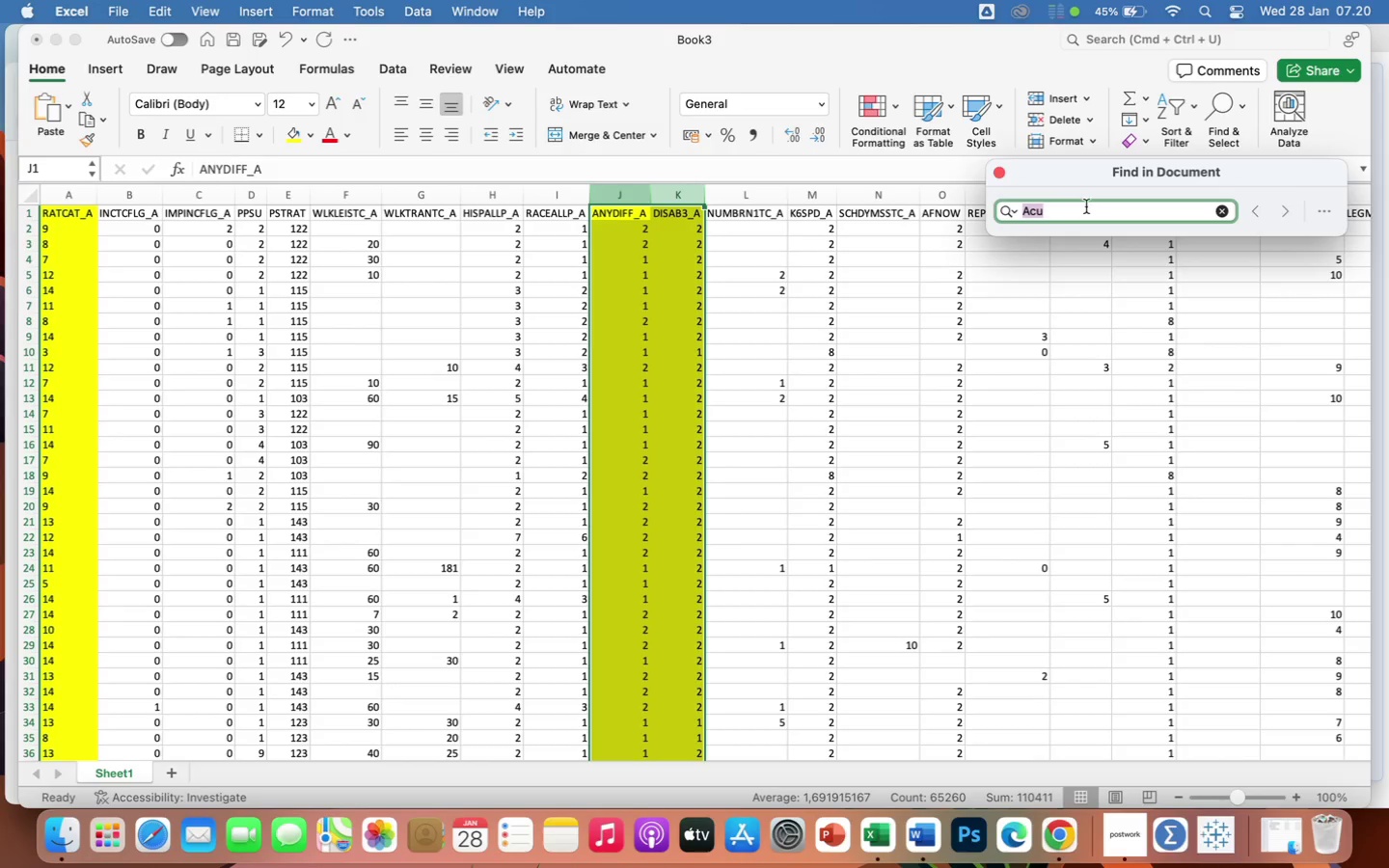 
left_click([1085, 208])
 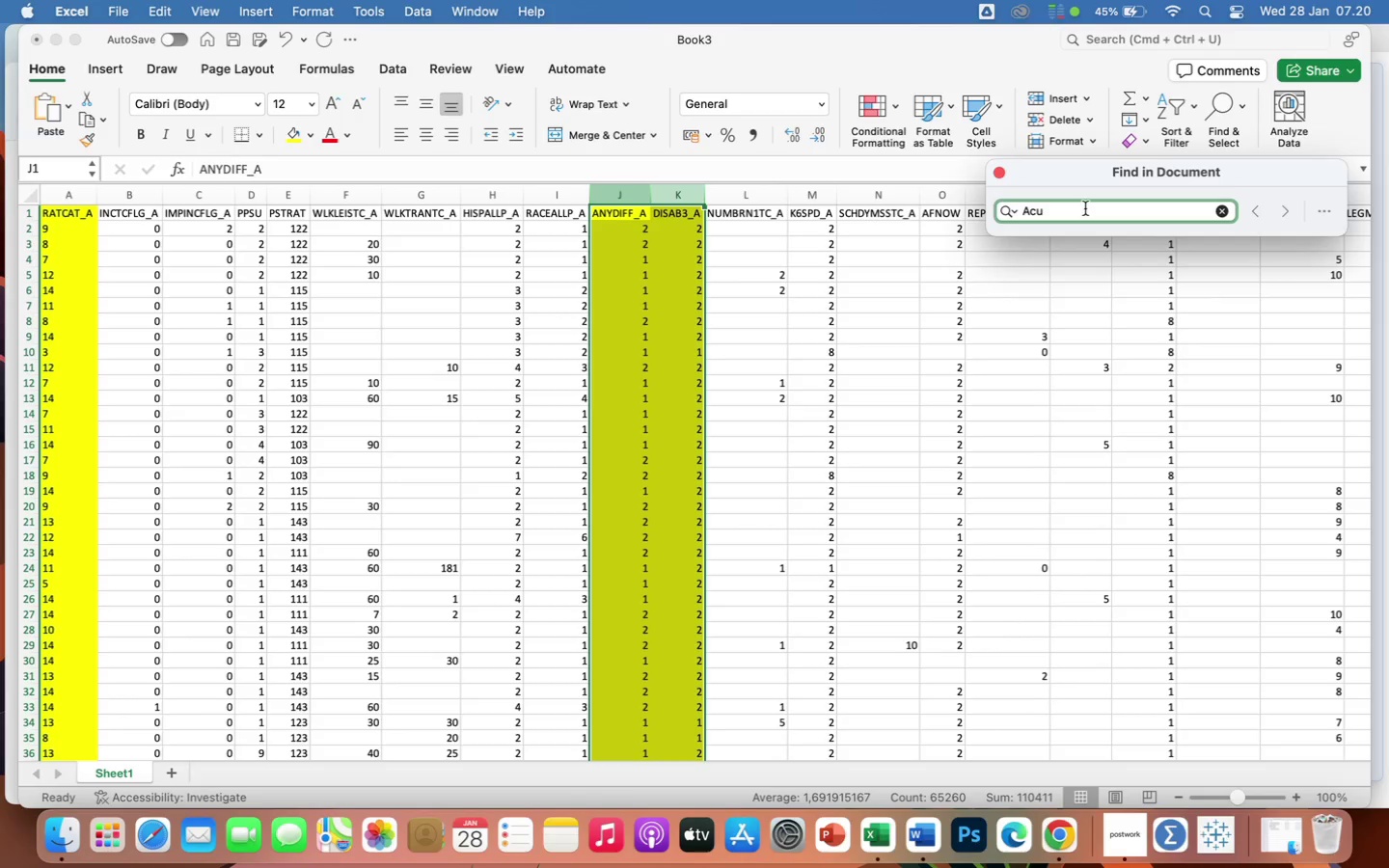 
key(Backspace)
key(Backspace)
key(Backspace)
type(ACUPUN)
 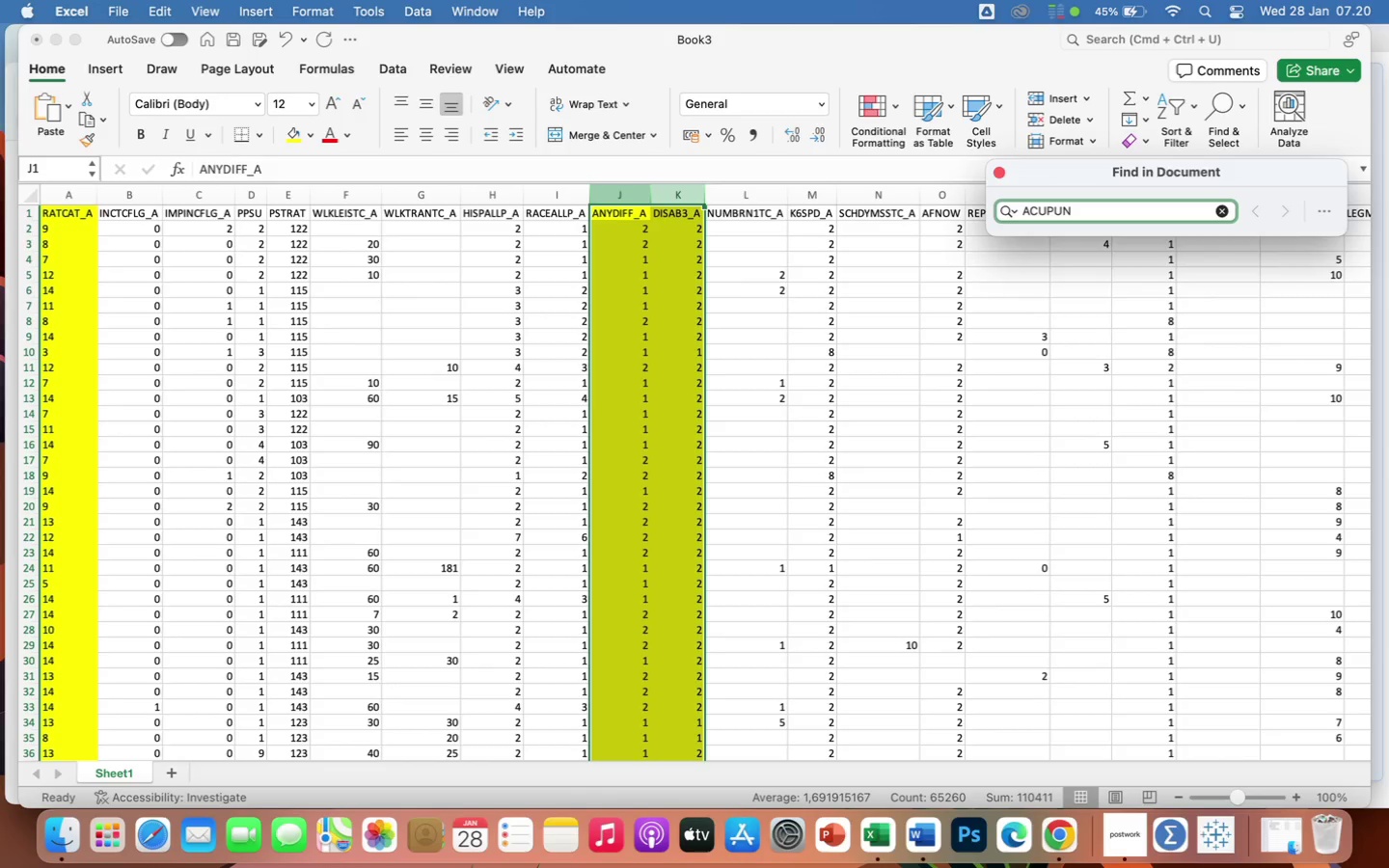 
key(Enter)
 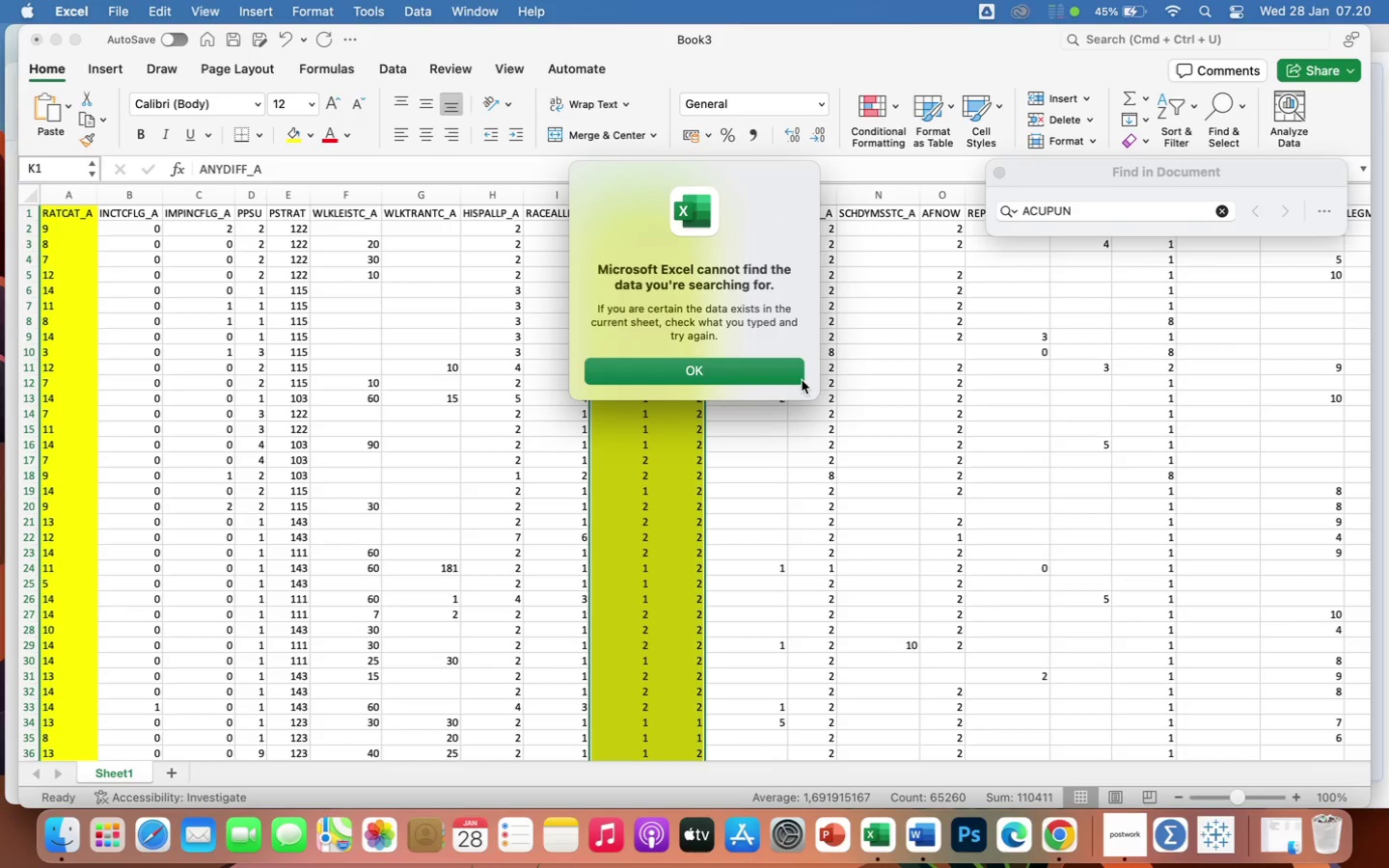 
left_click([782, 374])
 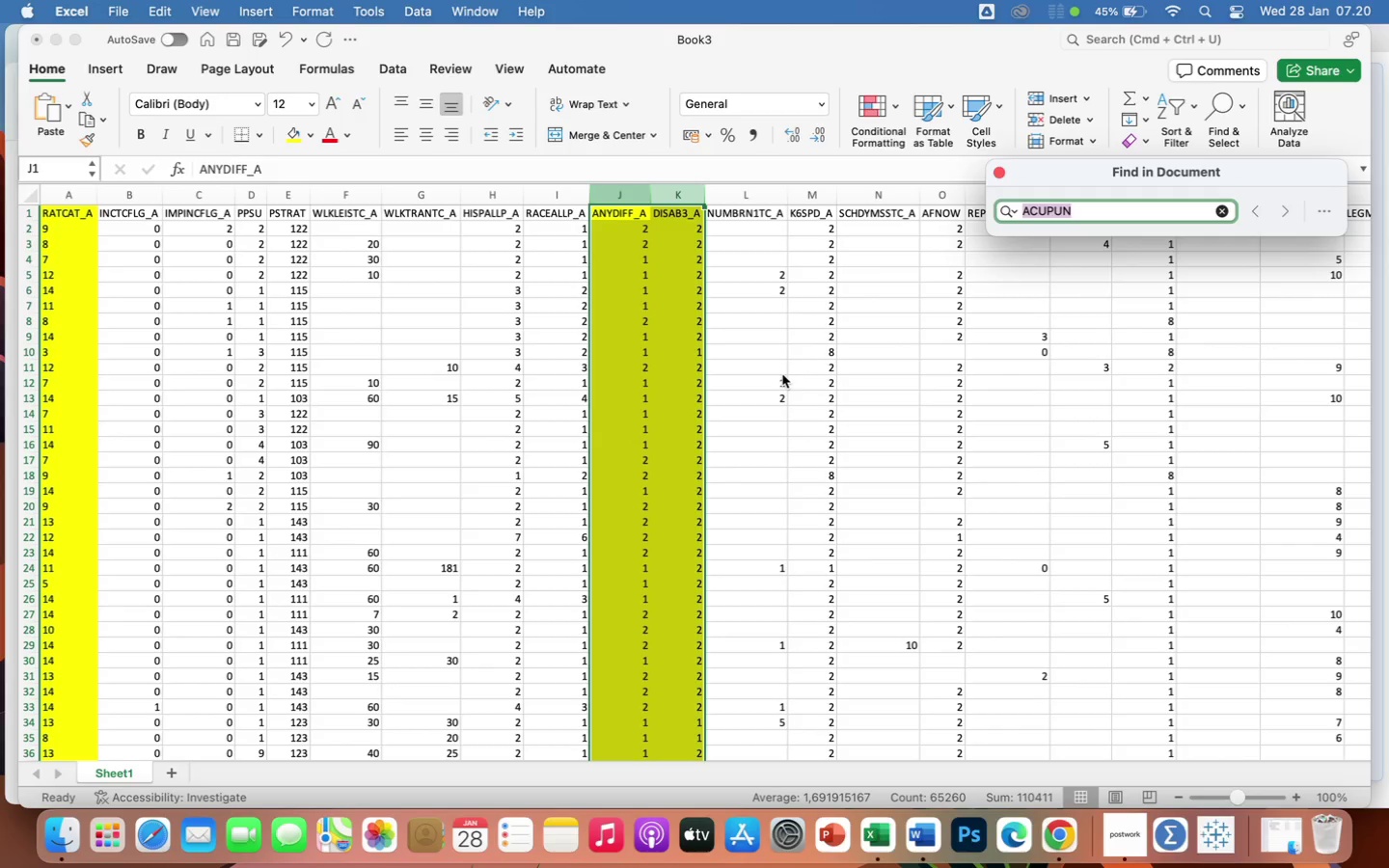 
type(MASS)
 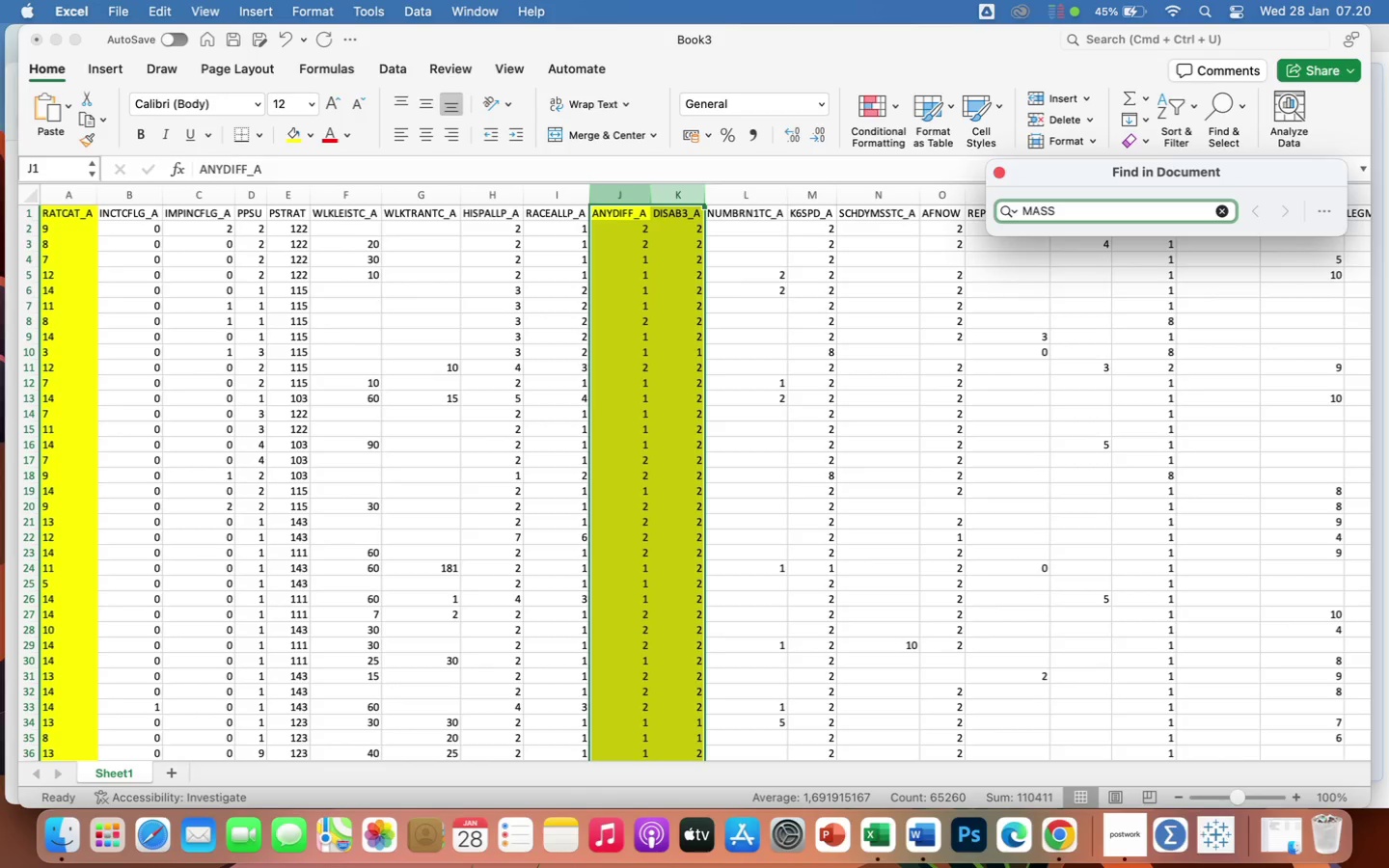 
key(Enter)
 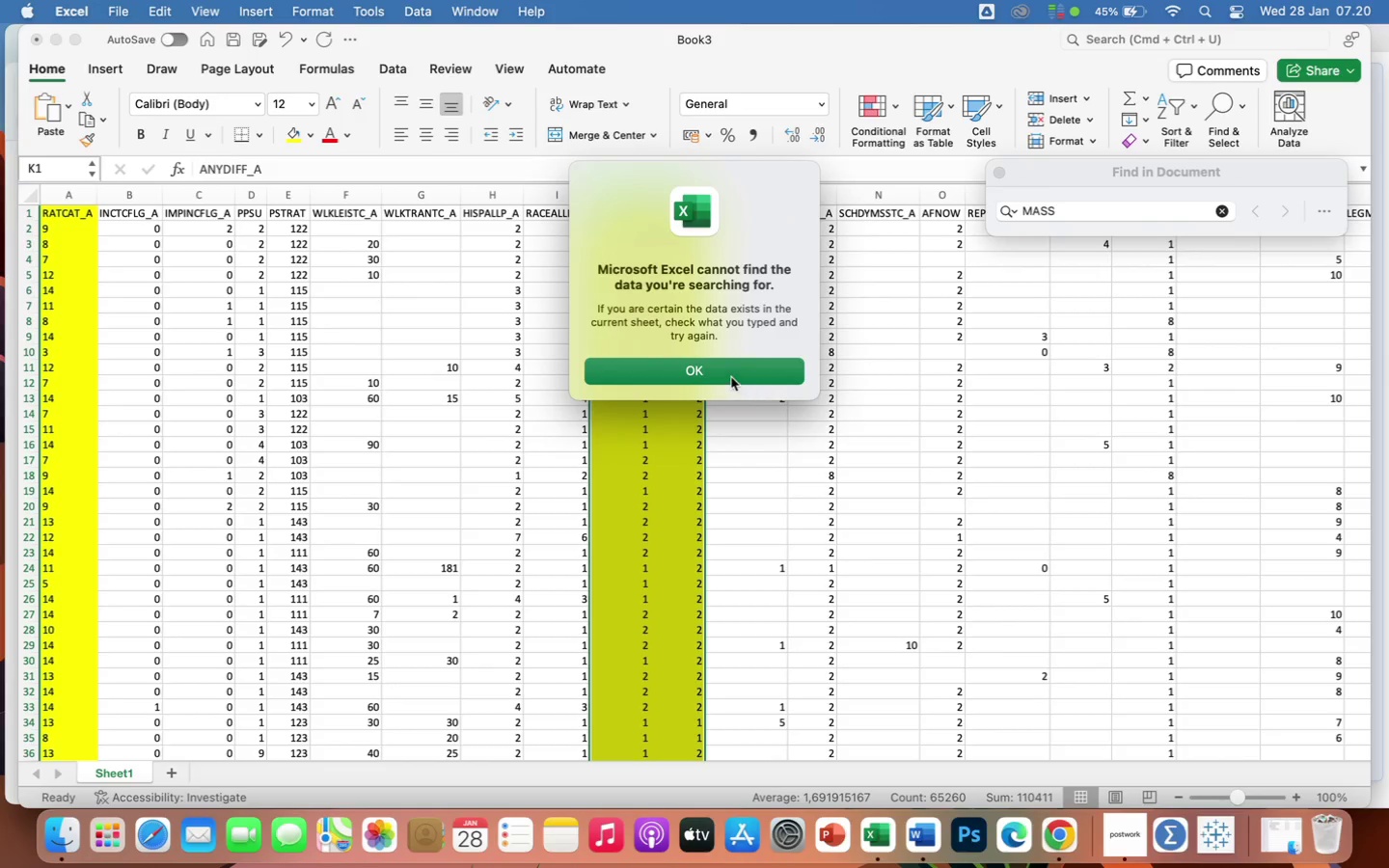 
left_click([694, 378])
 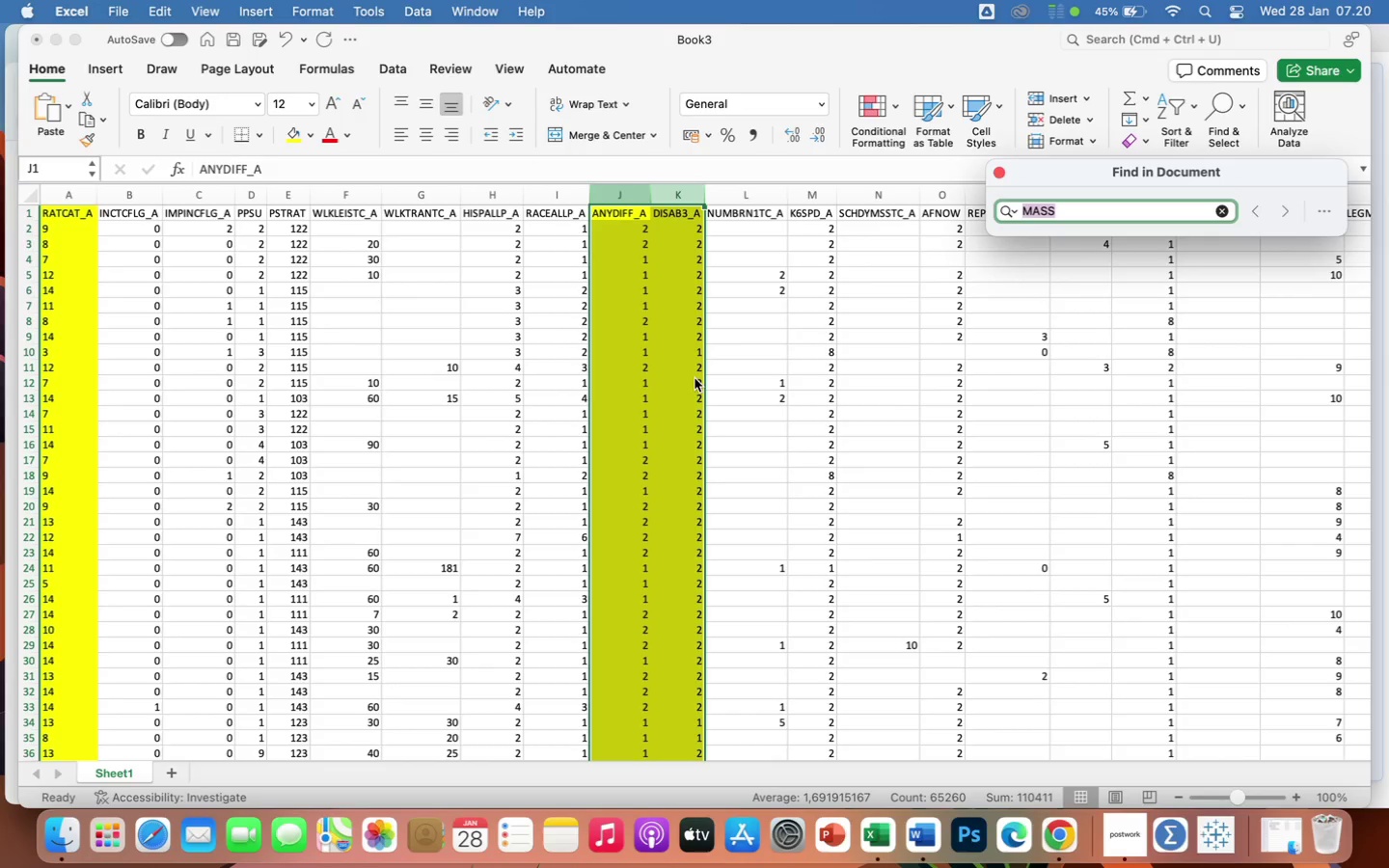 
type(ALTCAM)
 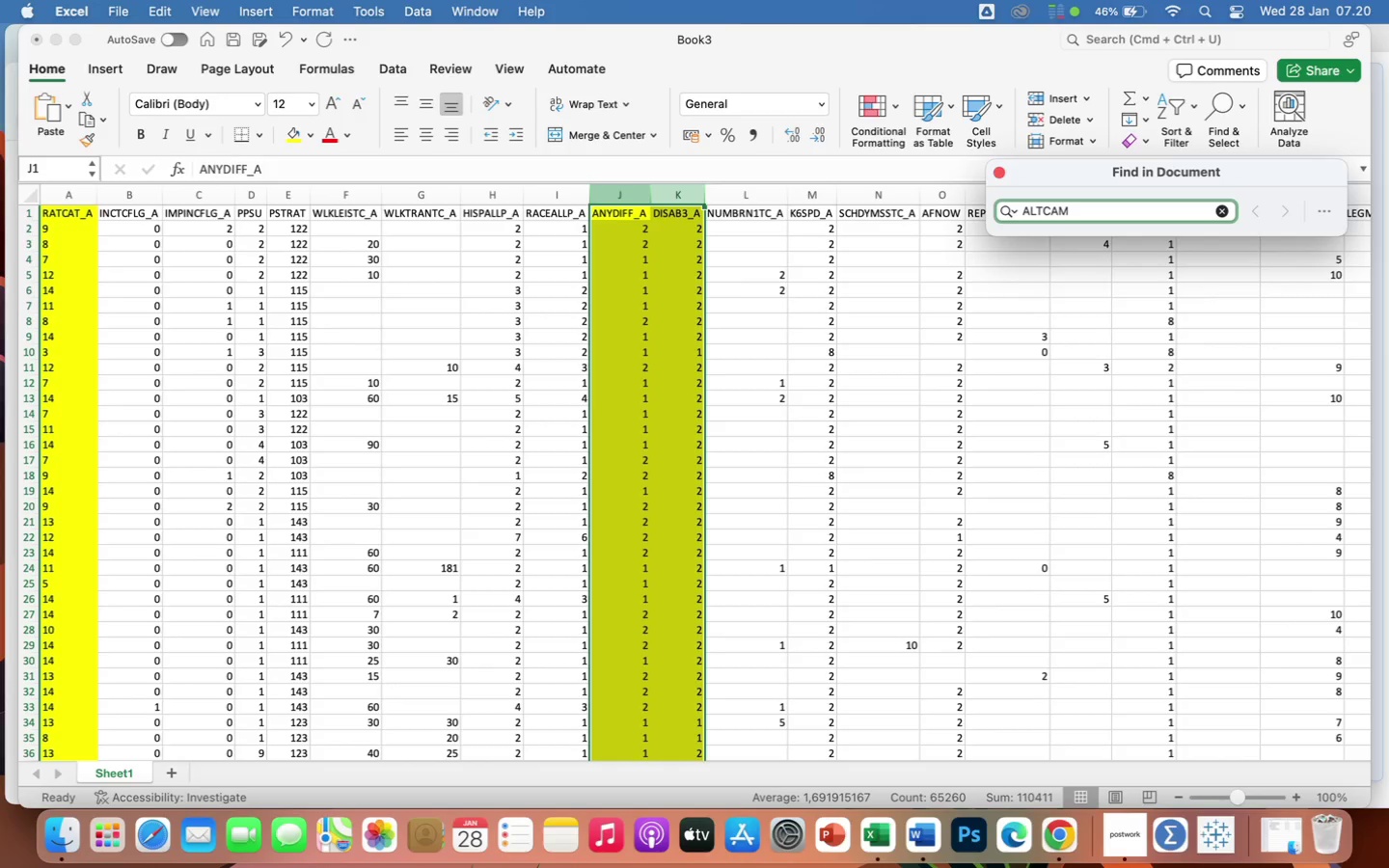 
key(Enter)
 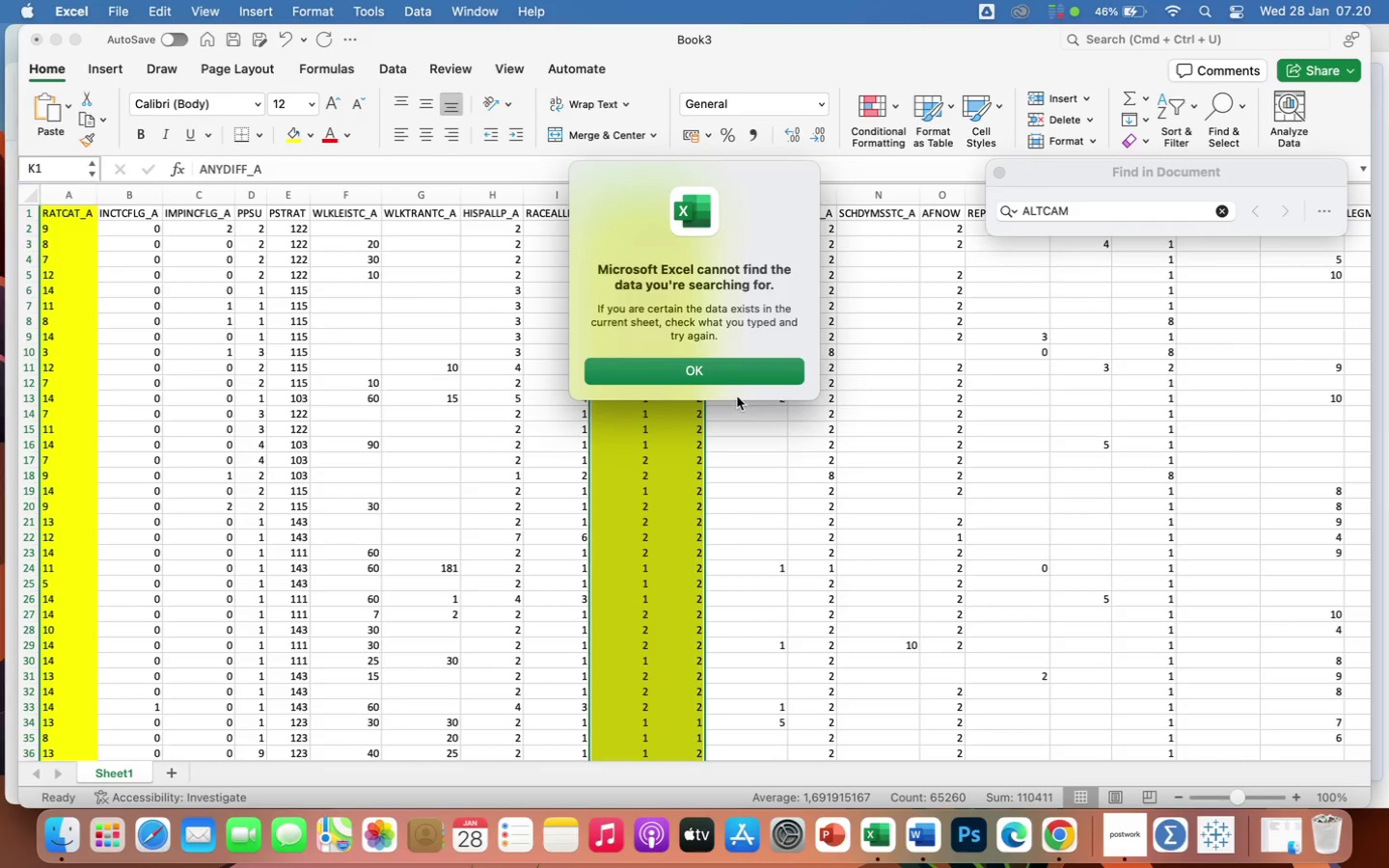 
left_click([737, 376])
 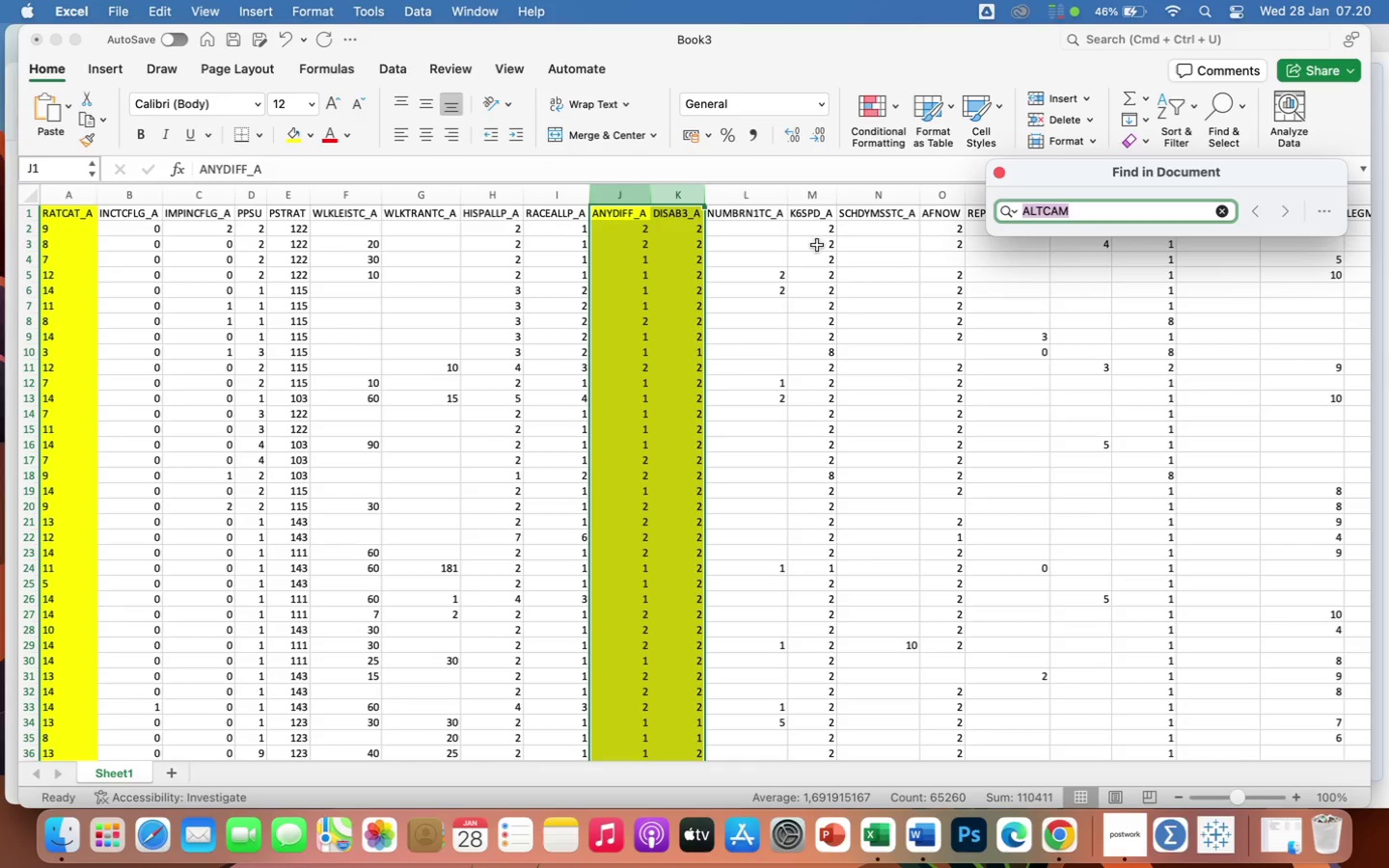 
left_click([850, 316])
 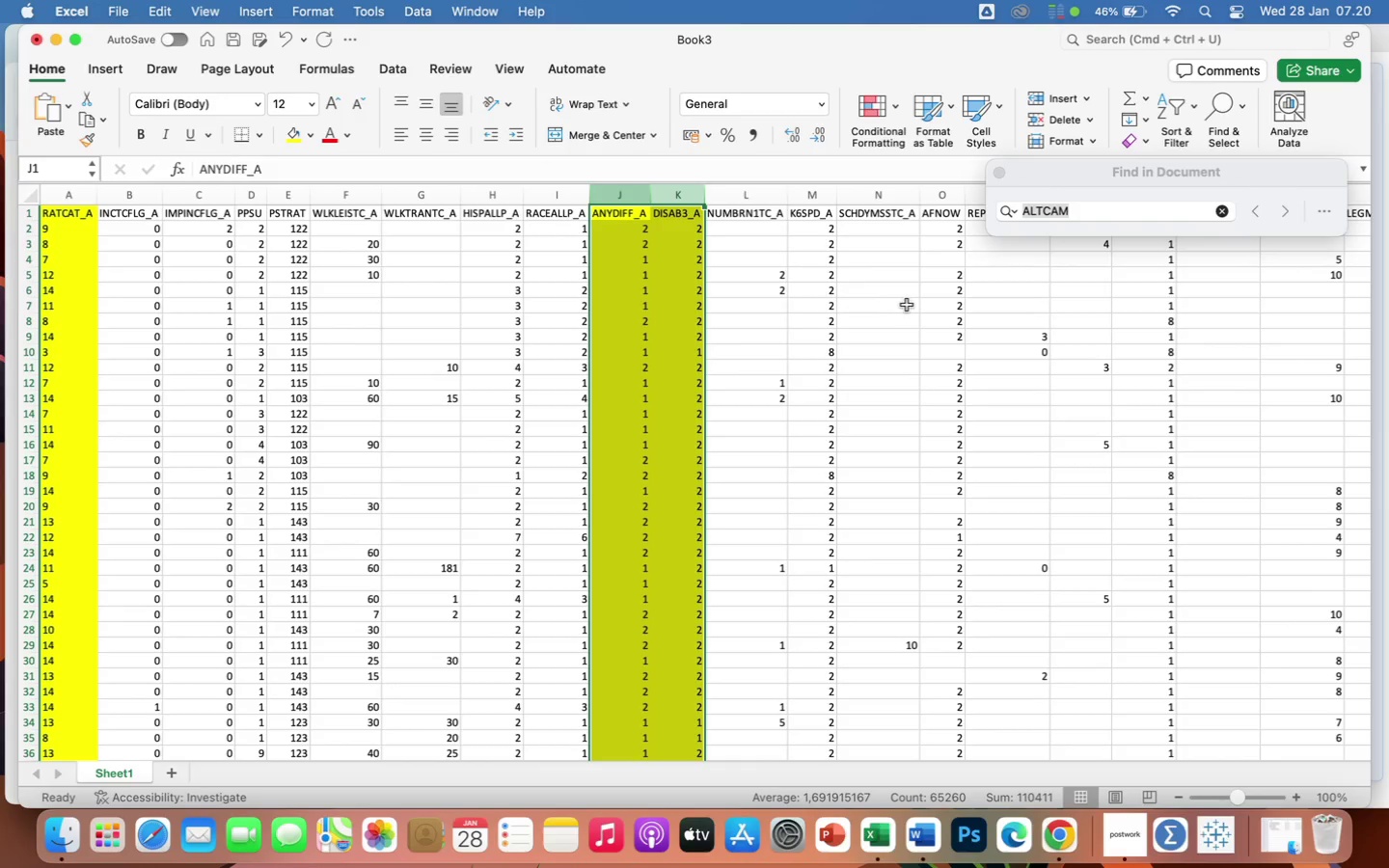 
left_click([907, 305])
 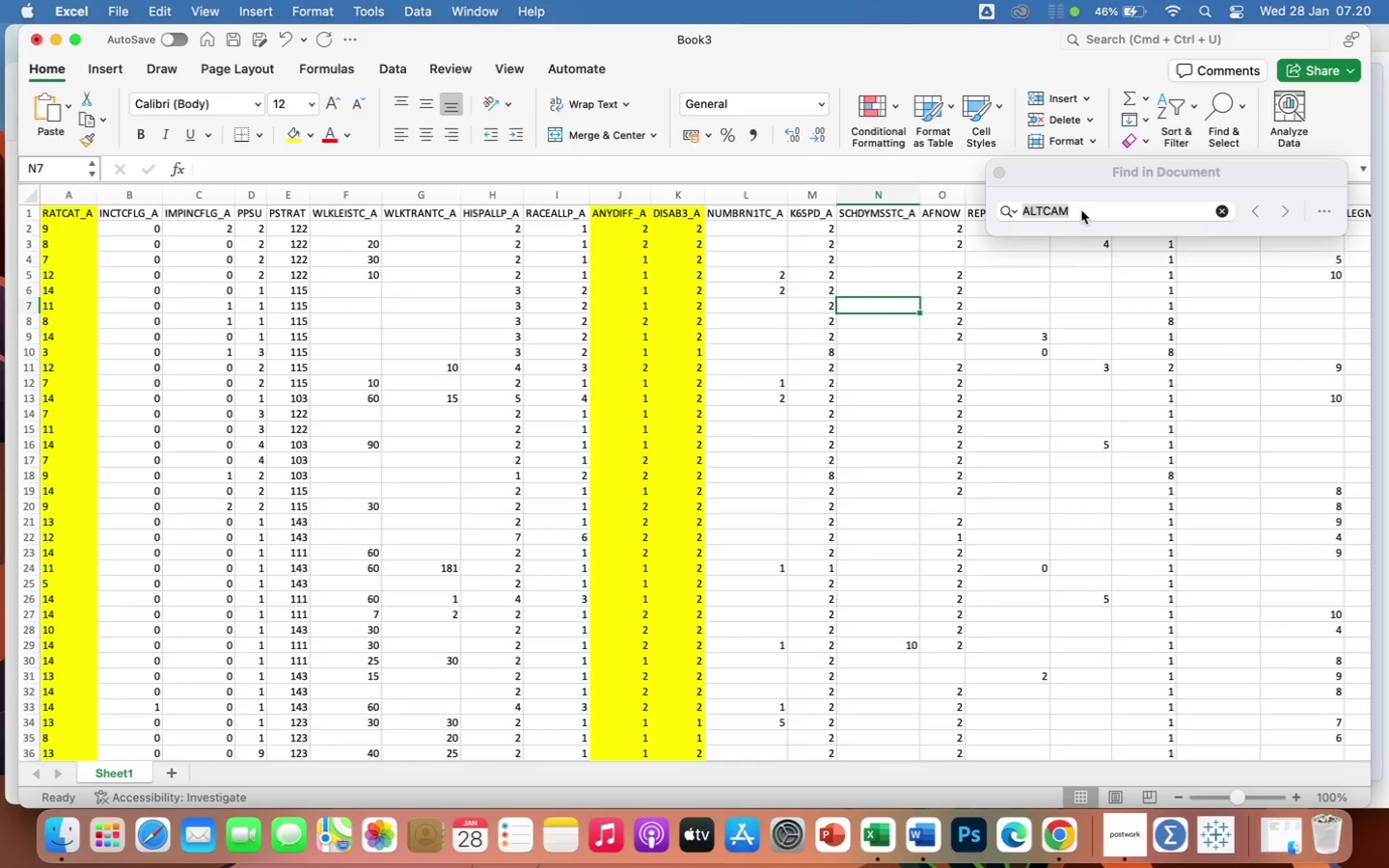 
left_click([1082, 210])
 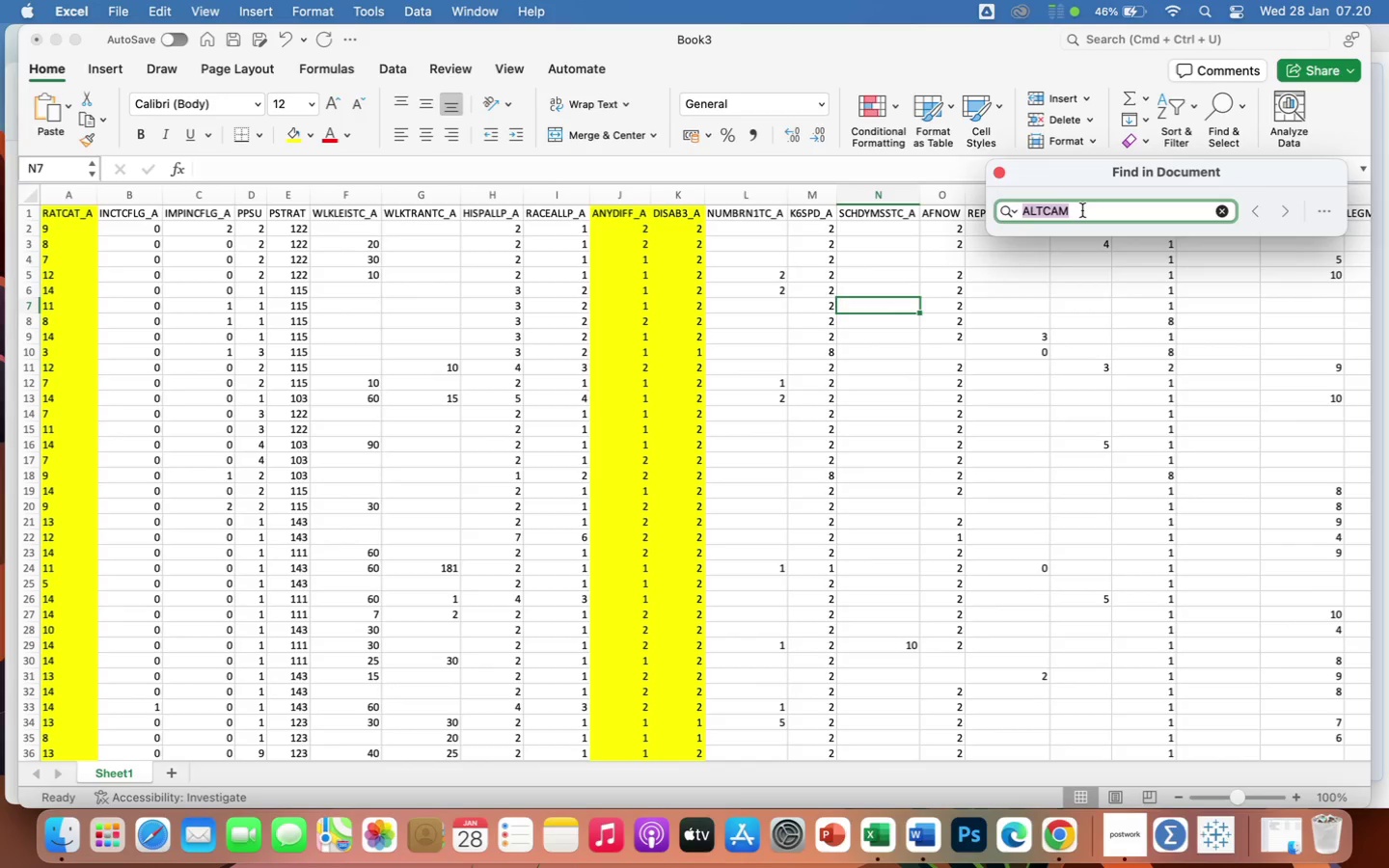 
key(Backspace)
 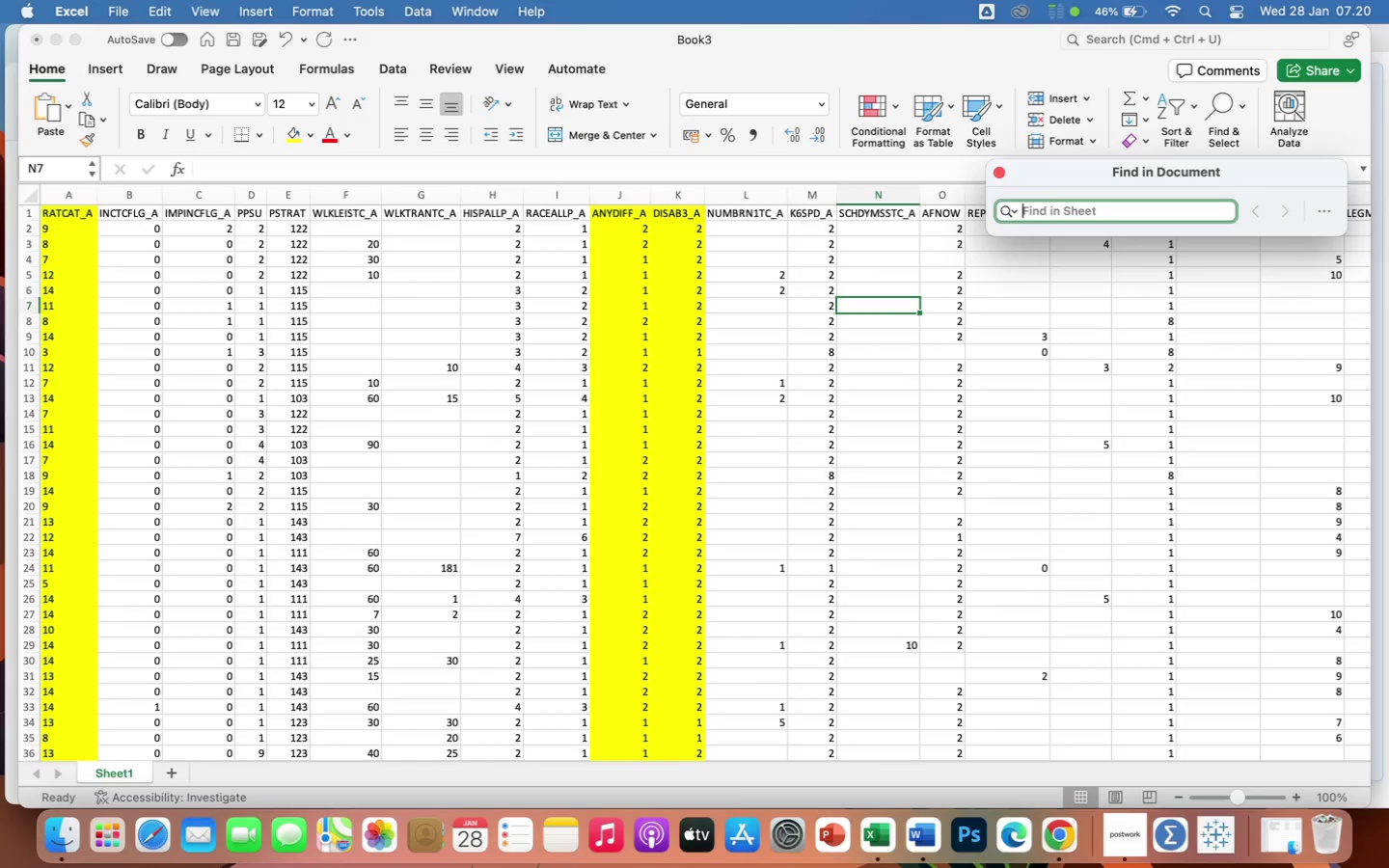 
key(Backspace)
 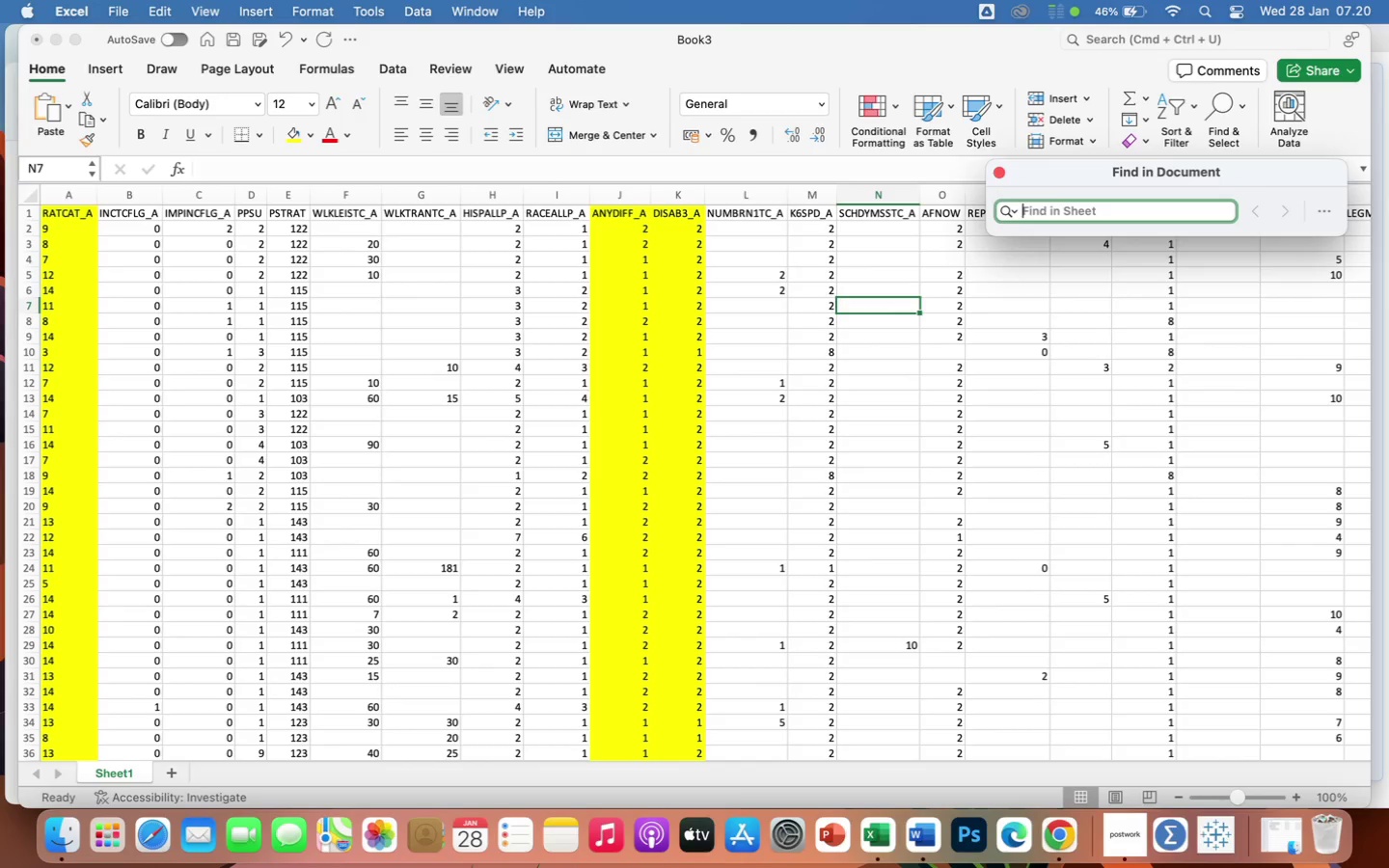 
key(Backspace)
 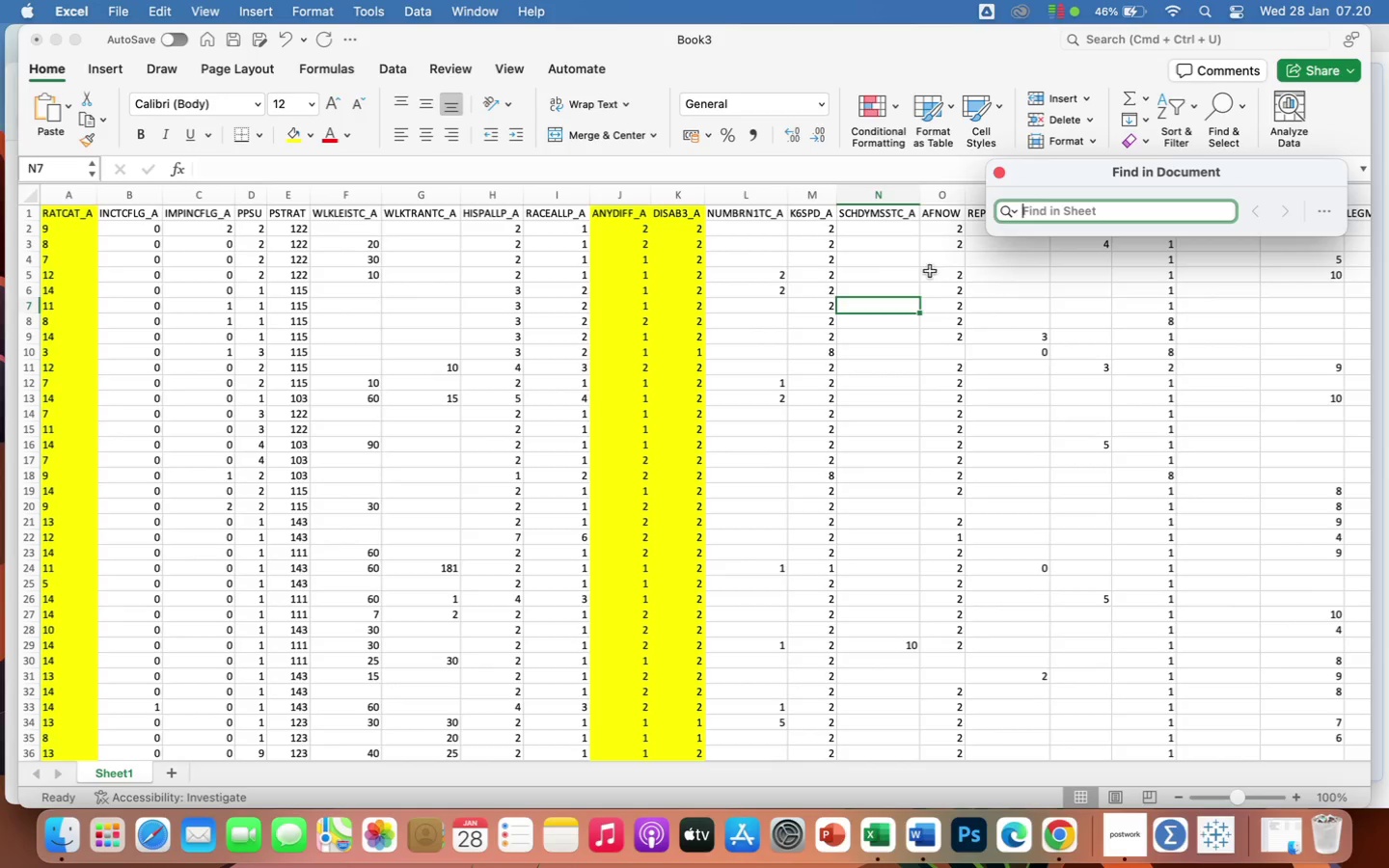 
left_click([894, 268])
 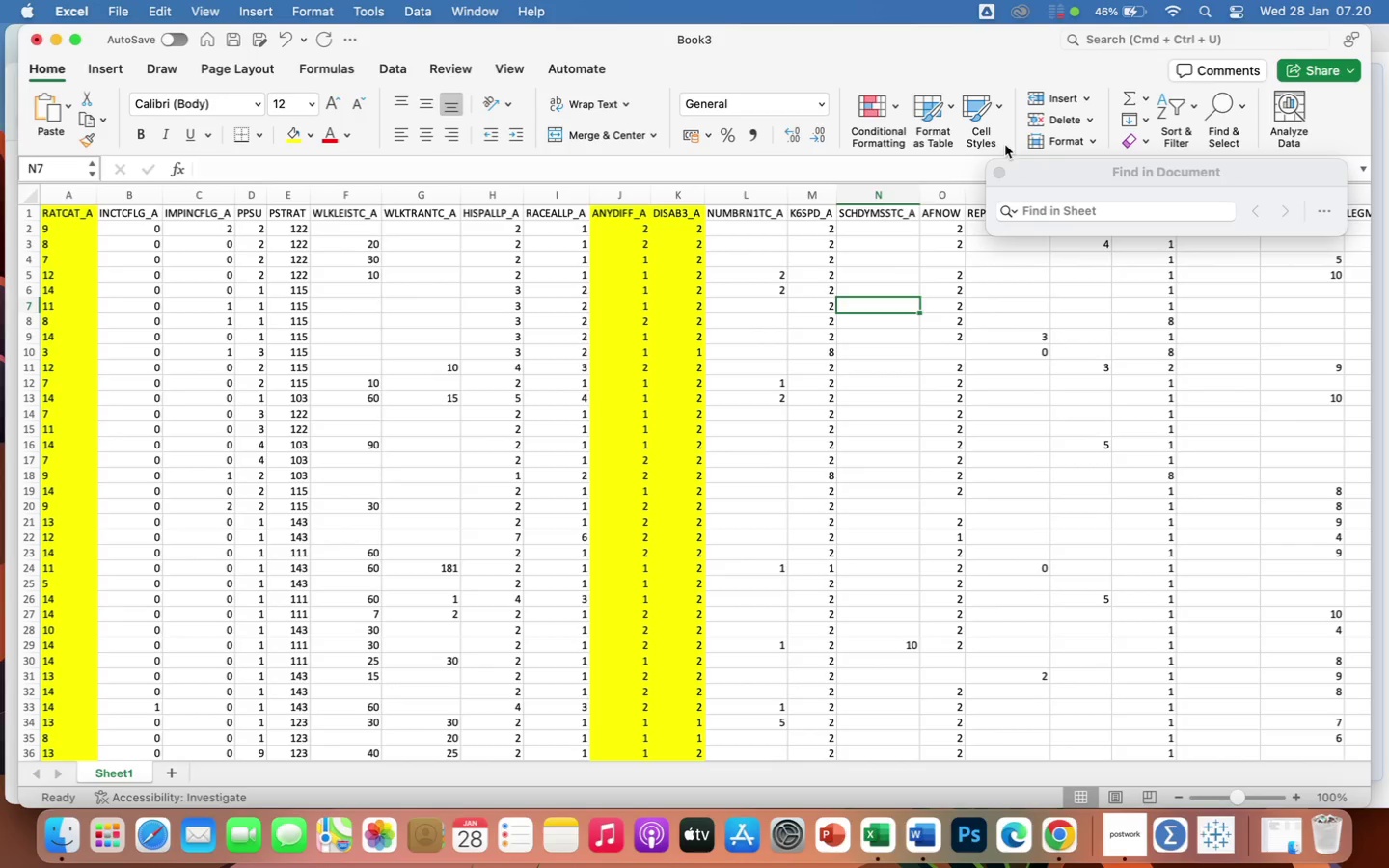 
left_click([997, 177])
 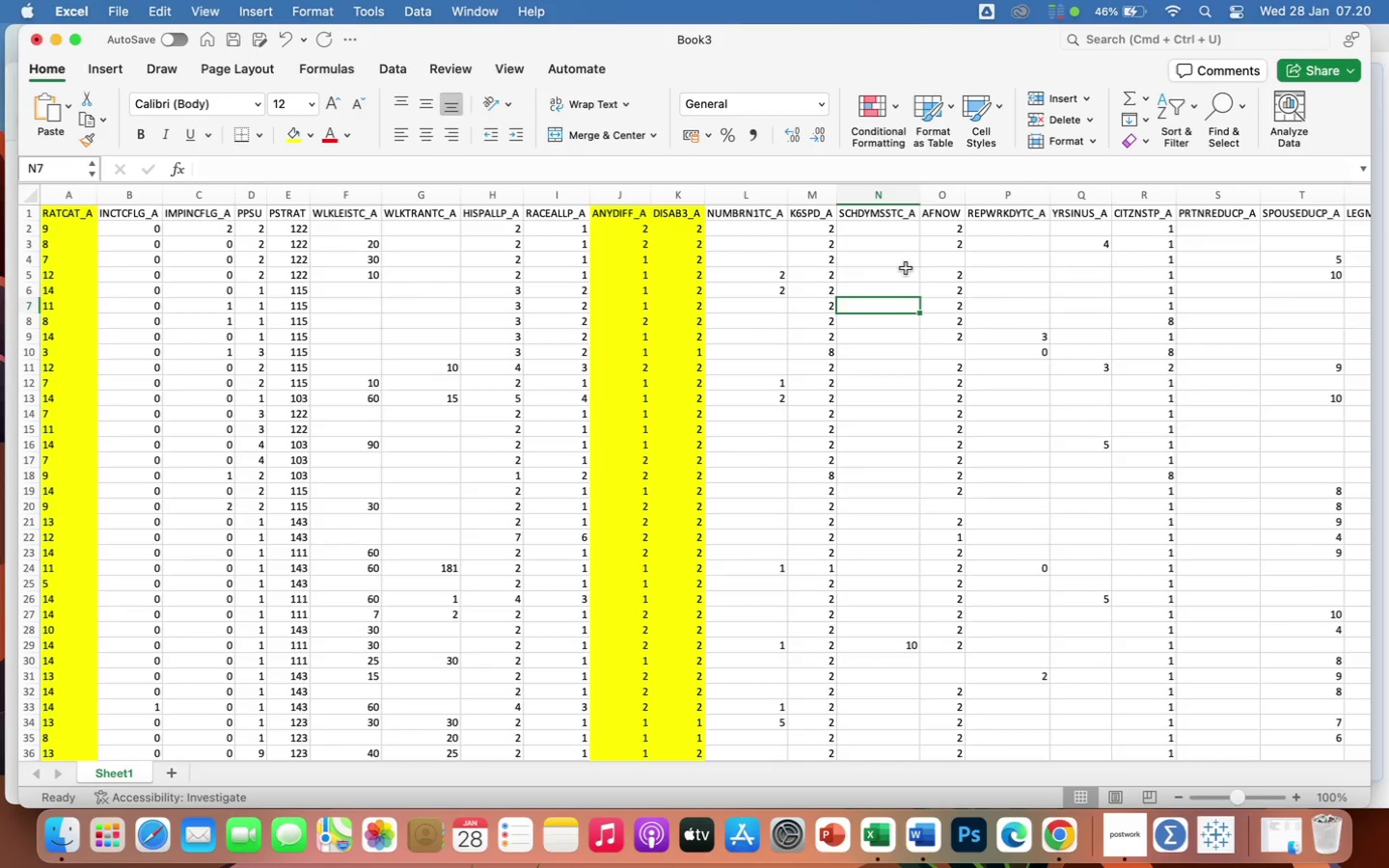 
left_click([905, 269])
 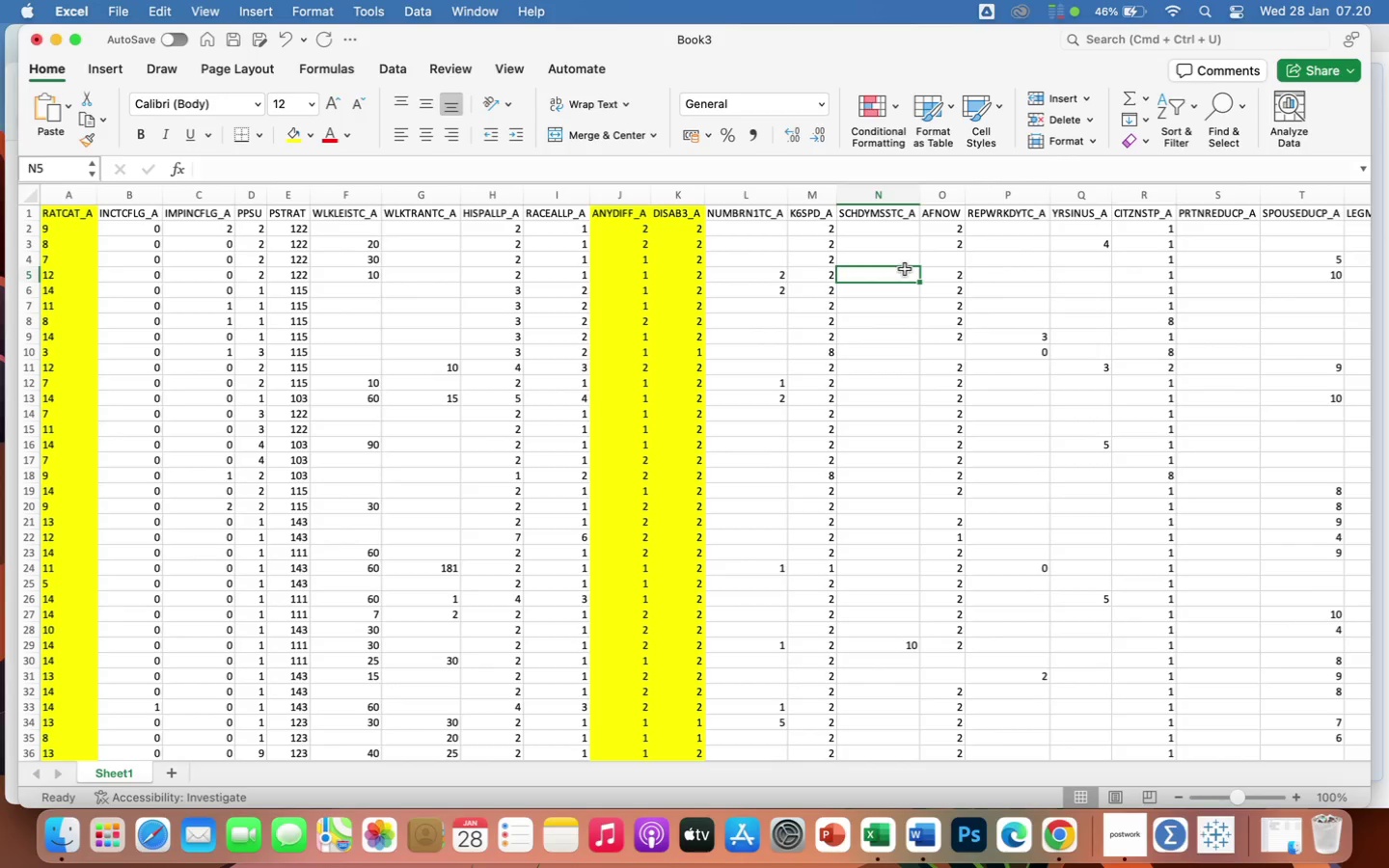 
key(Meta+F)
 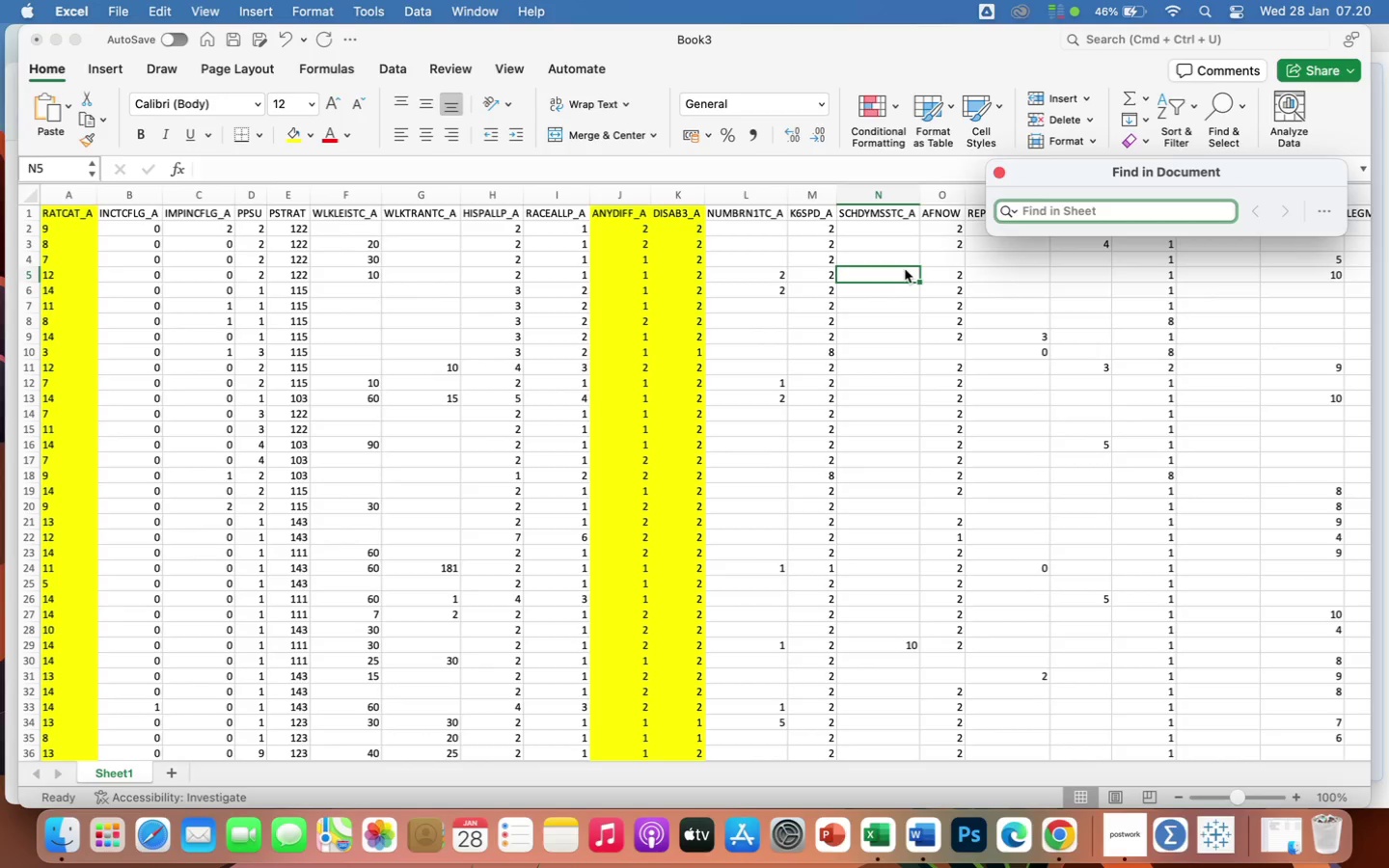 
type(ACU)
 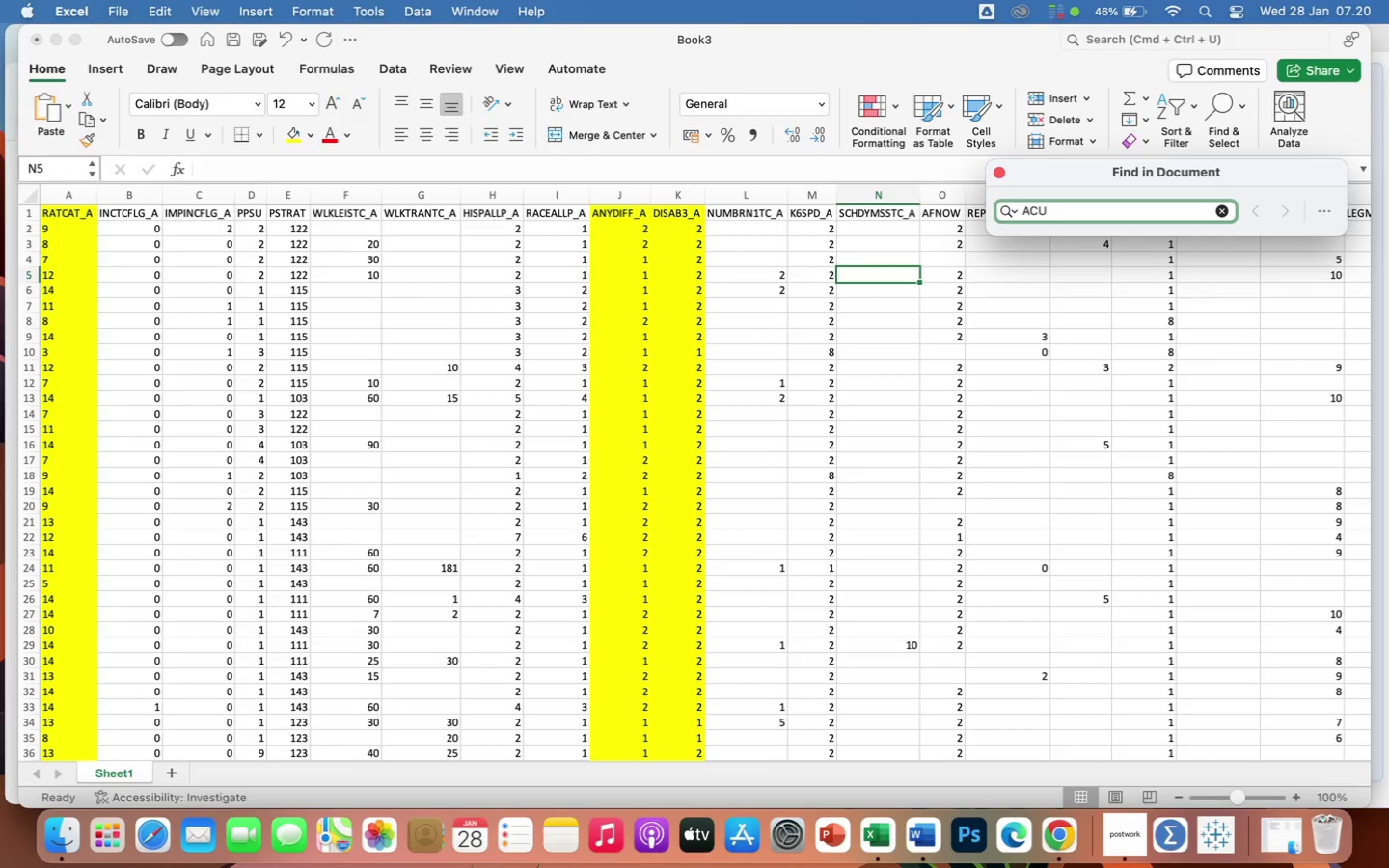 
key(Enter)
 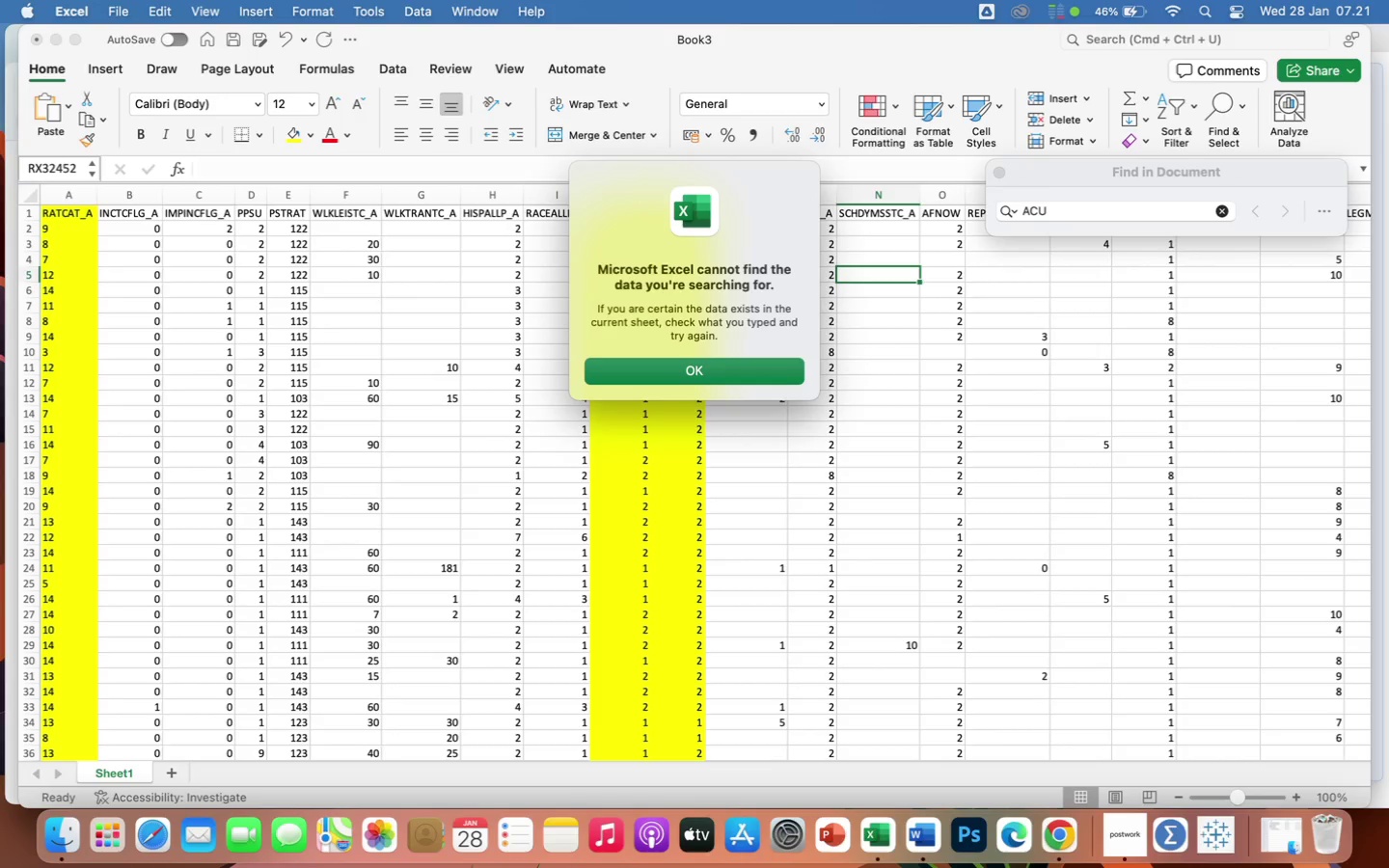 
wait(21.06)
 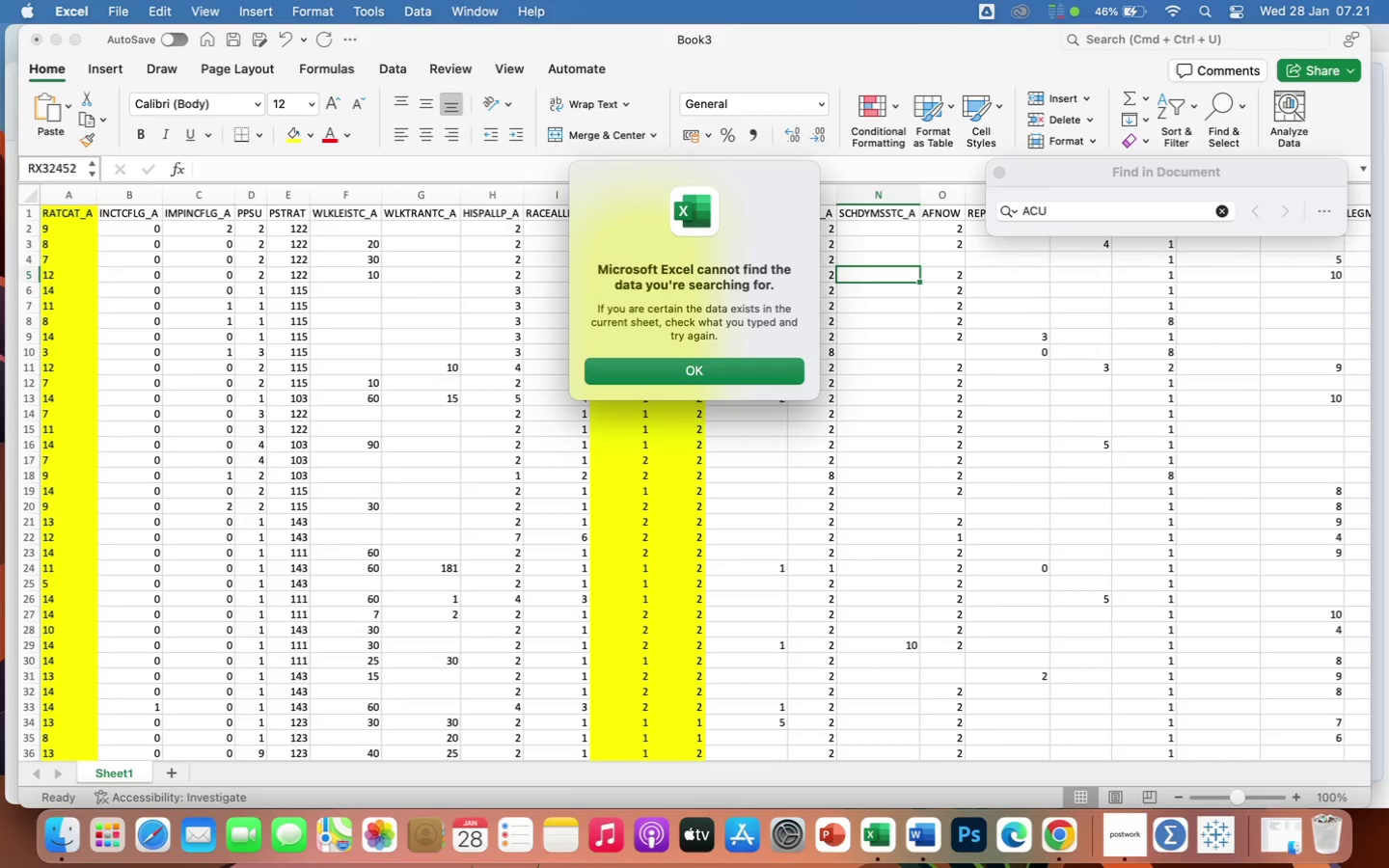 
left_click([1070, 208])
 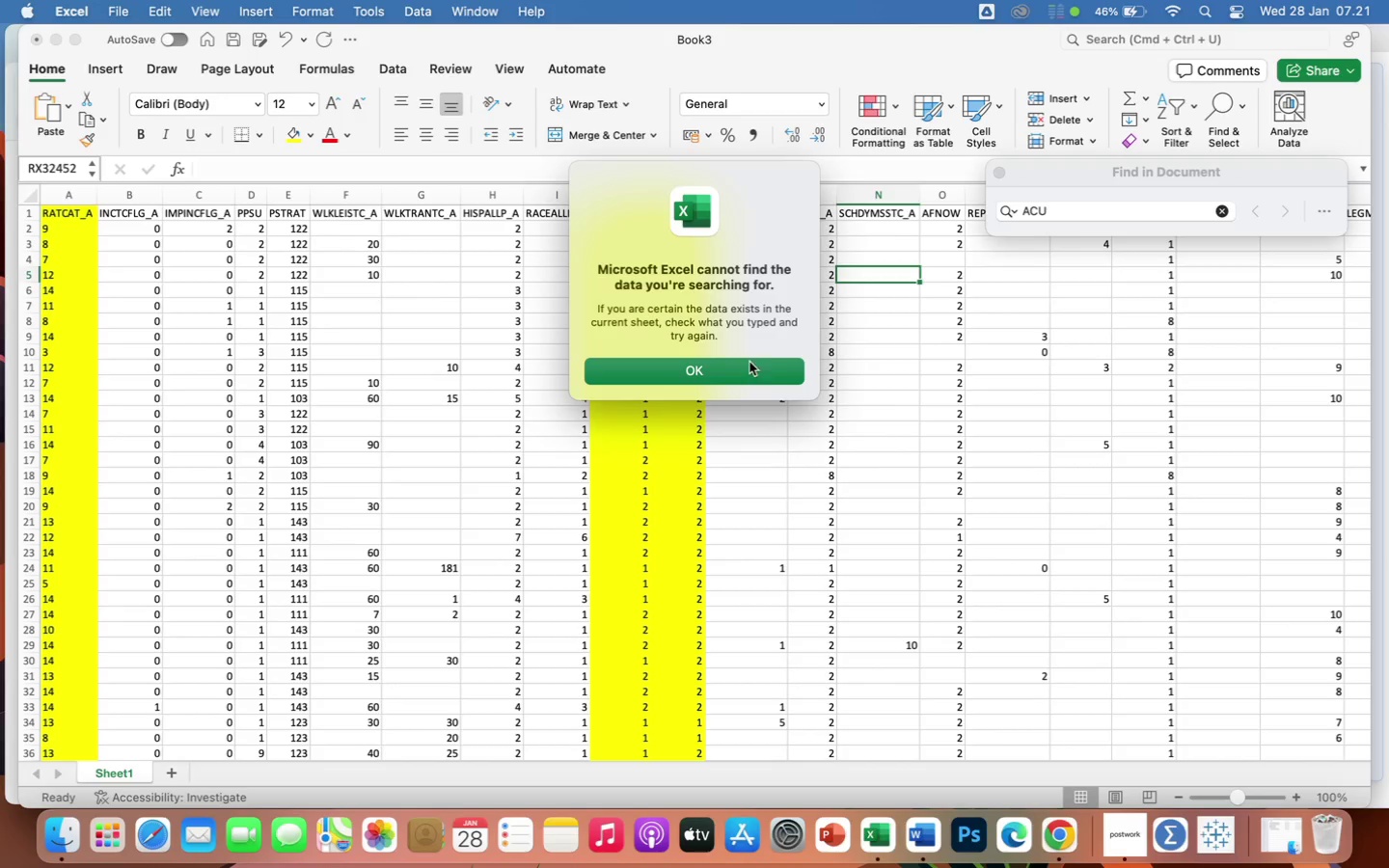 
left_click([739, 369])
 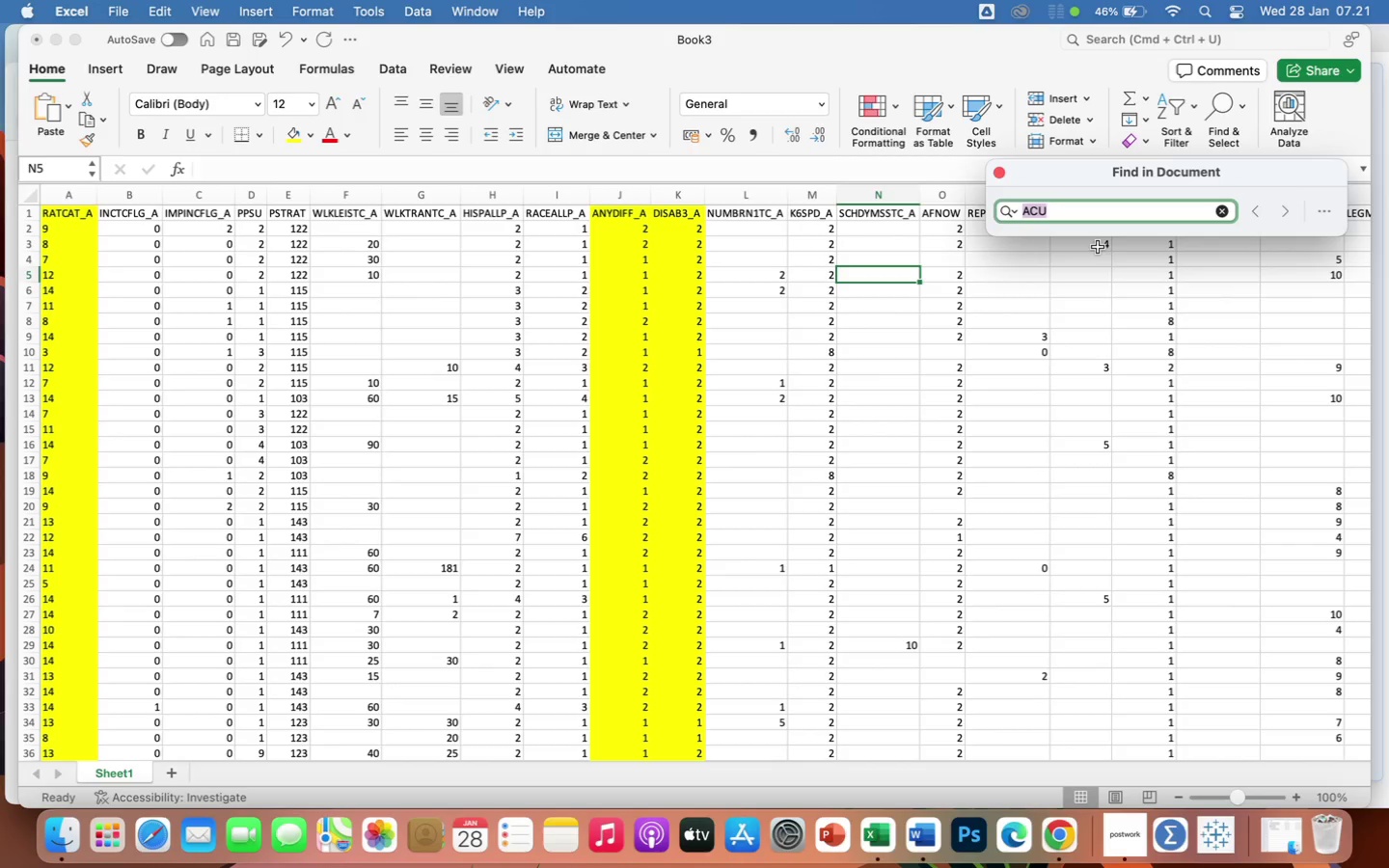 
key(Backspace)
 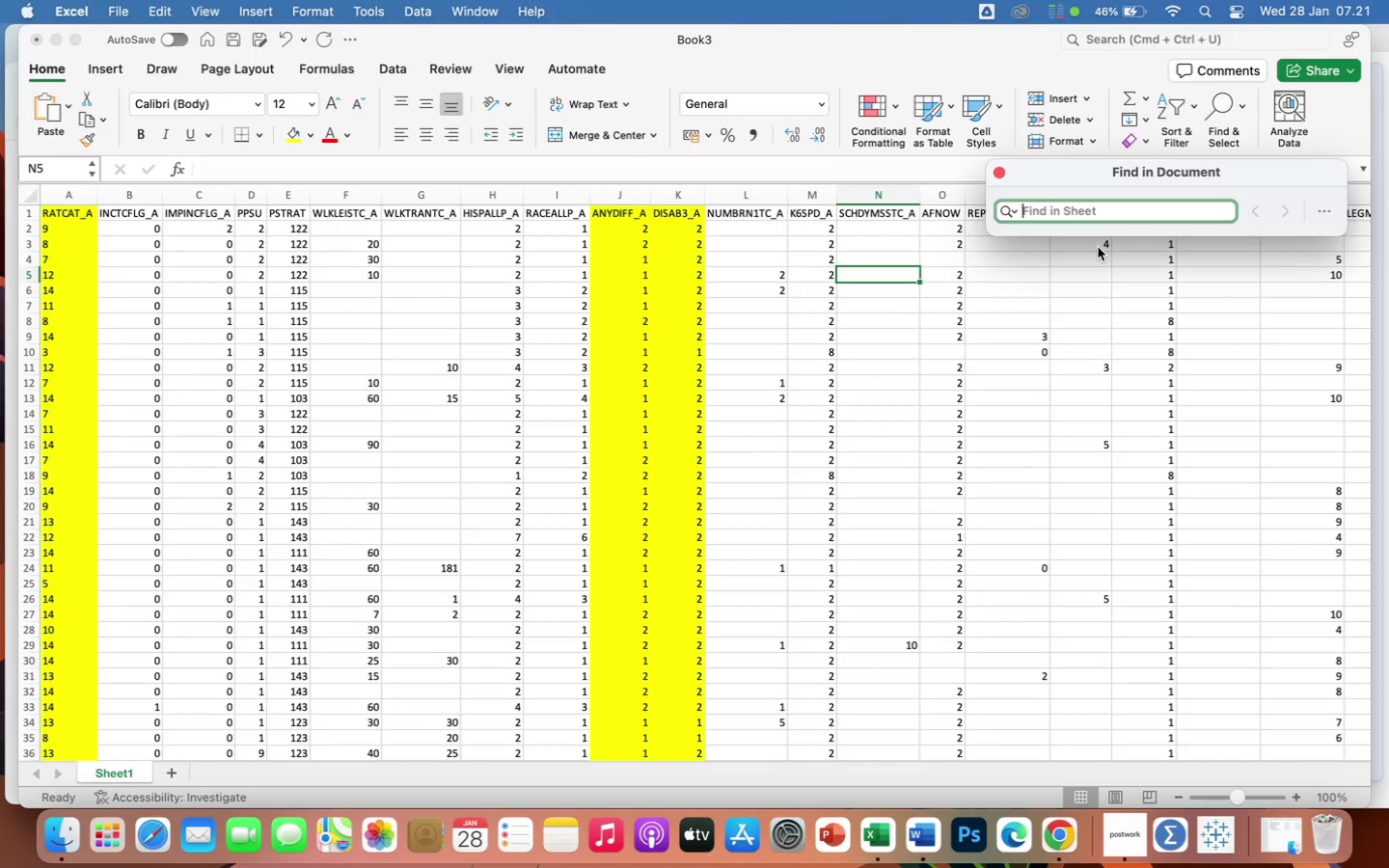 
wait(5.78)
 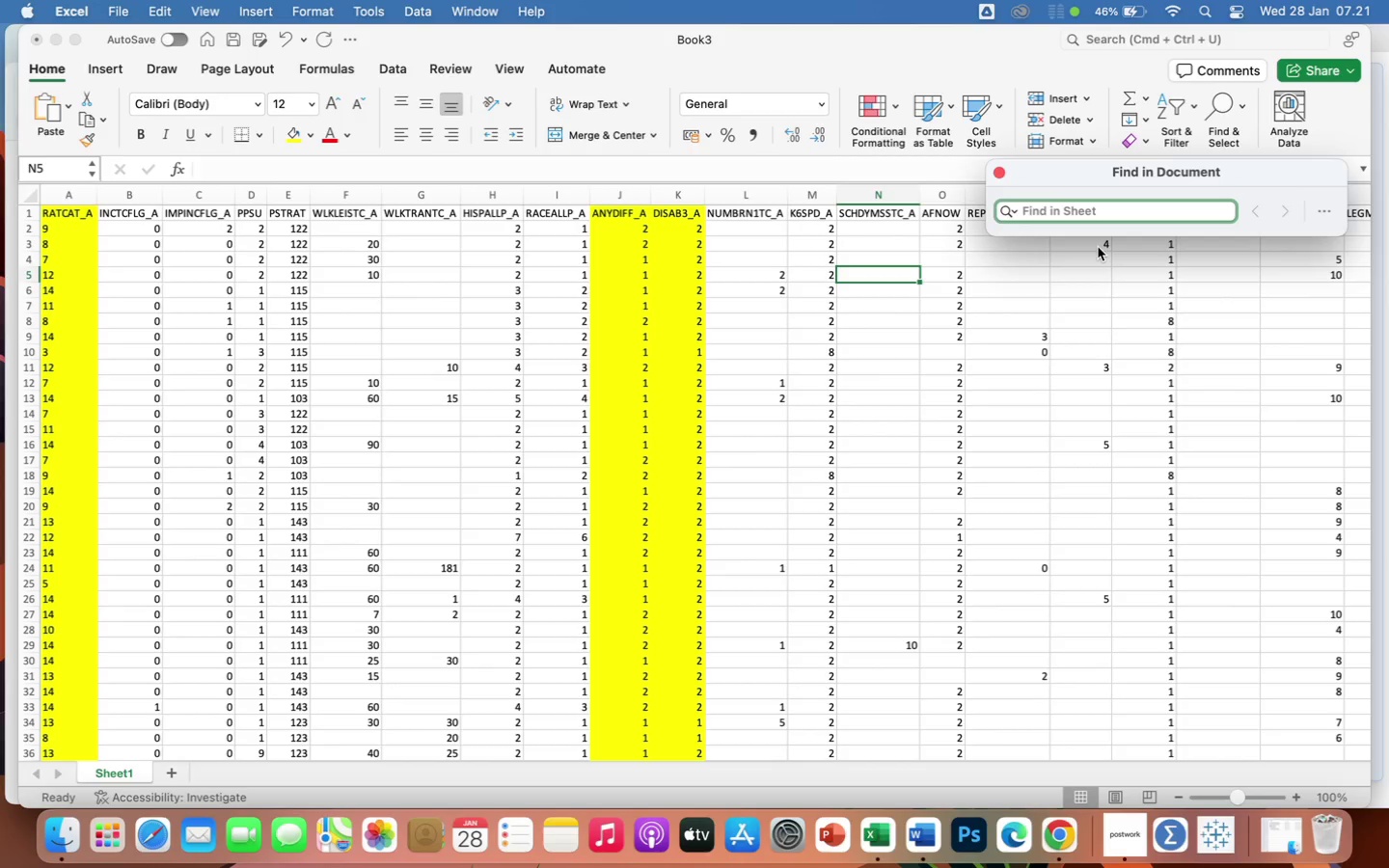 
type(REGION)
 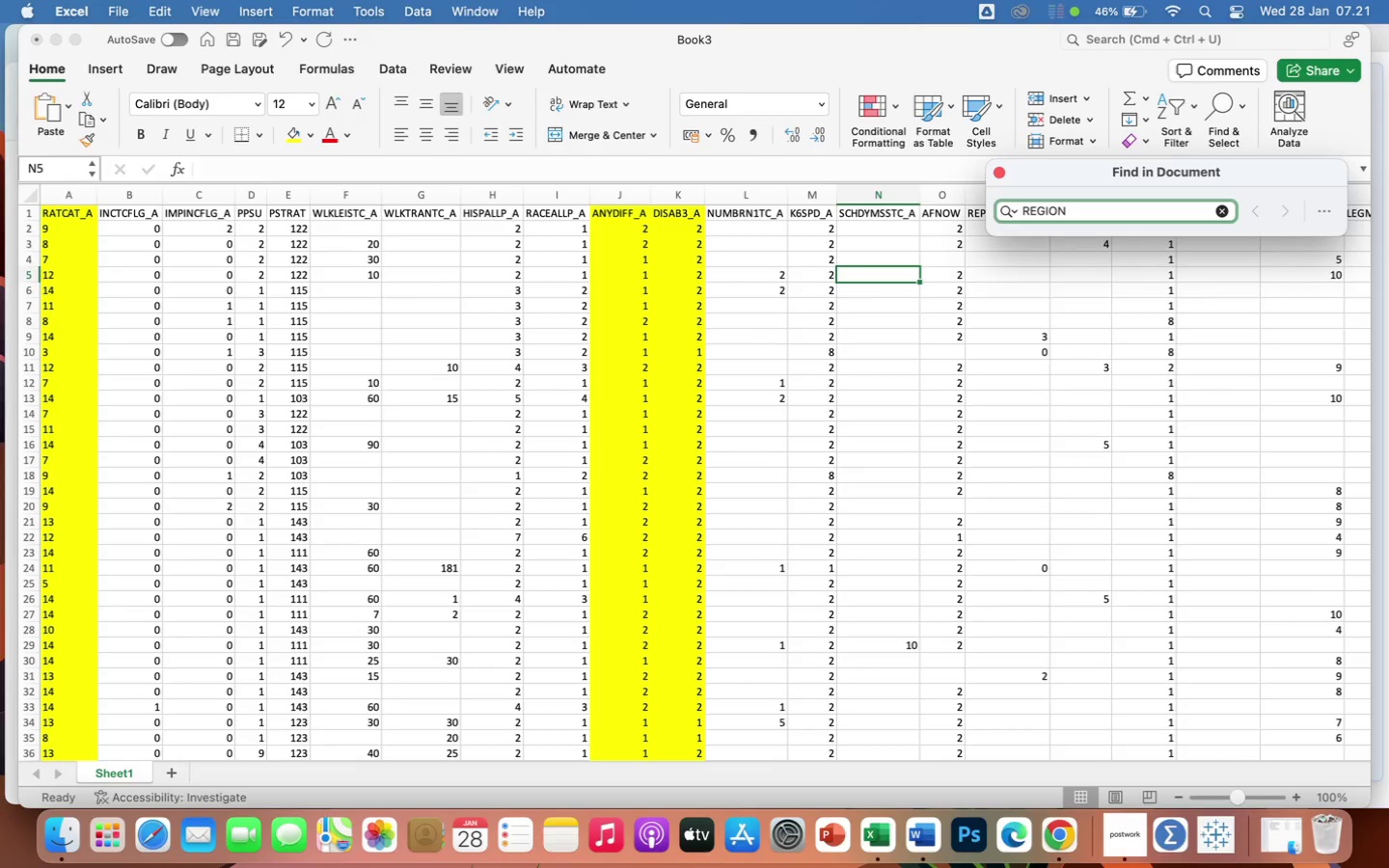 
key(Enter)
 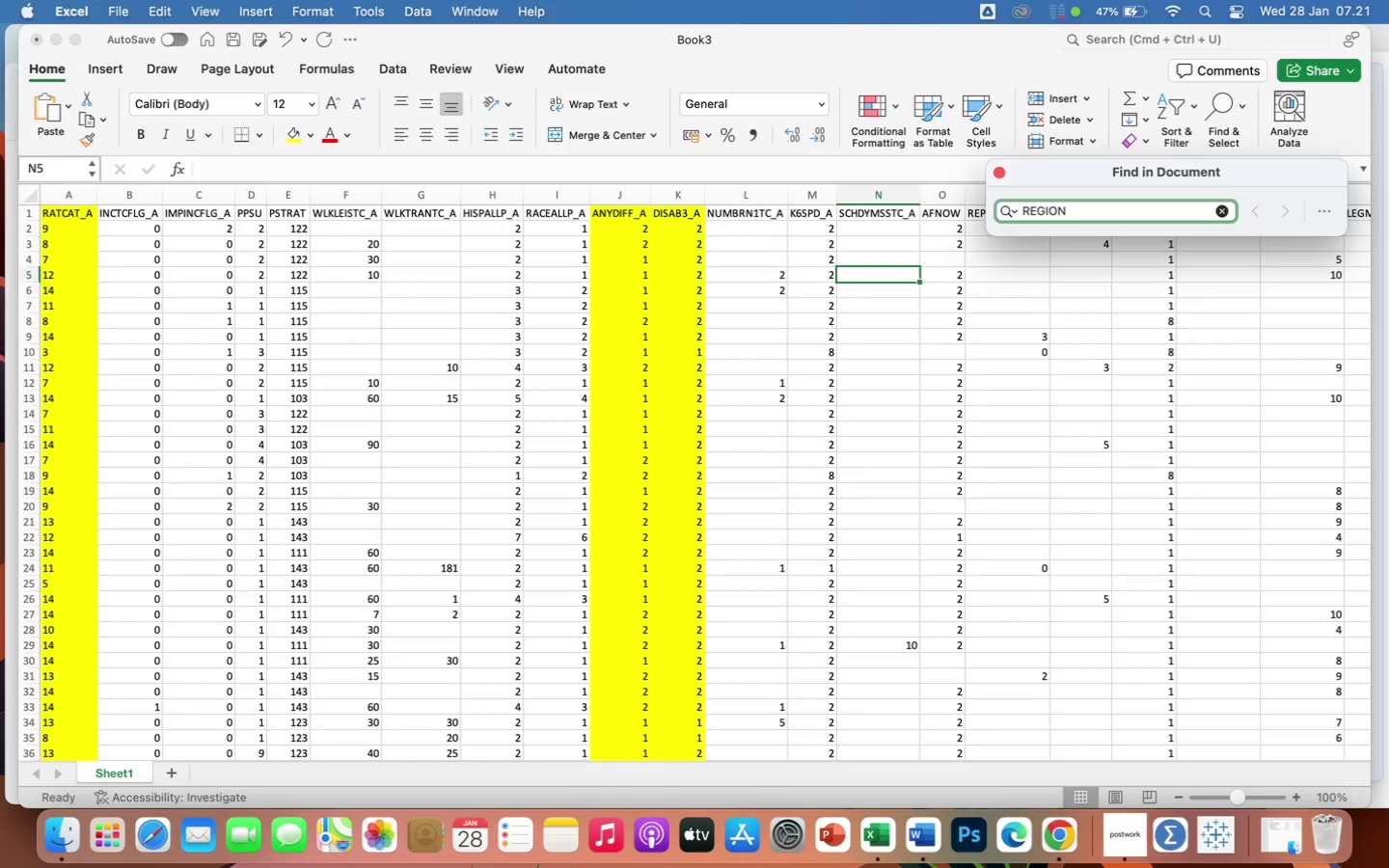 
wait(12.09)
 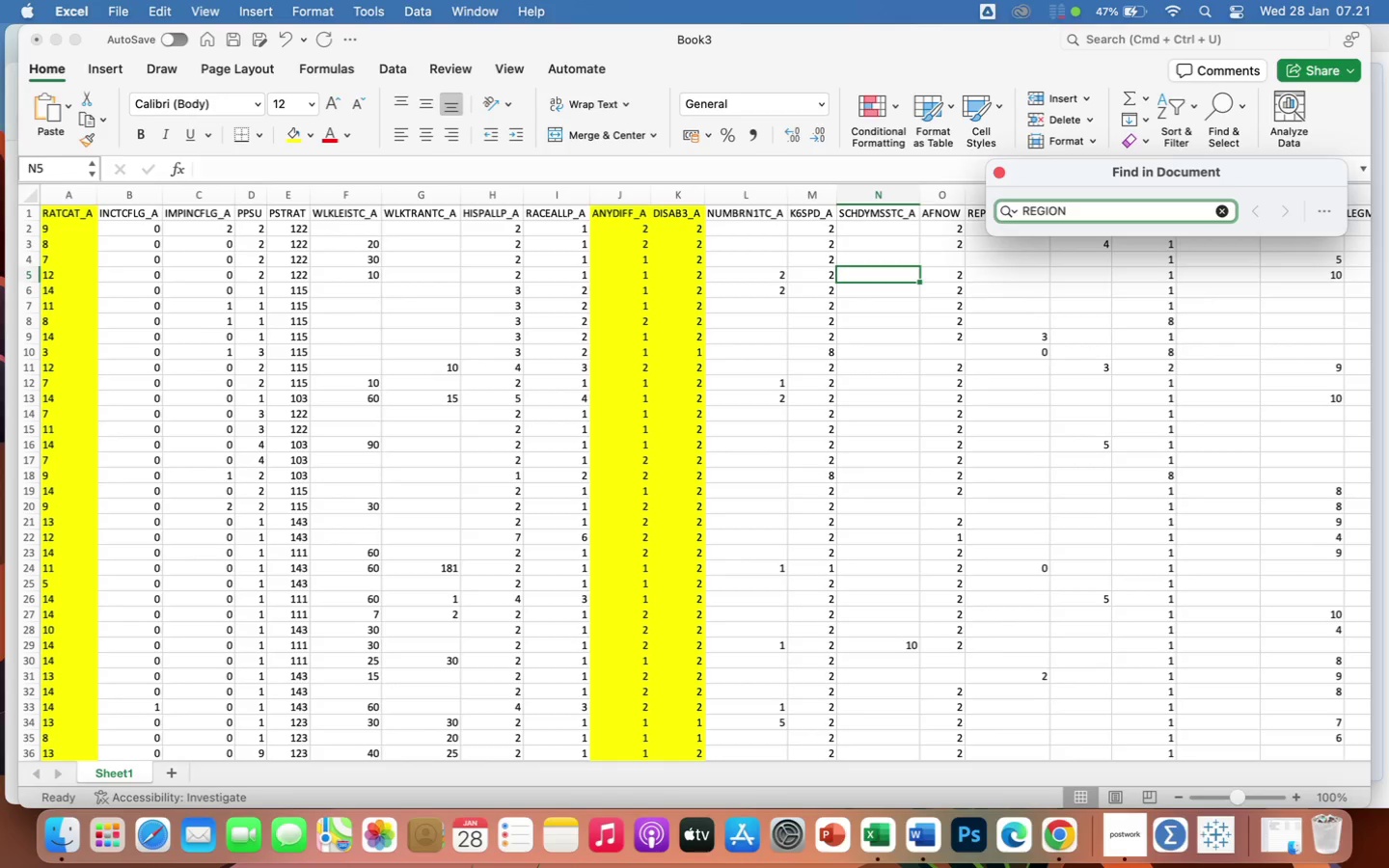 
left_click([715, 197])
 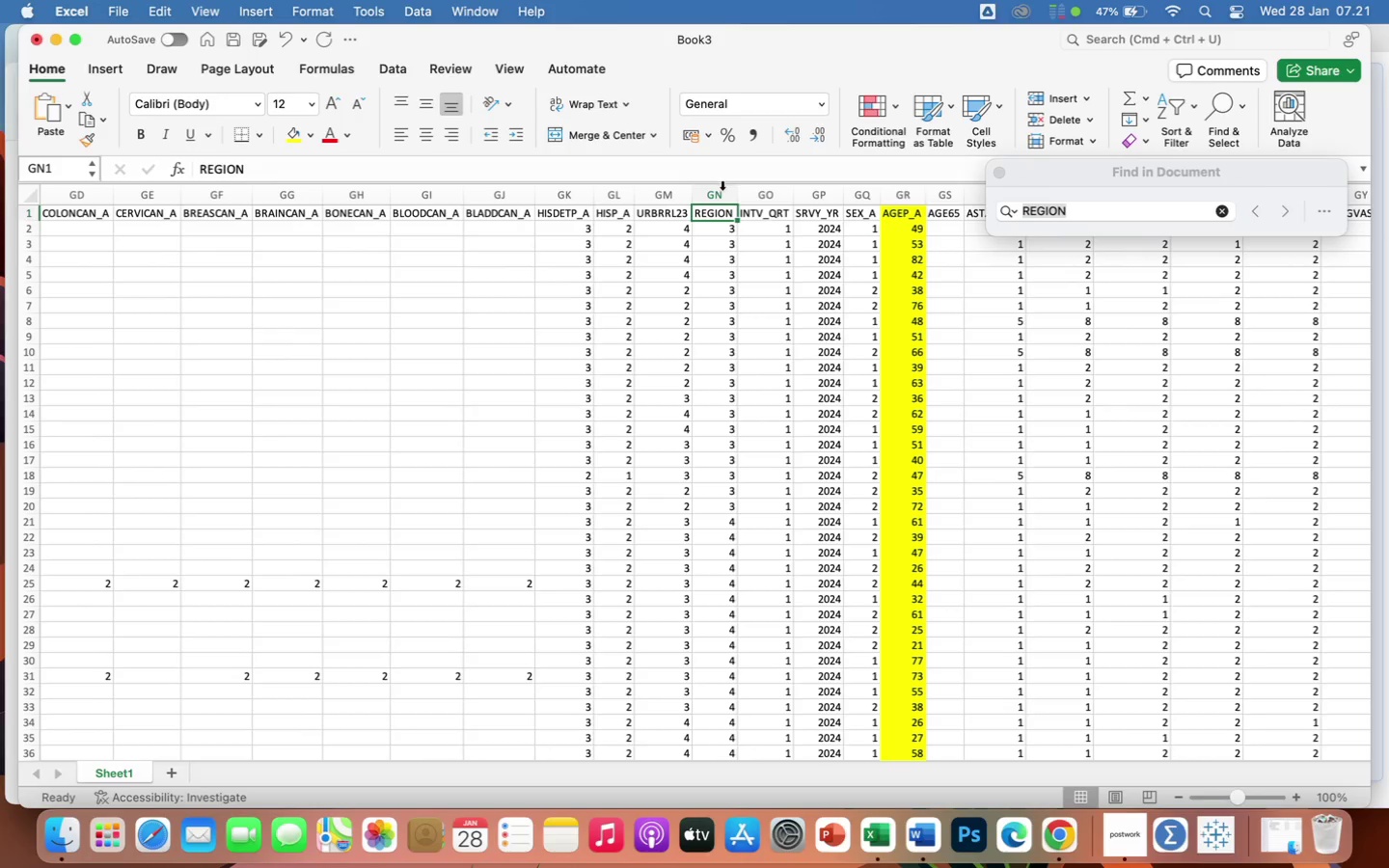 
left_click([722, 189])
 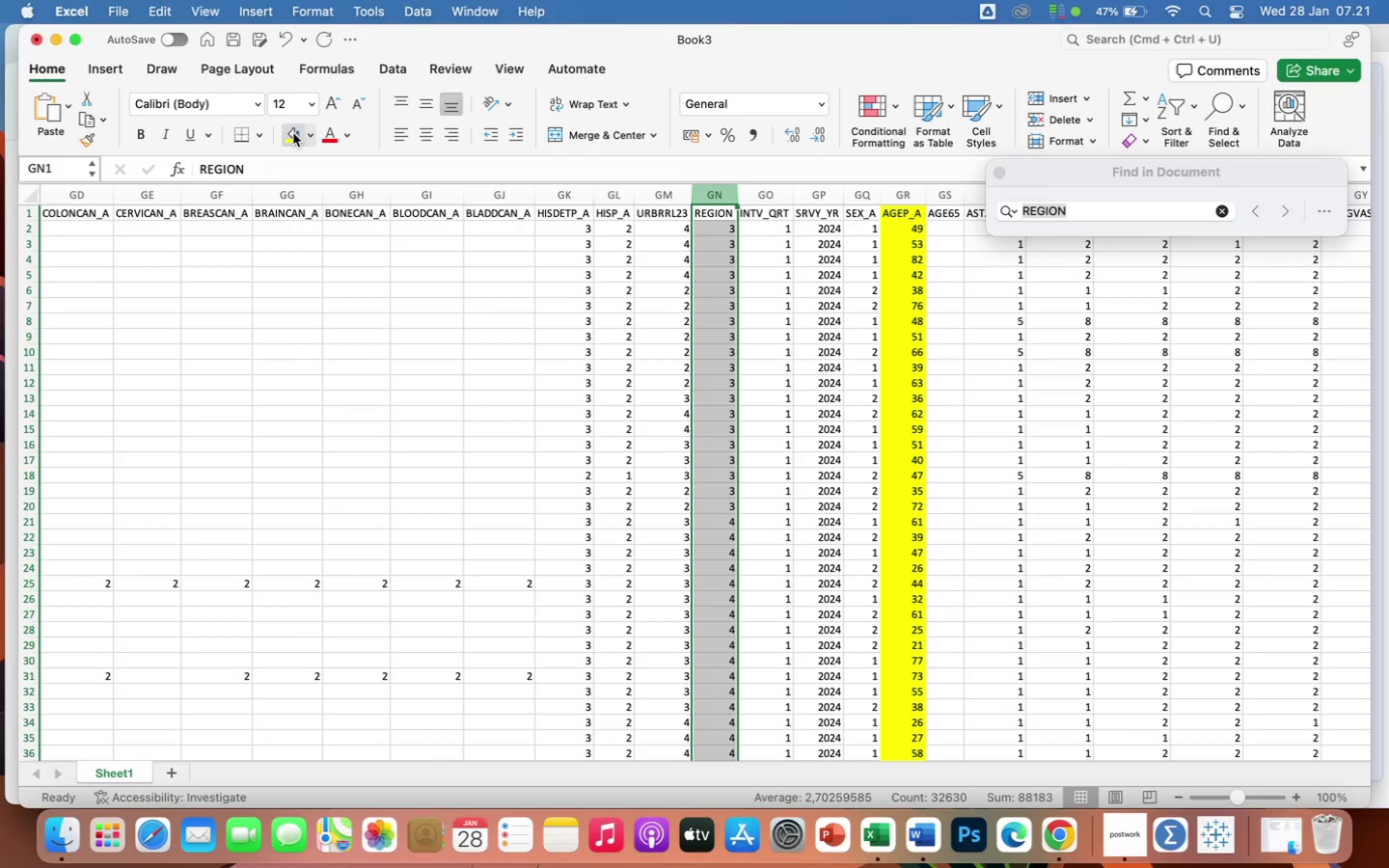 
left_click([288, 133])
 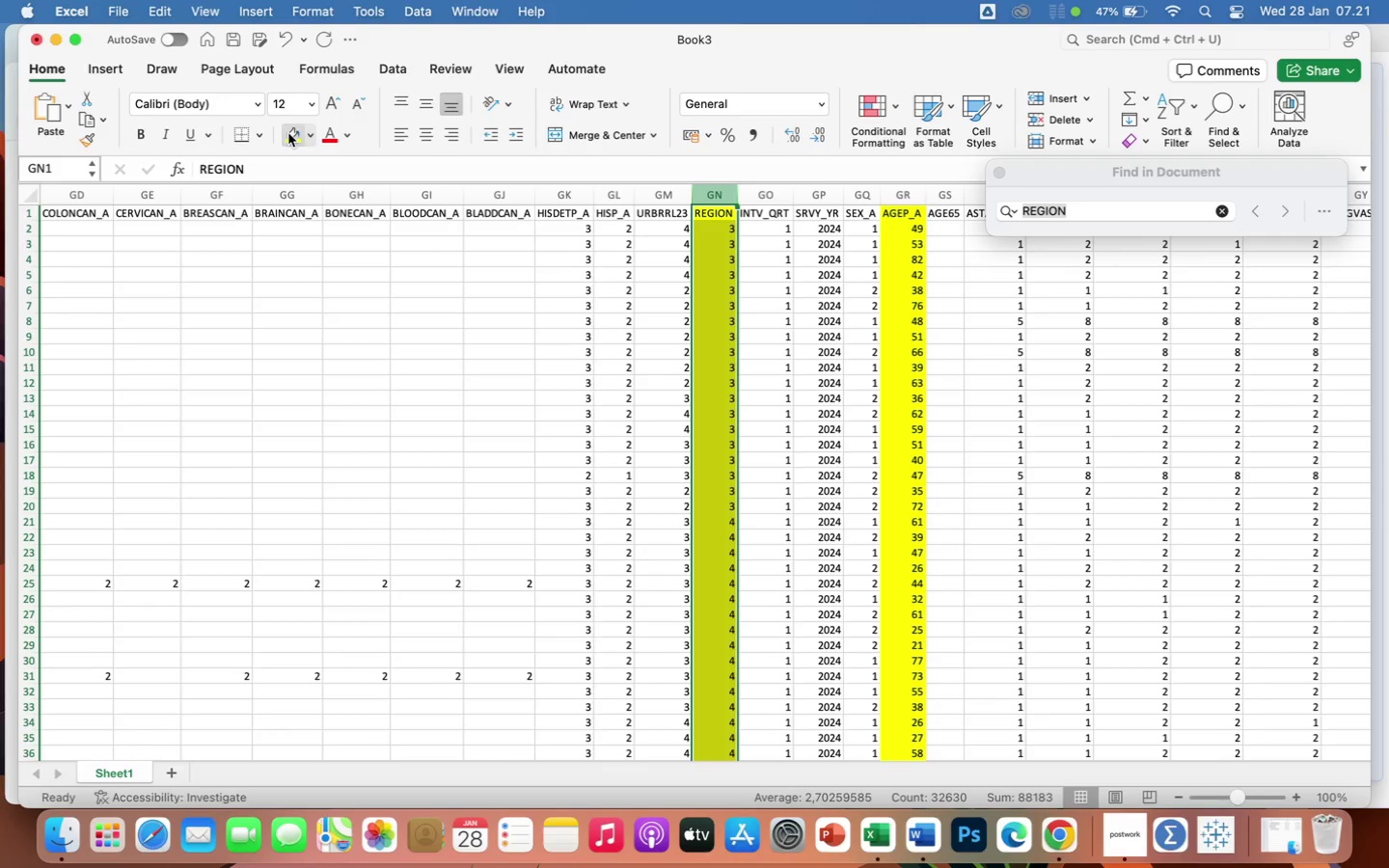 
wait(10.84)
 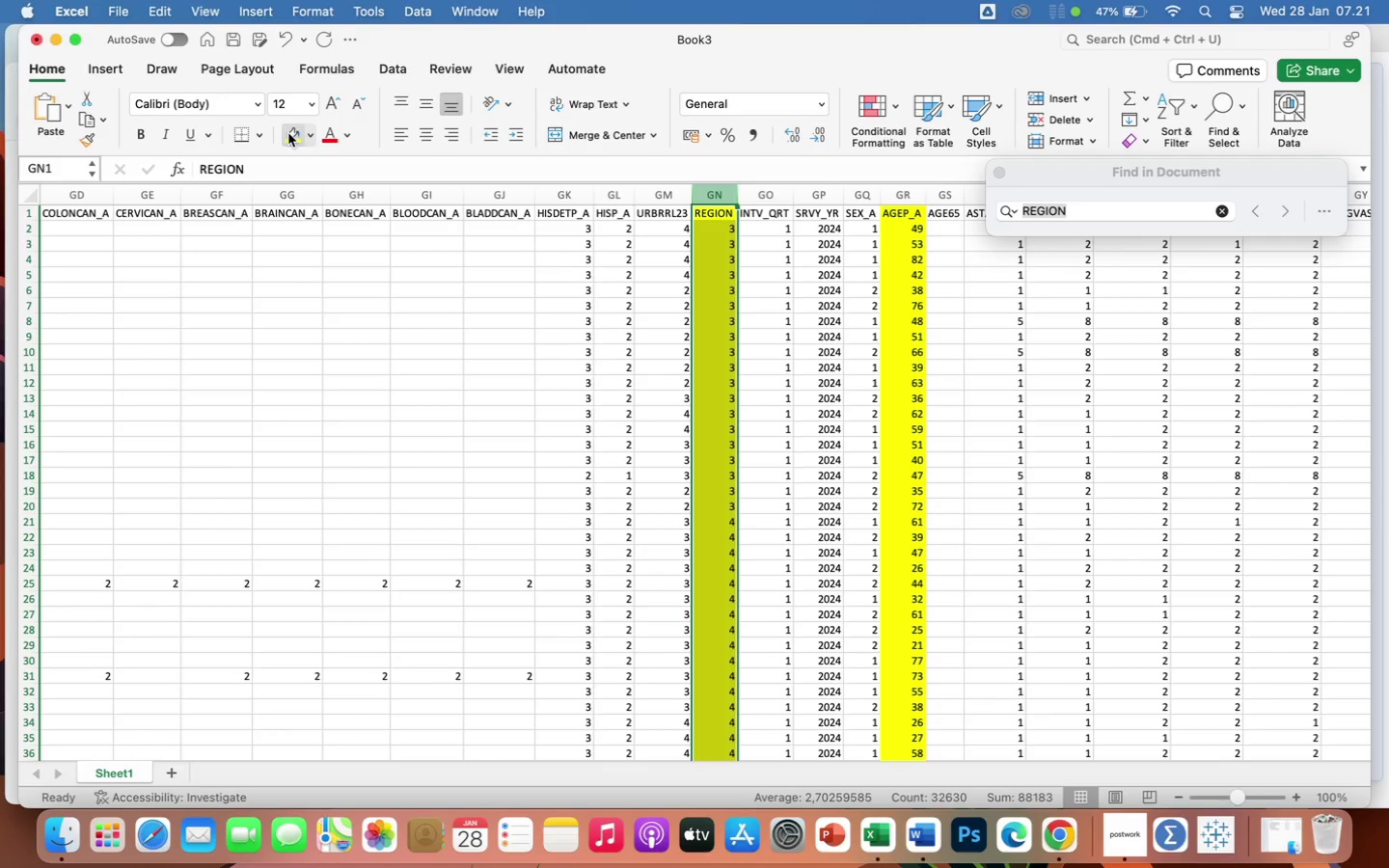 
key(H)
 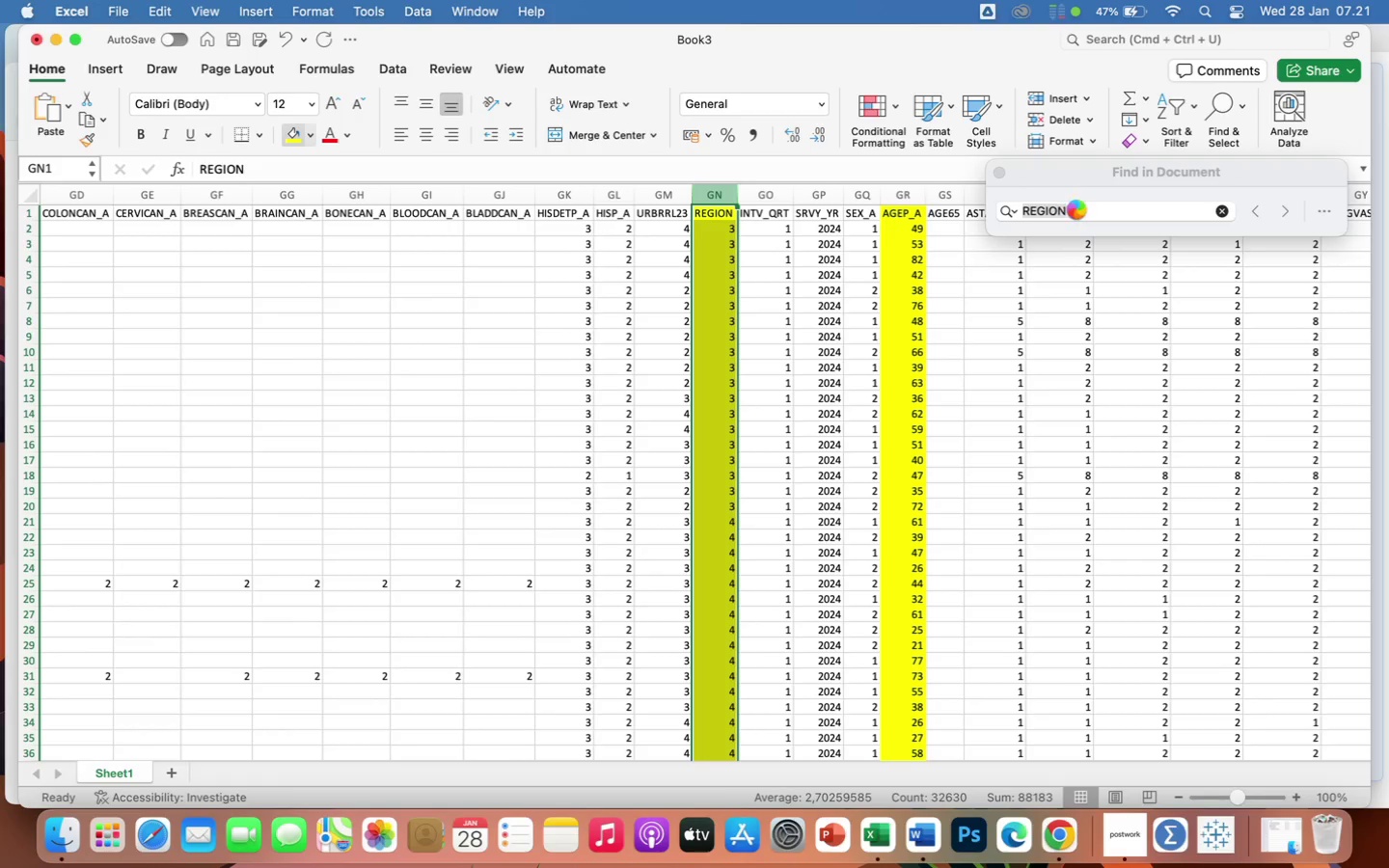 
left_click([1080, 210])
 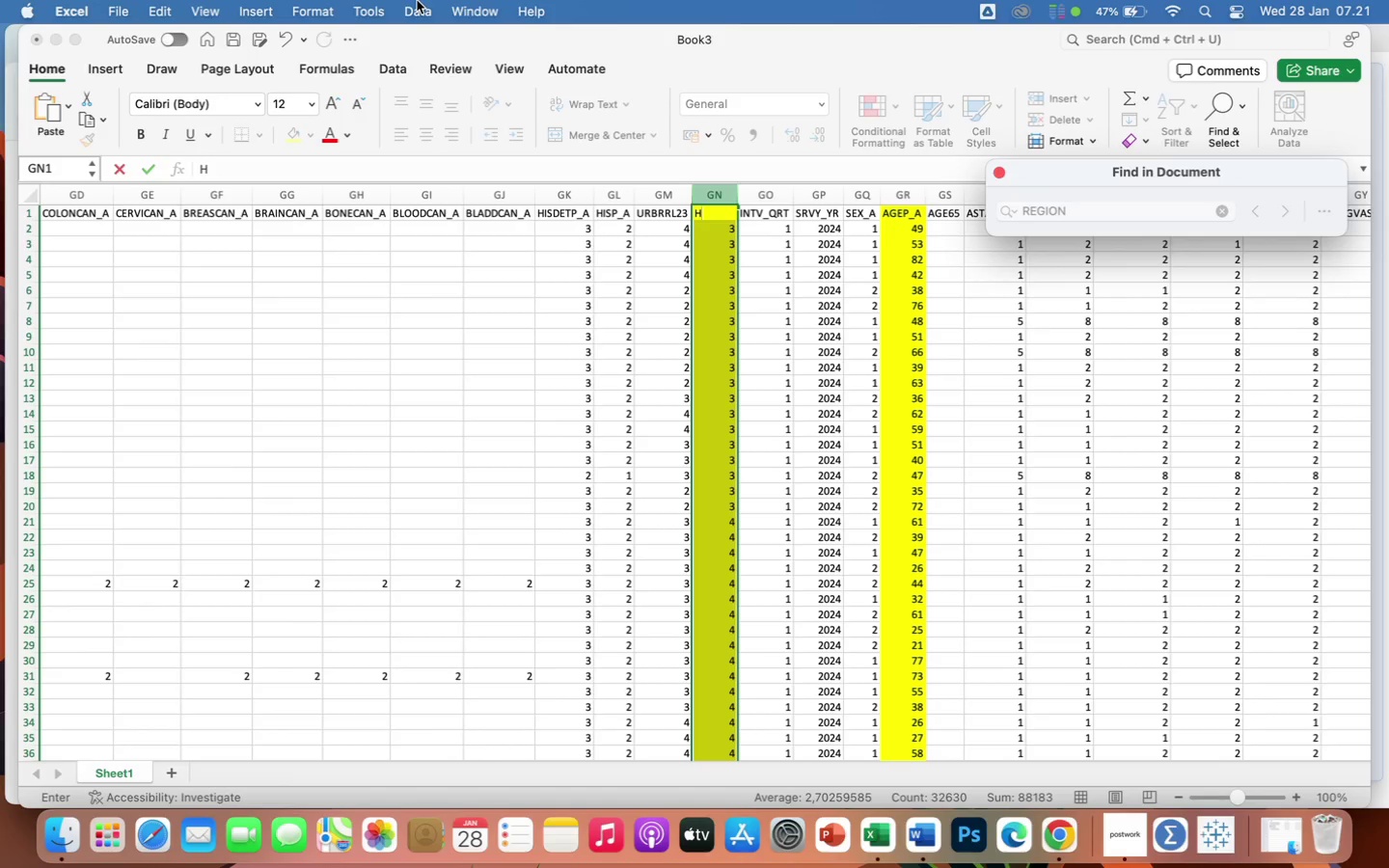 
left_click([285, 37])
 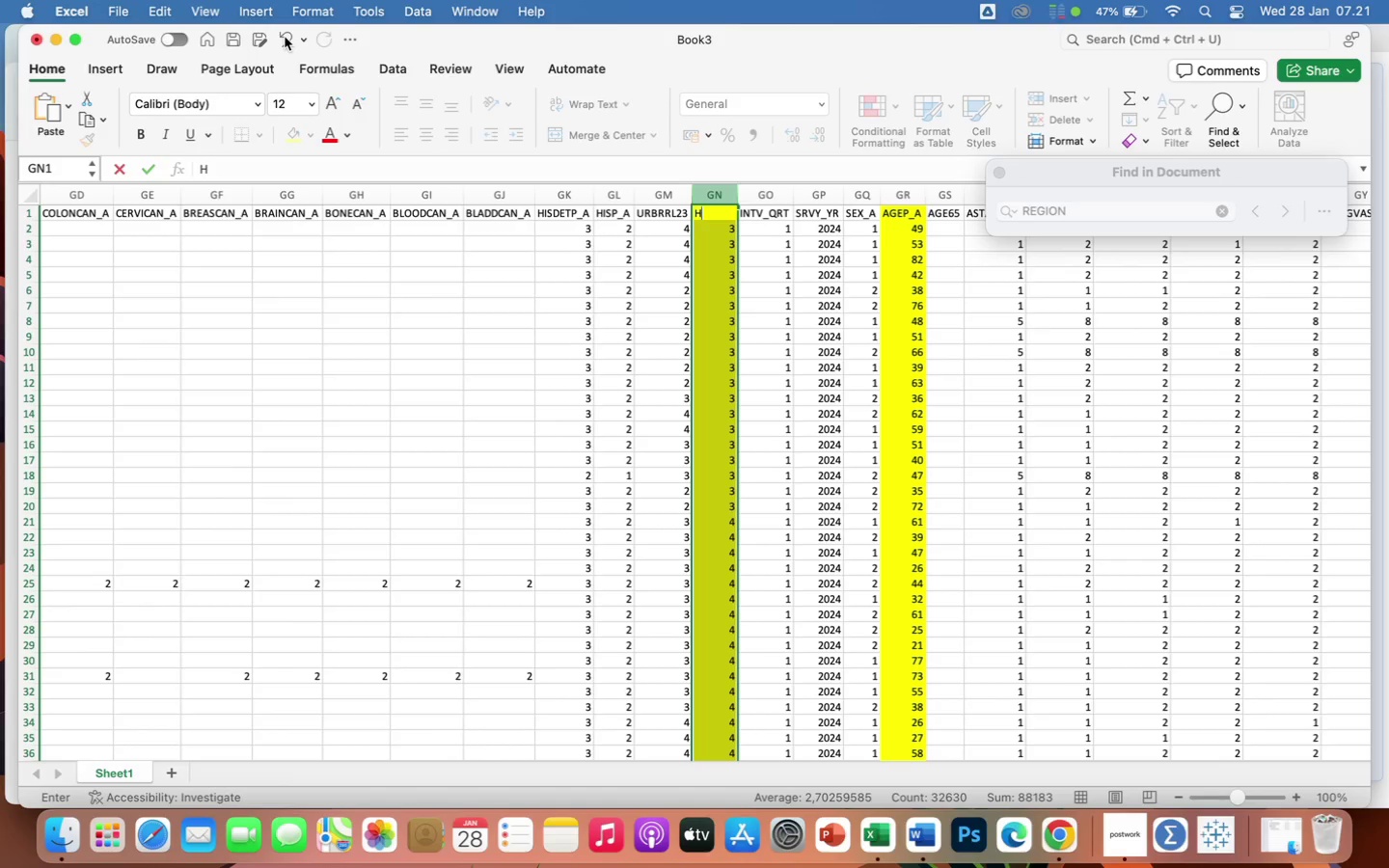 
left_click([285, 37])
 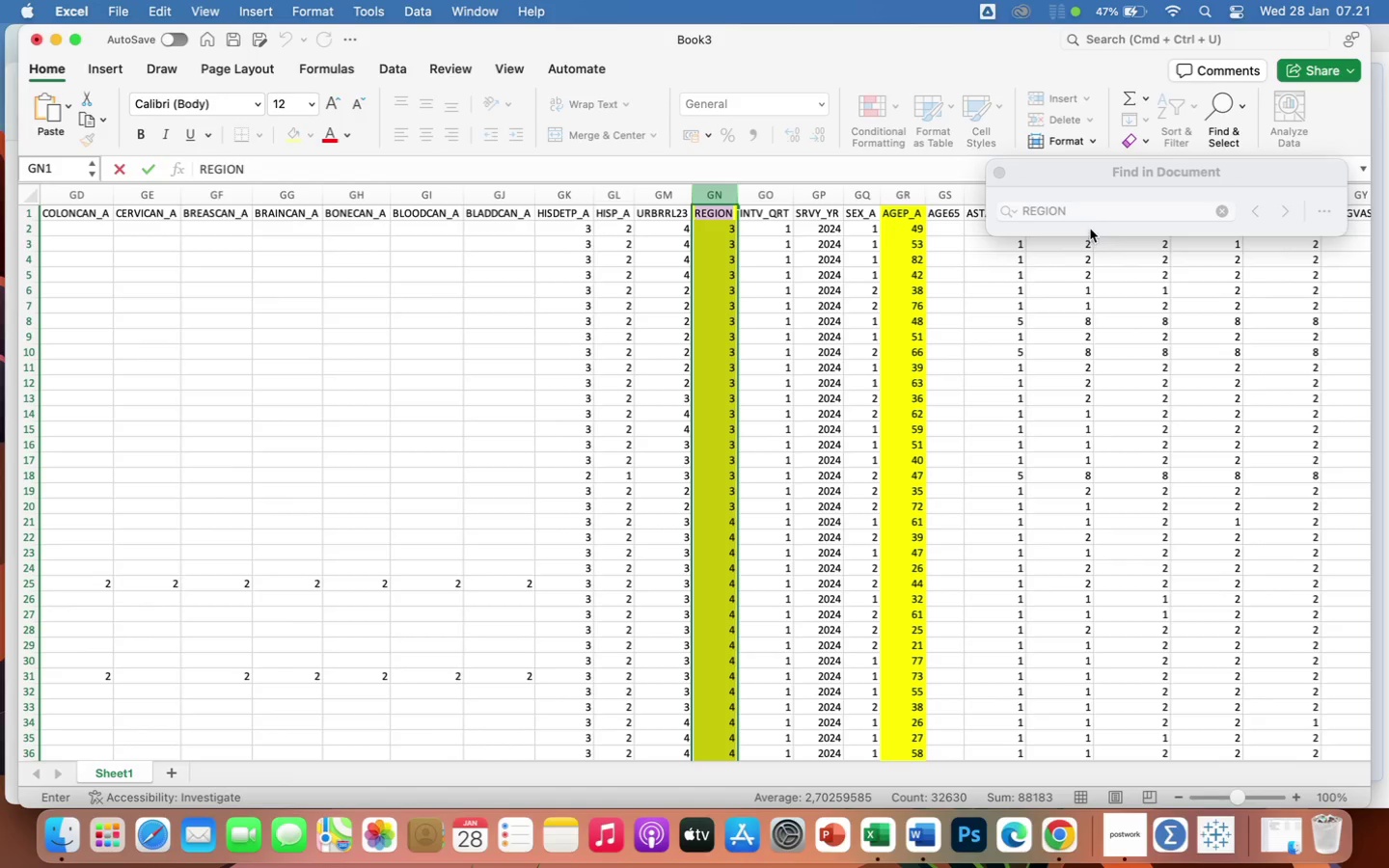 
left_click([1079, 216])
 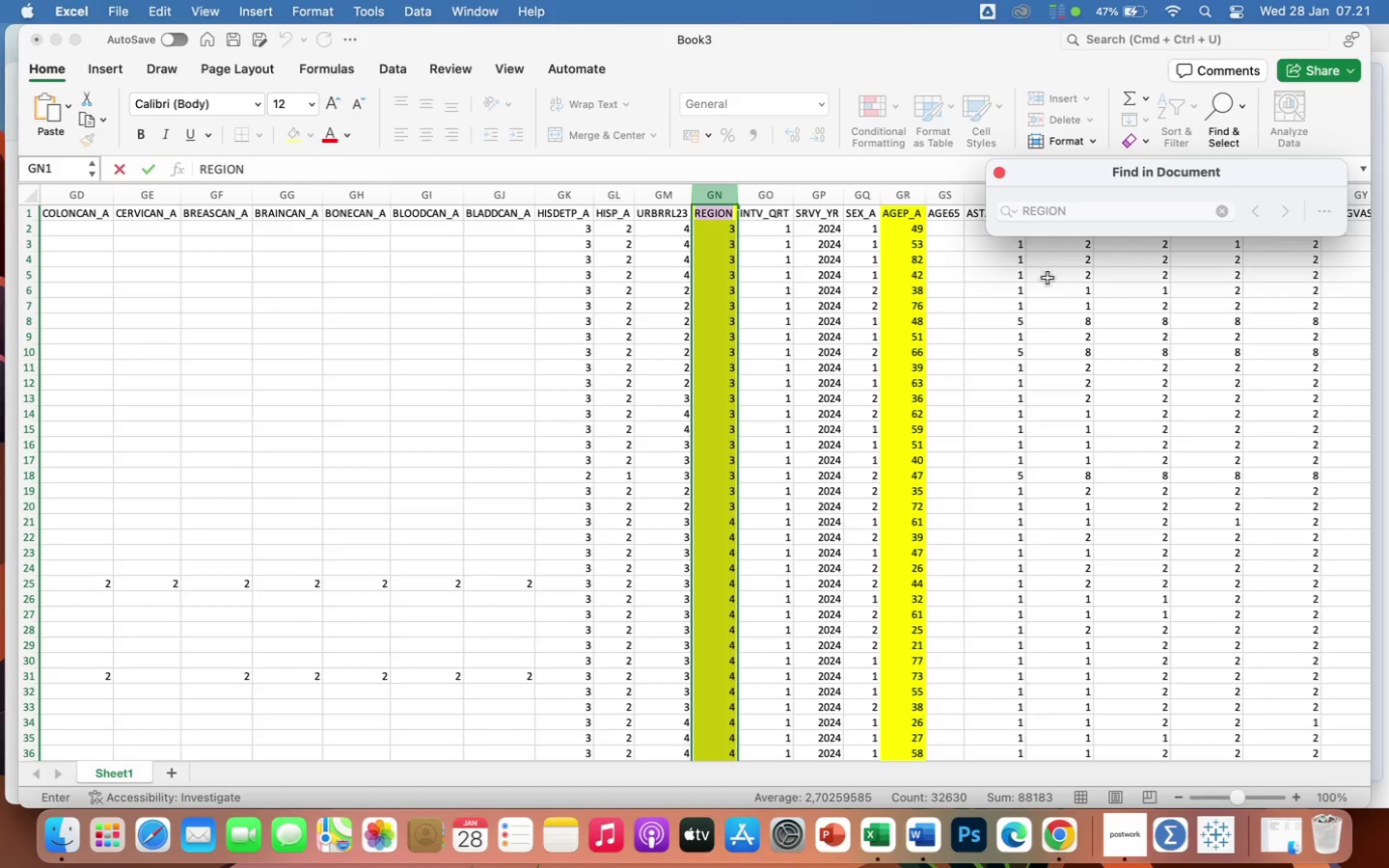 
left_click([1048, 278])
 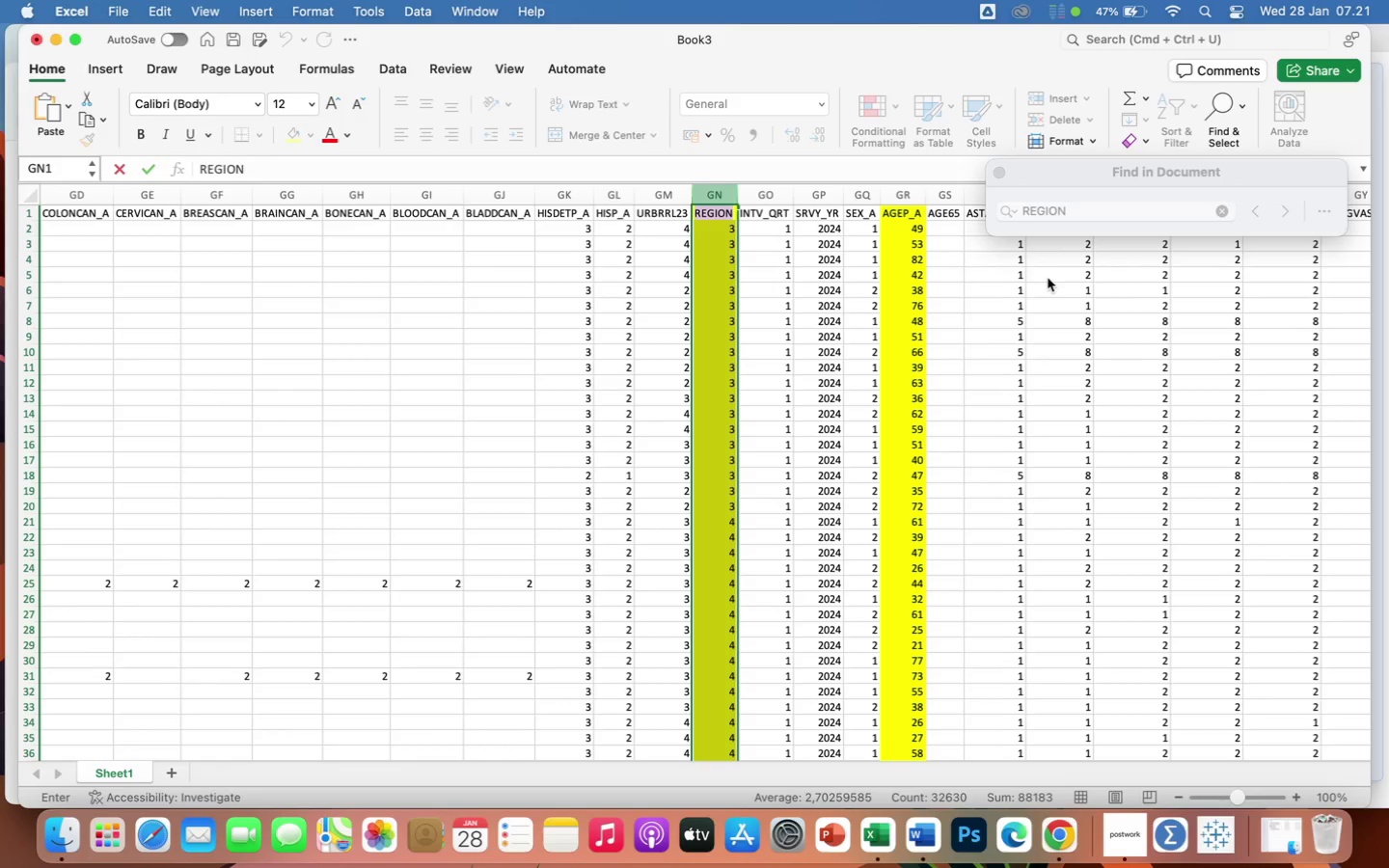 
left_click([1048, 278])
 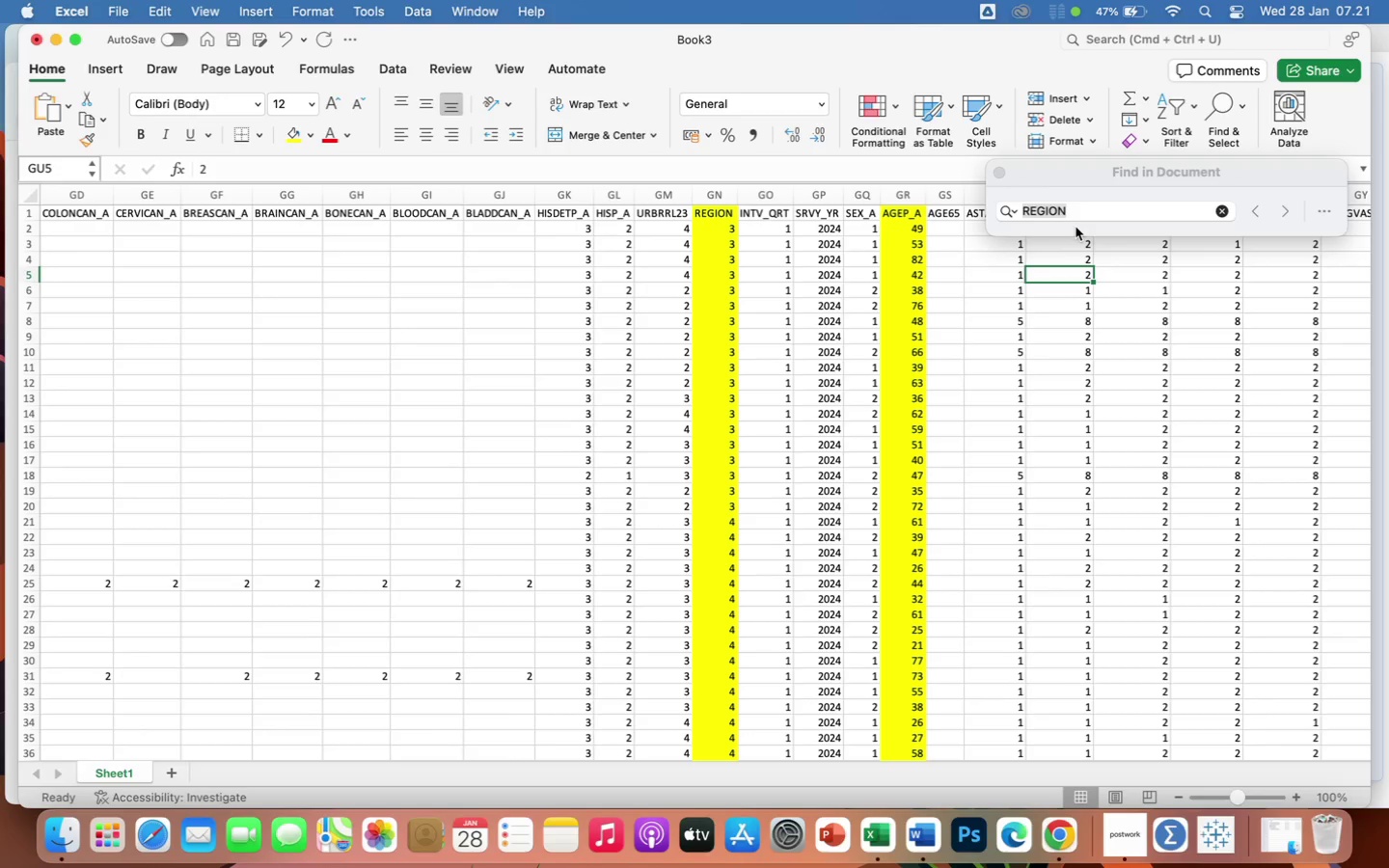 
type(HINS)
 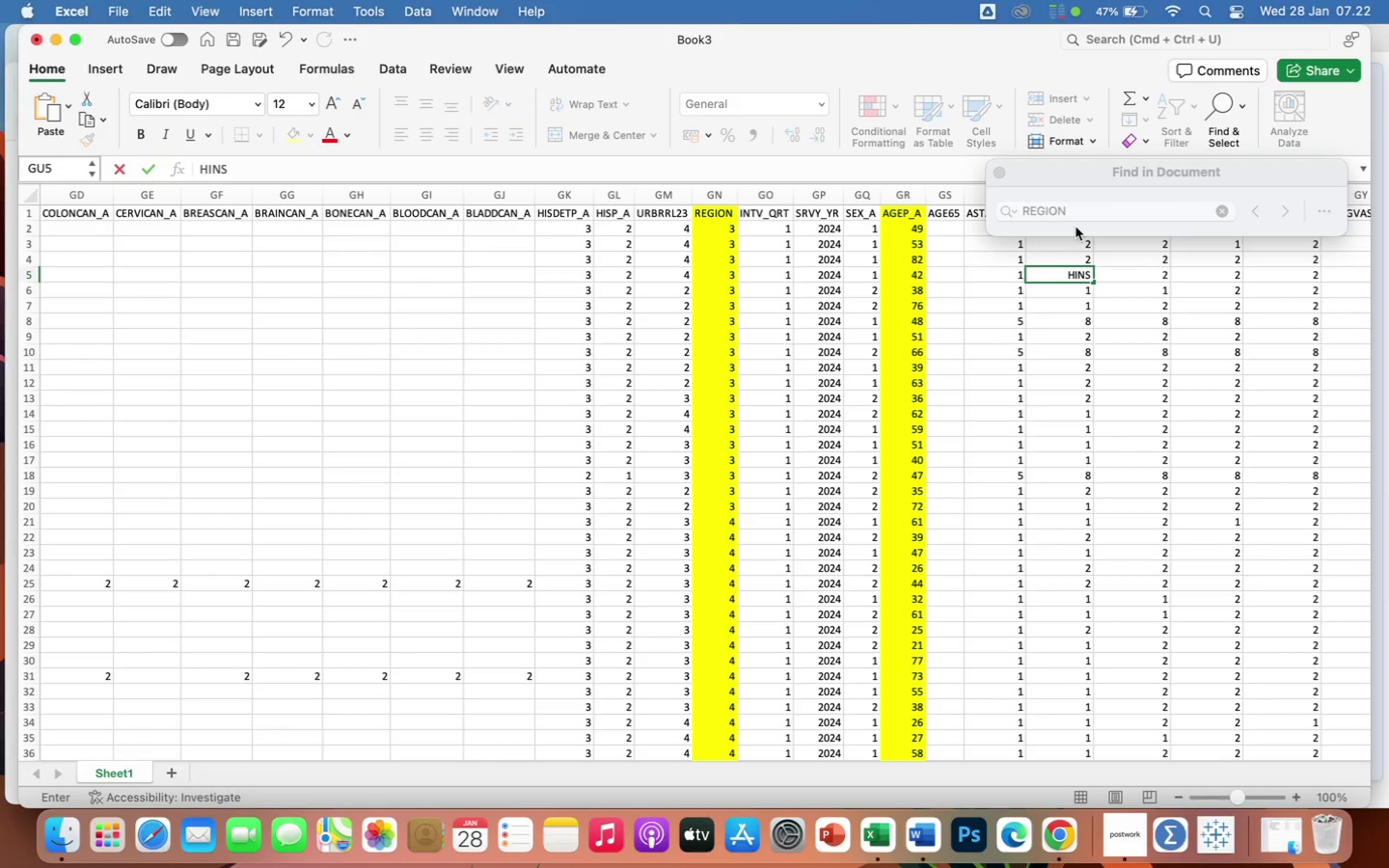 
key(Enter)
 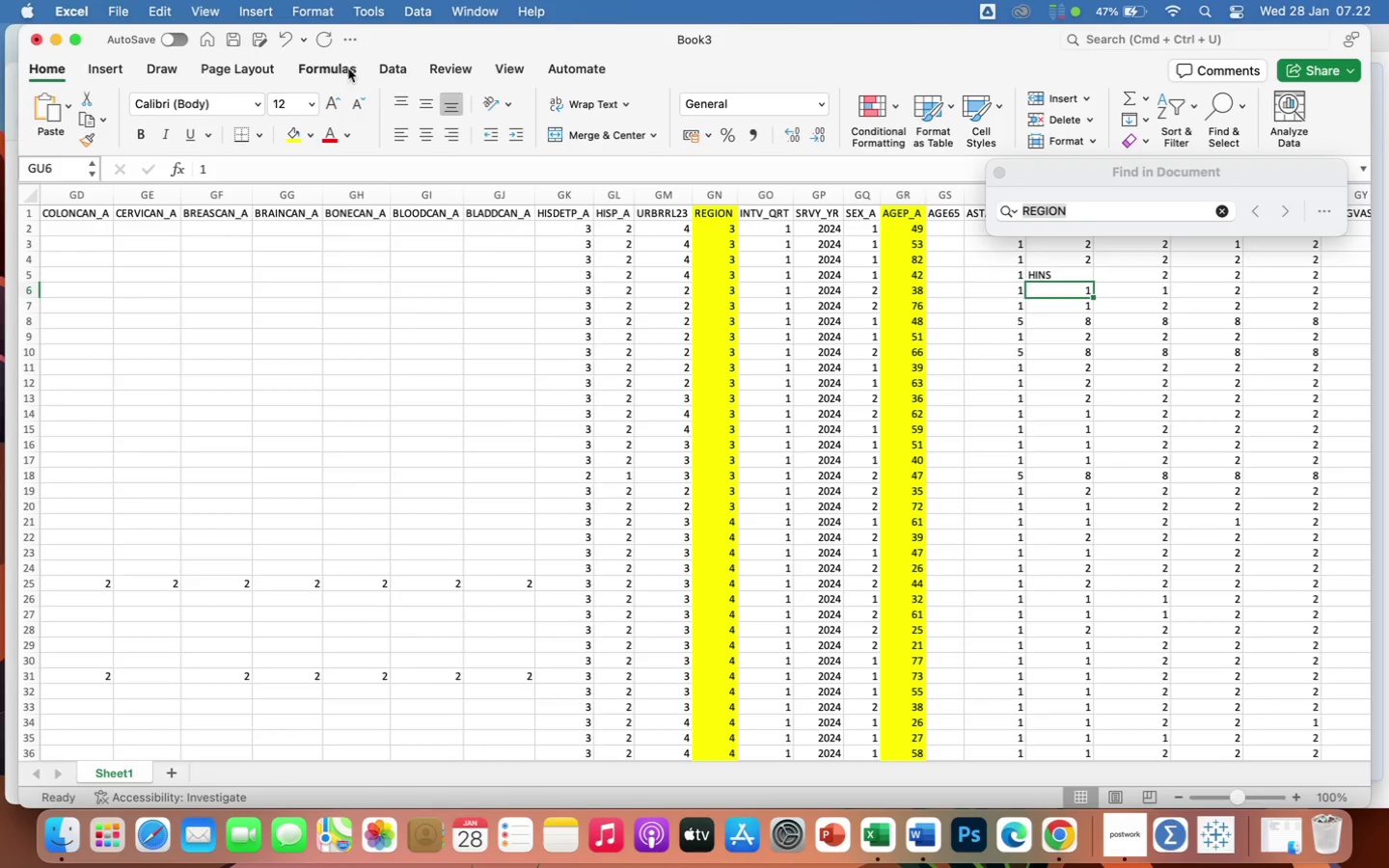 
left_click([291, 32])
 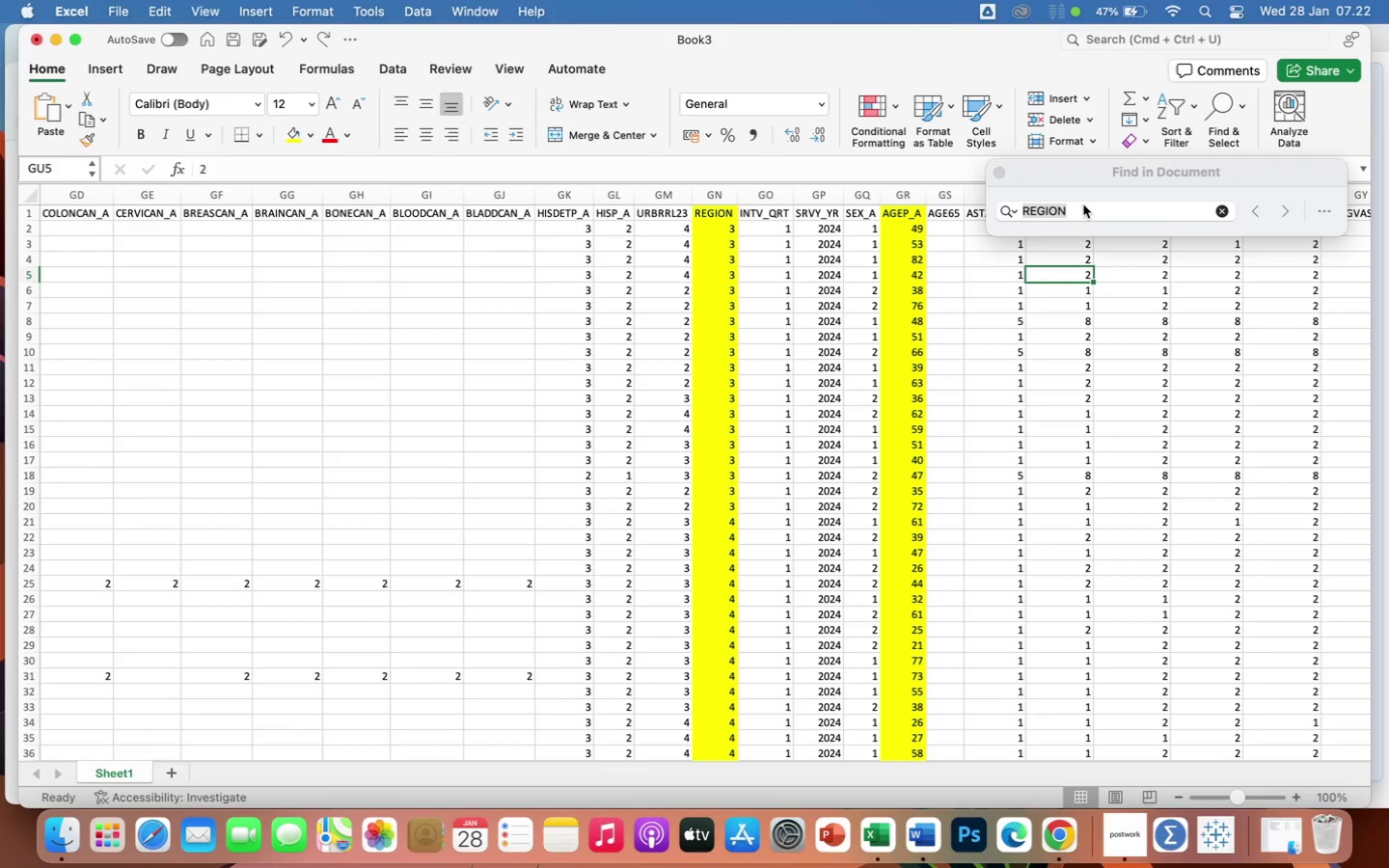 
left_click([1000, 173])
 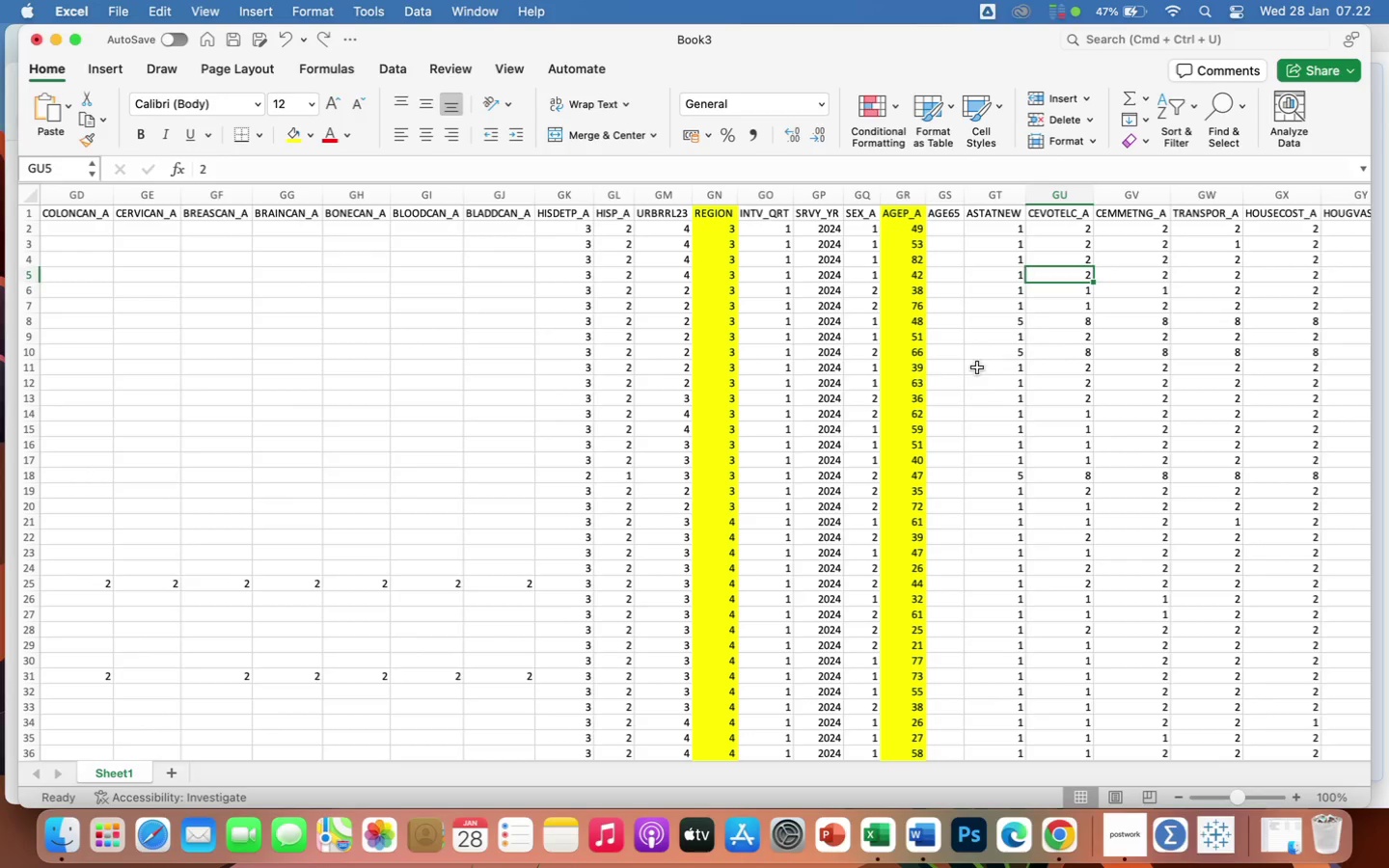 
left_click([980, 387])
 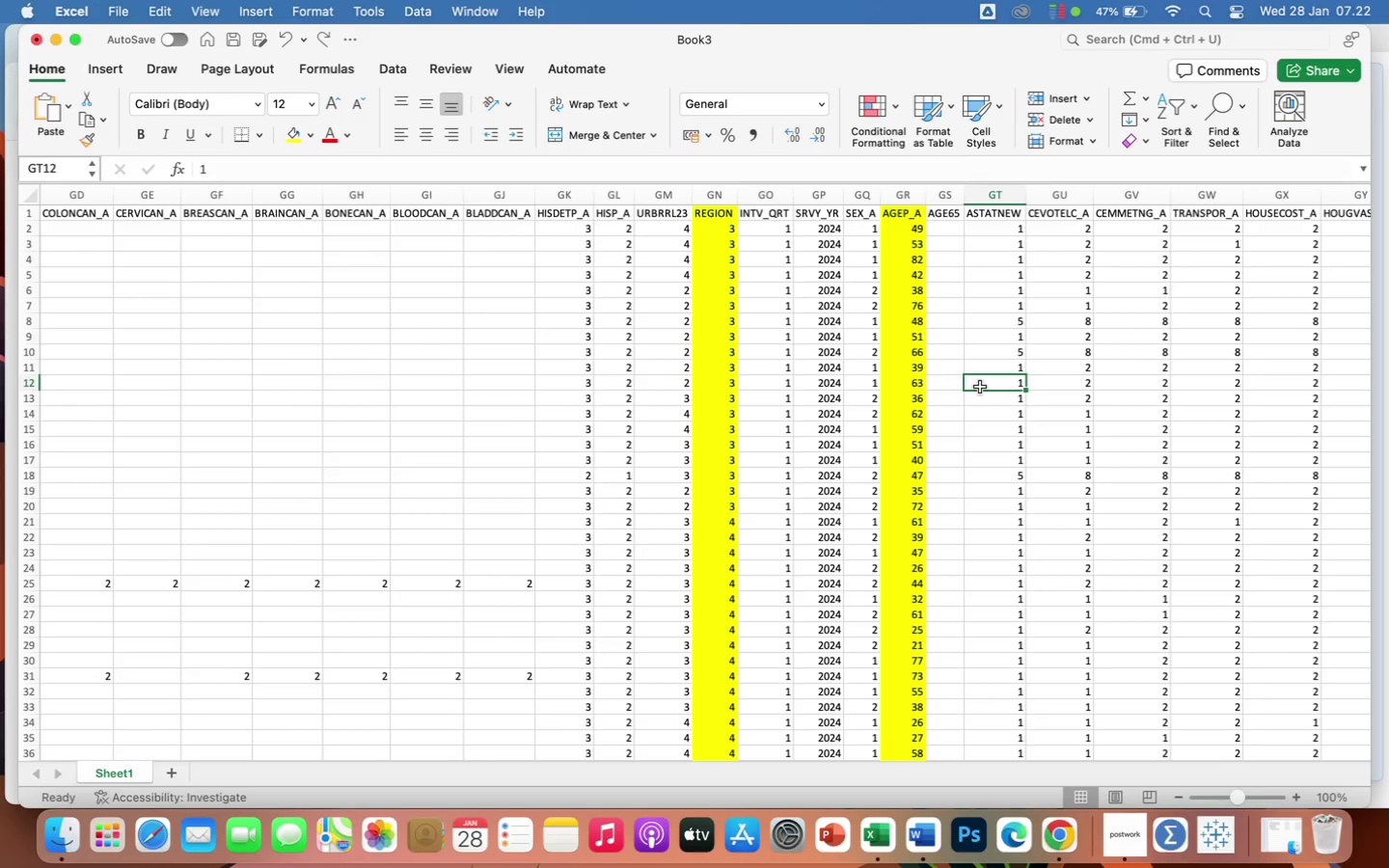 
key(Meta+F)
 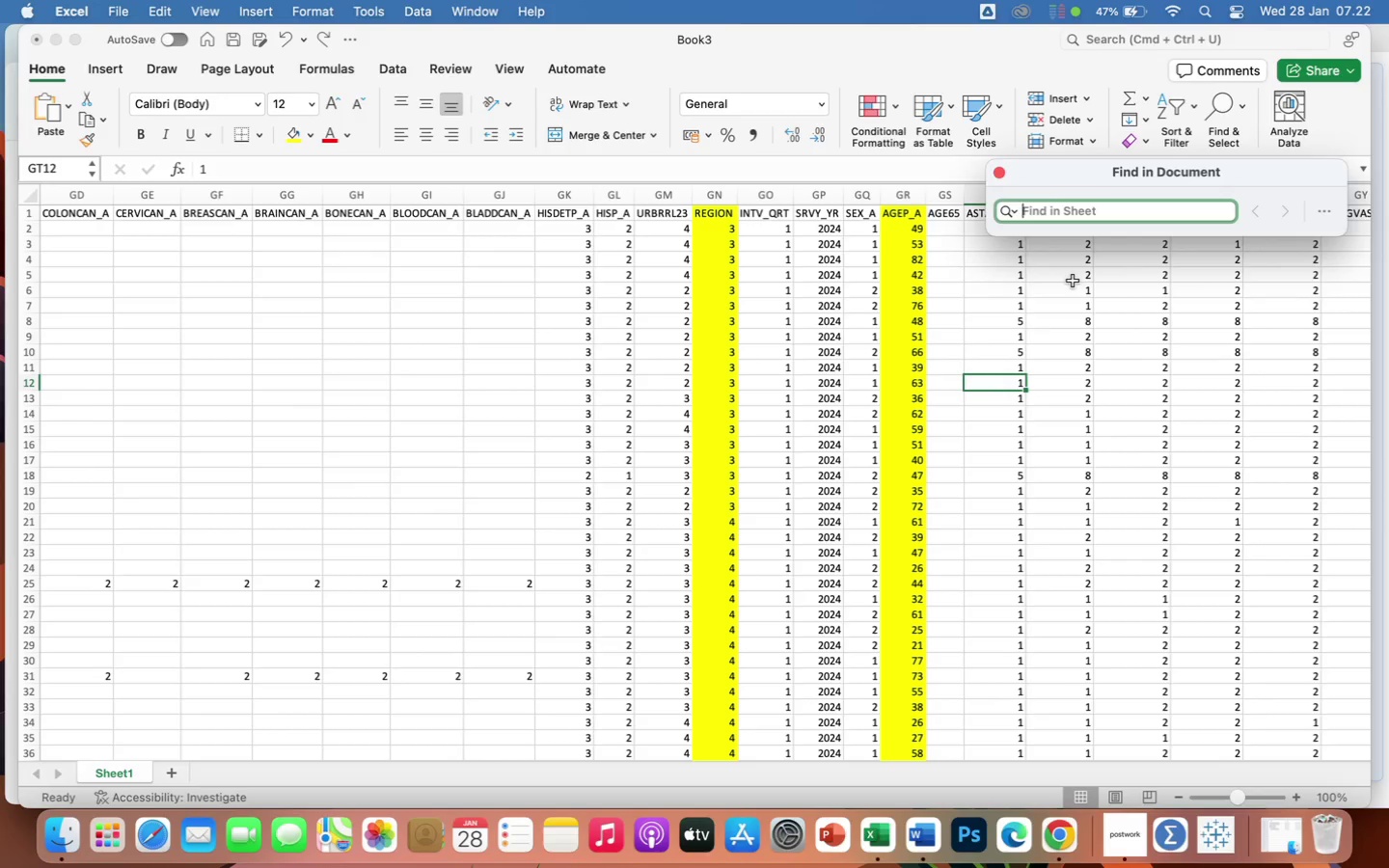 
type(HINS)
 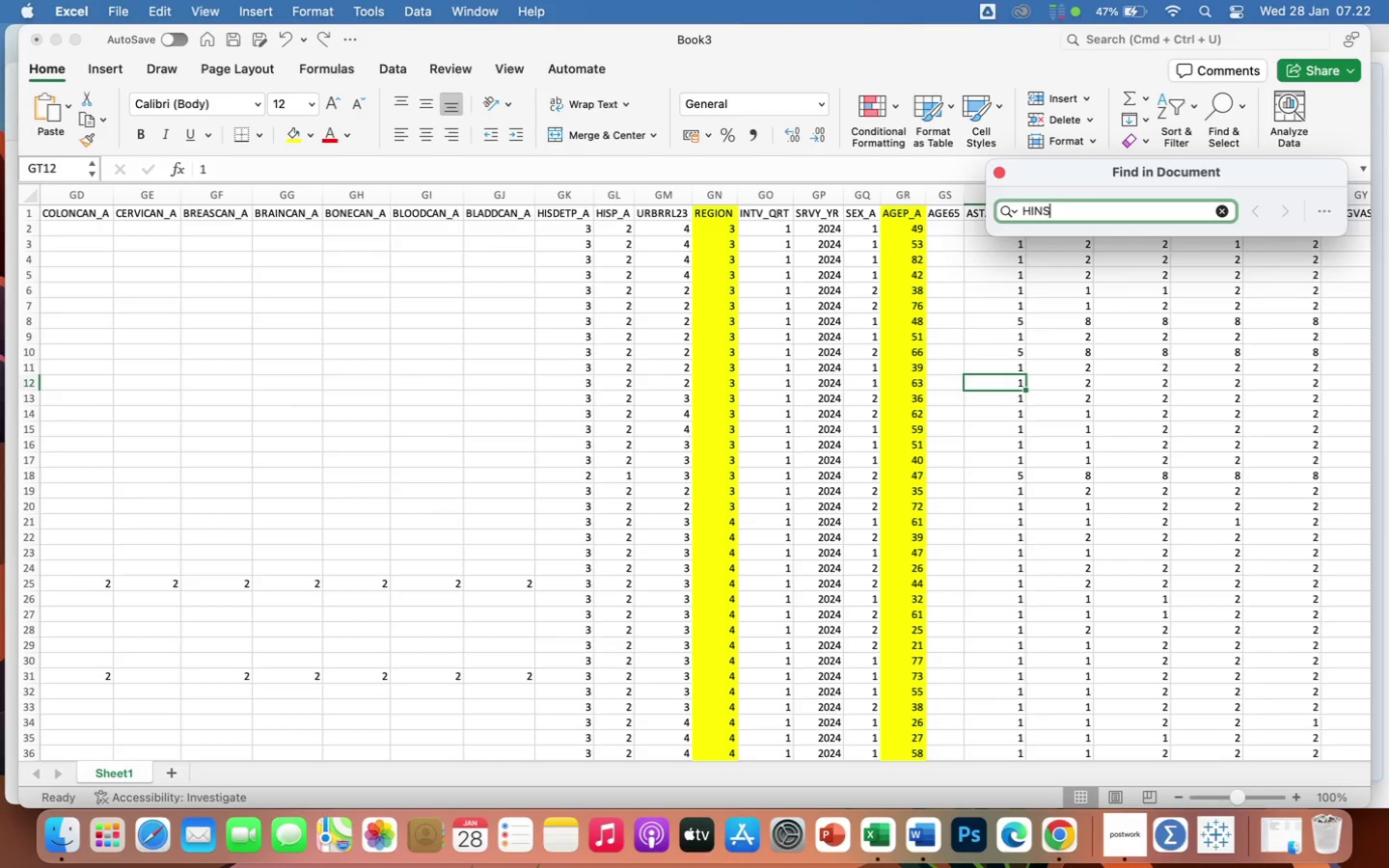 
key(Enter)
 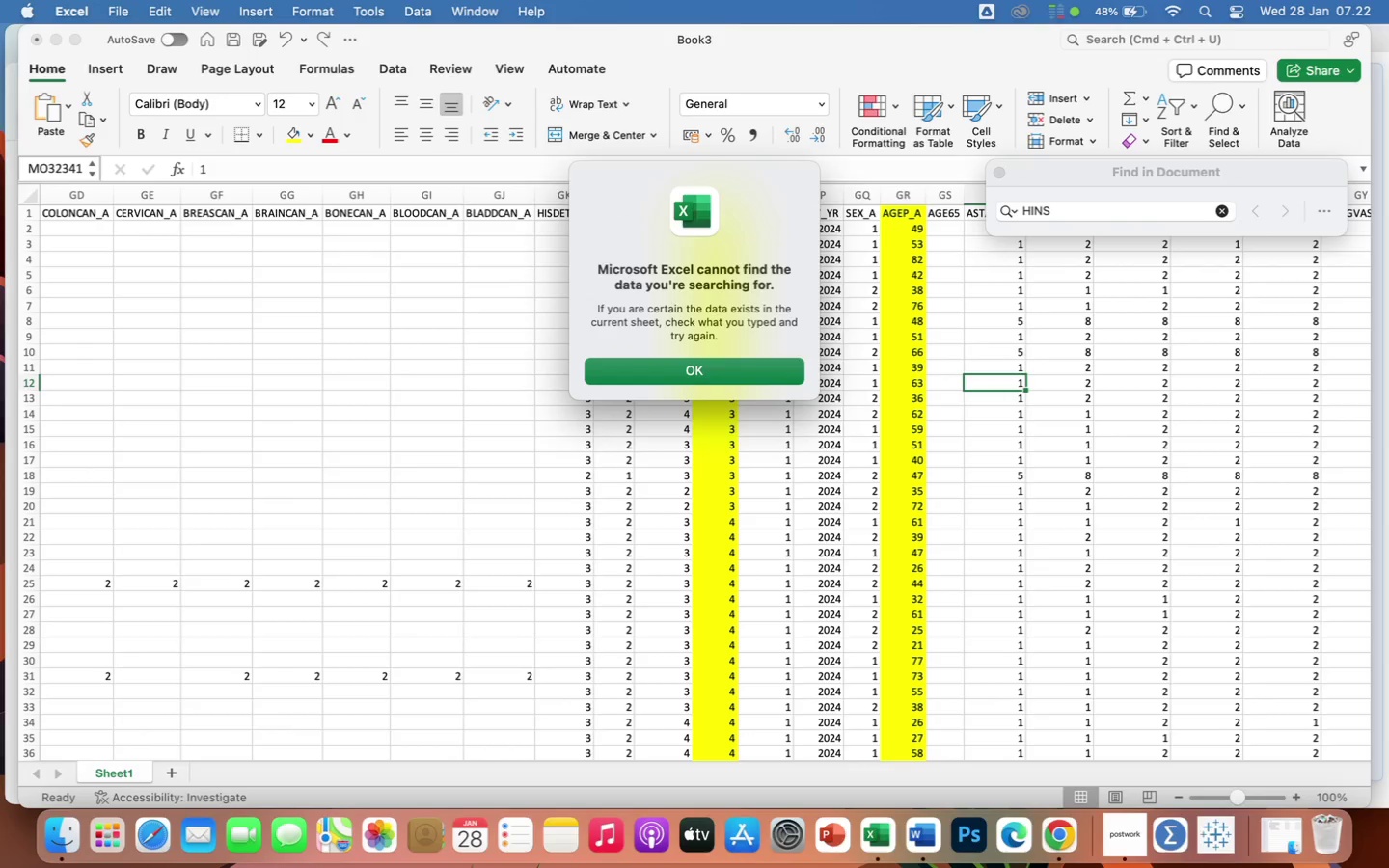 
wait(13.59)
 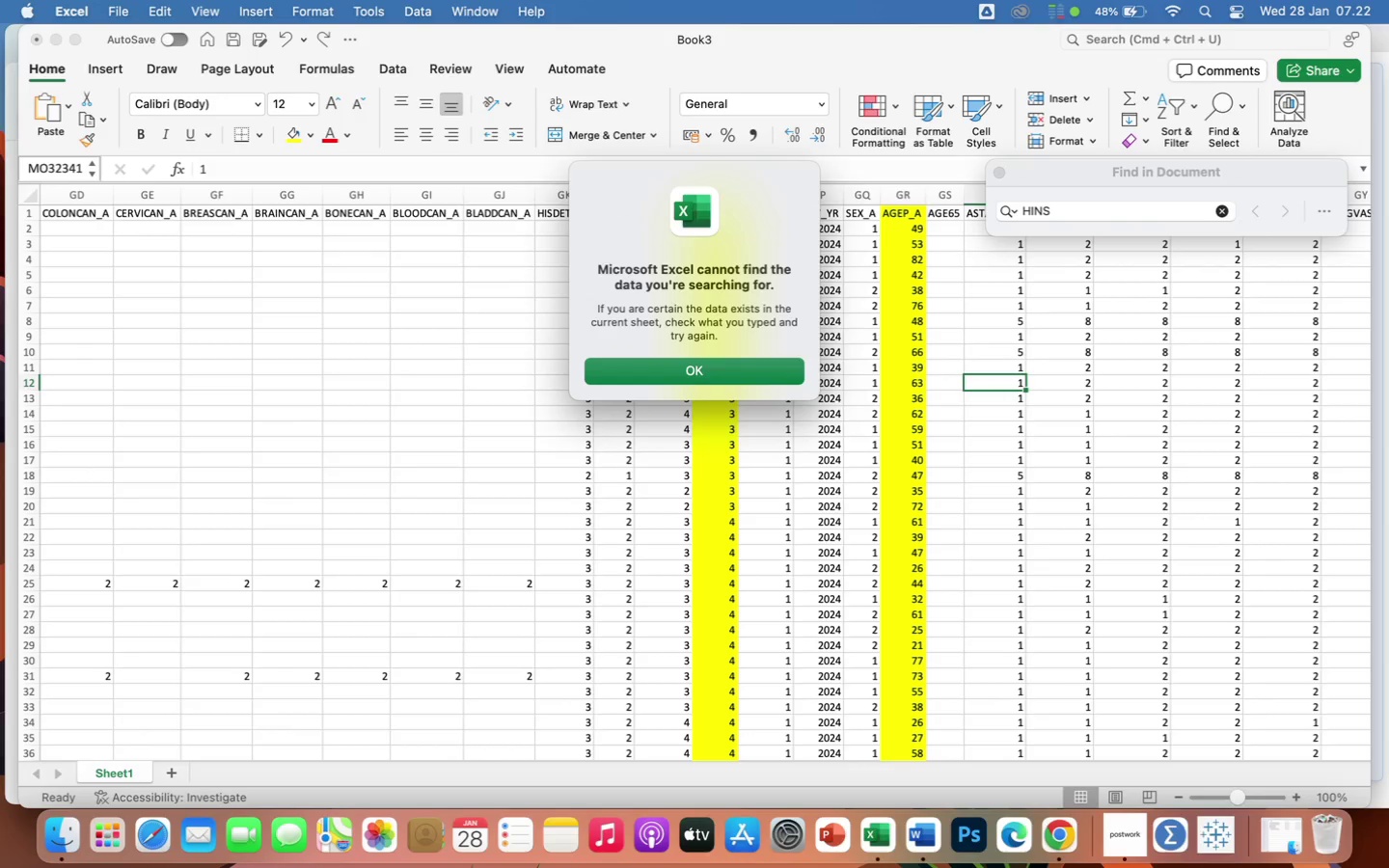 
left_click([673, 372])
 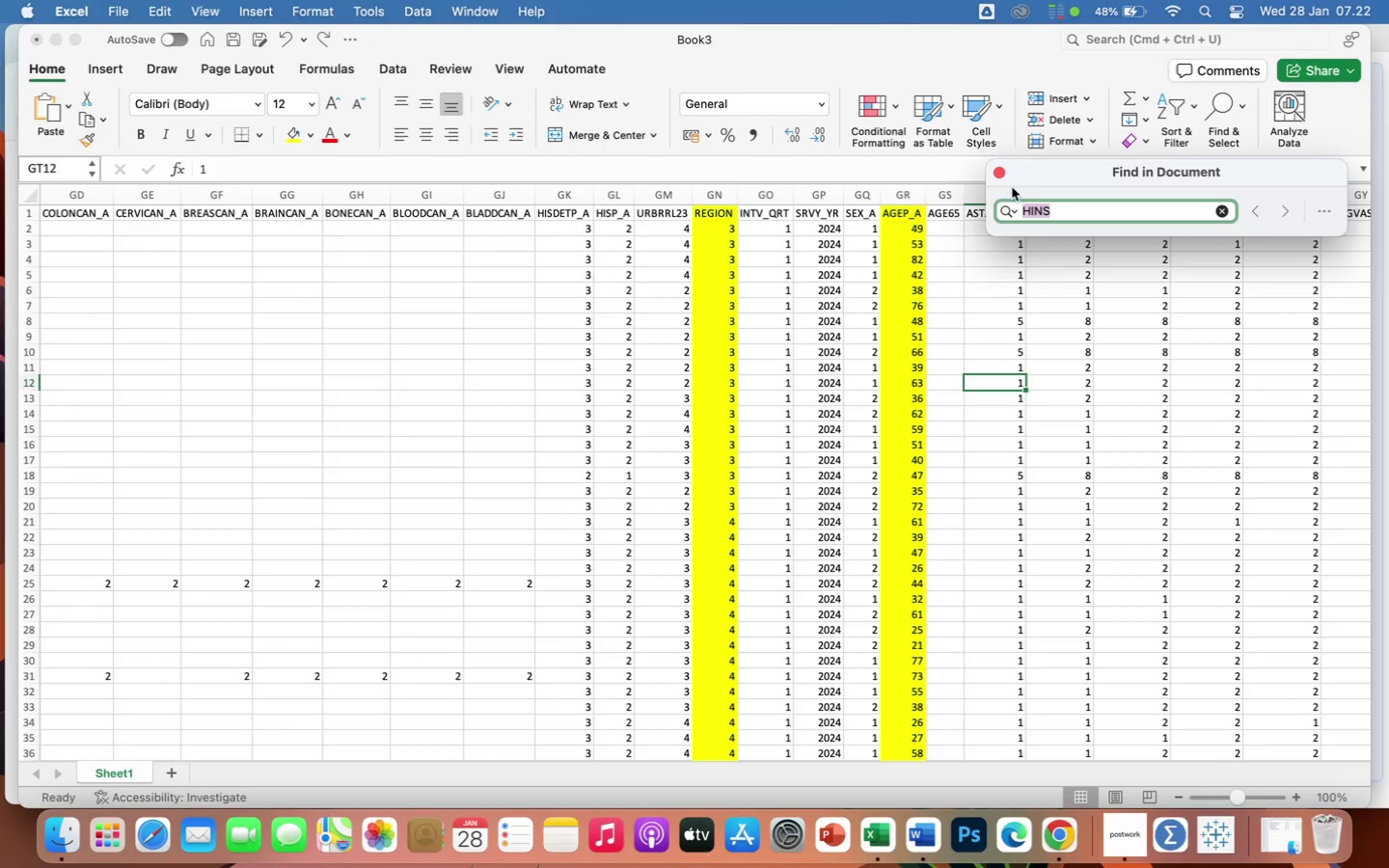 
left_click([1064, 207])
 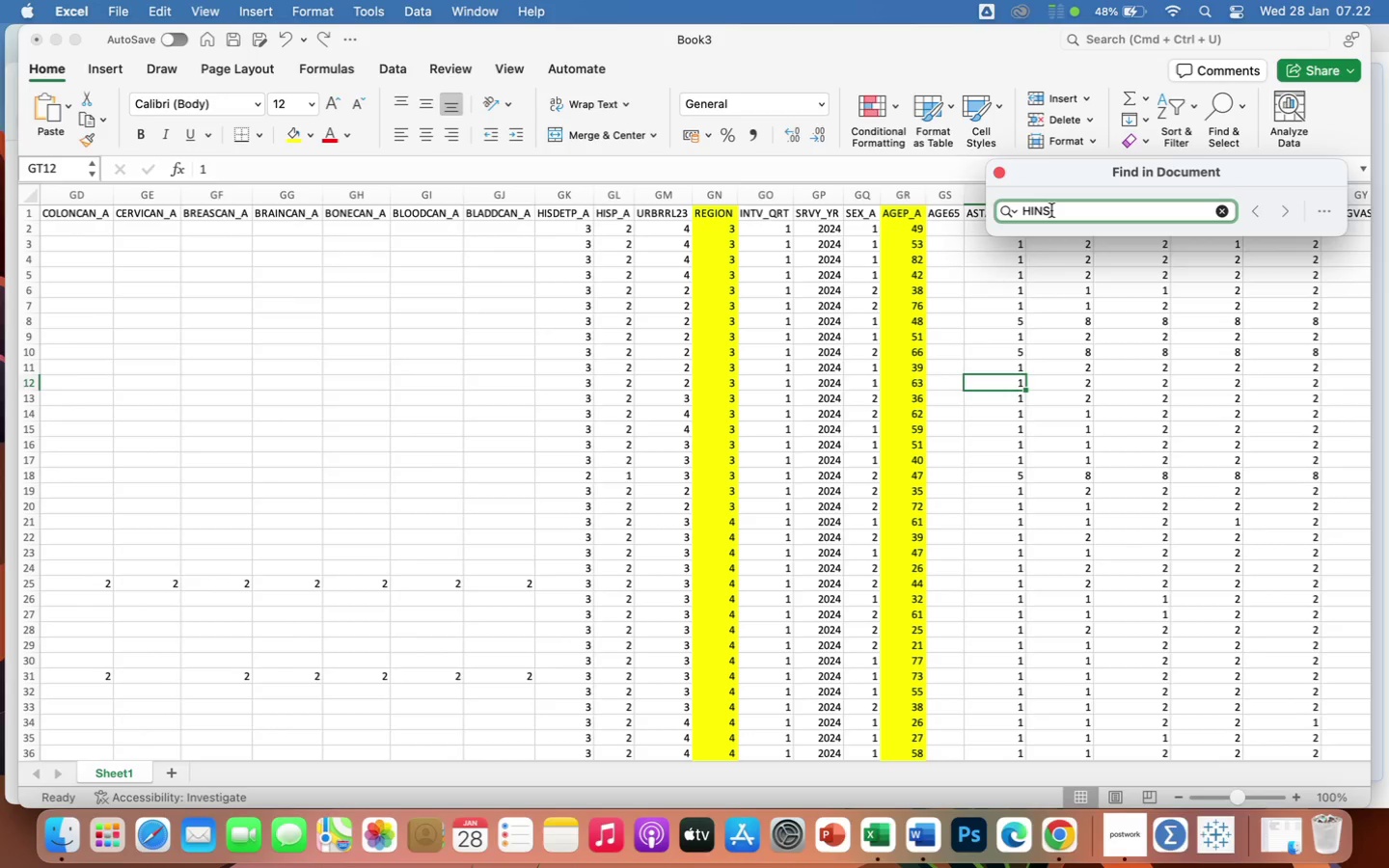 
left_click([1051, 210])
 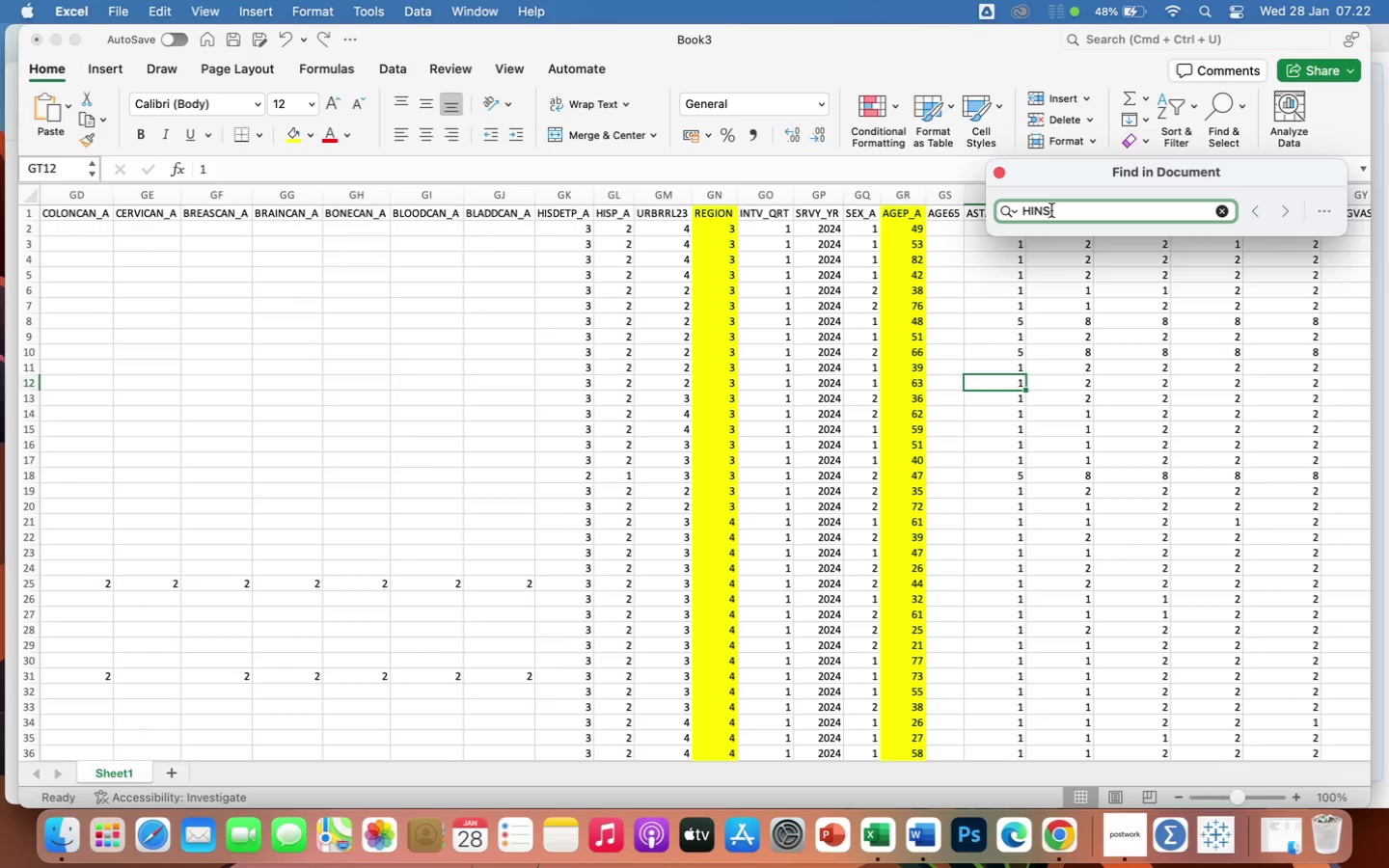 
key(Backspace)
key(Backspace)
key(Backspace)
key(Backspace)
type(WTFA)
 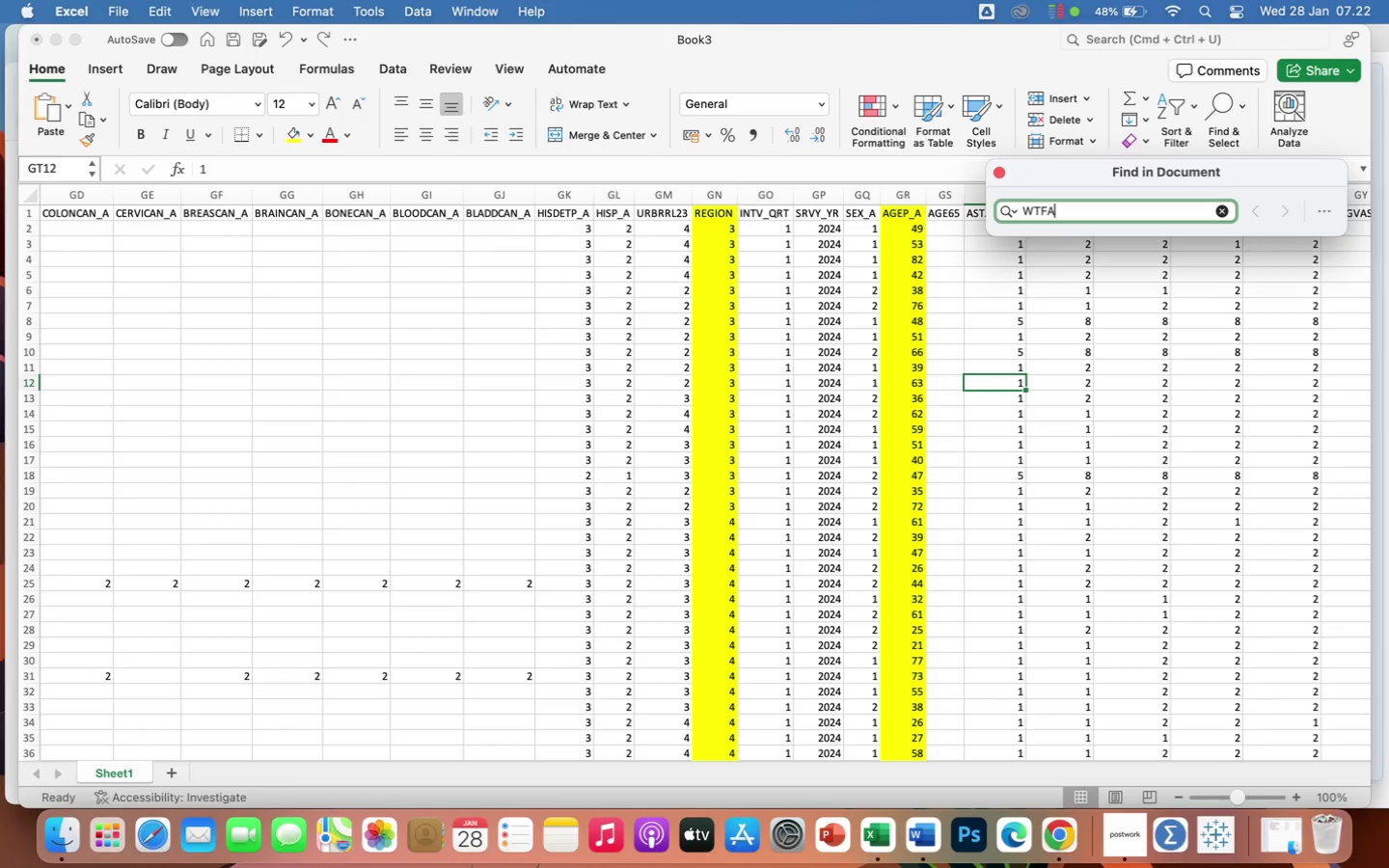 
key(Enter)
 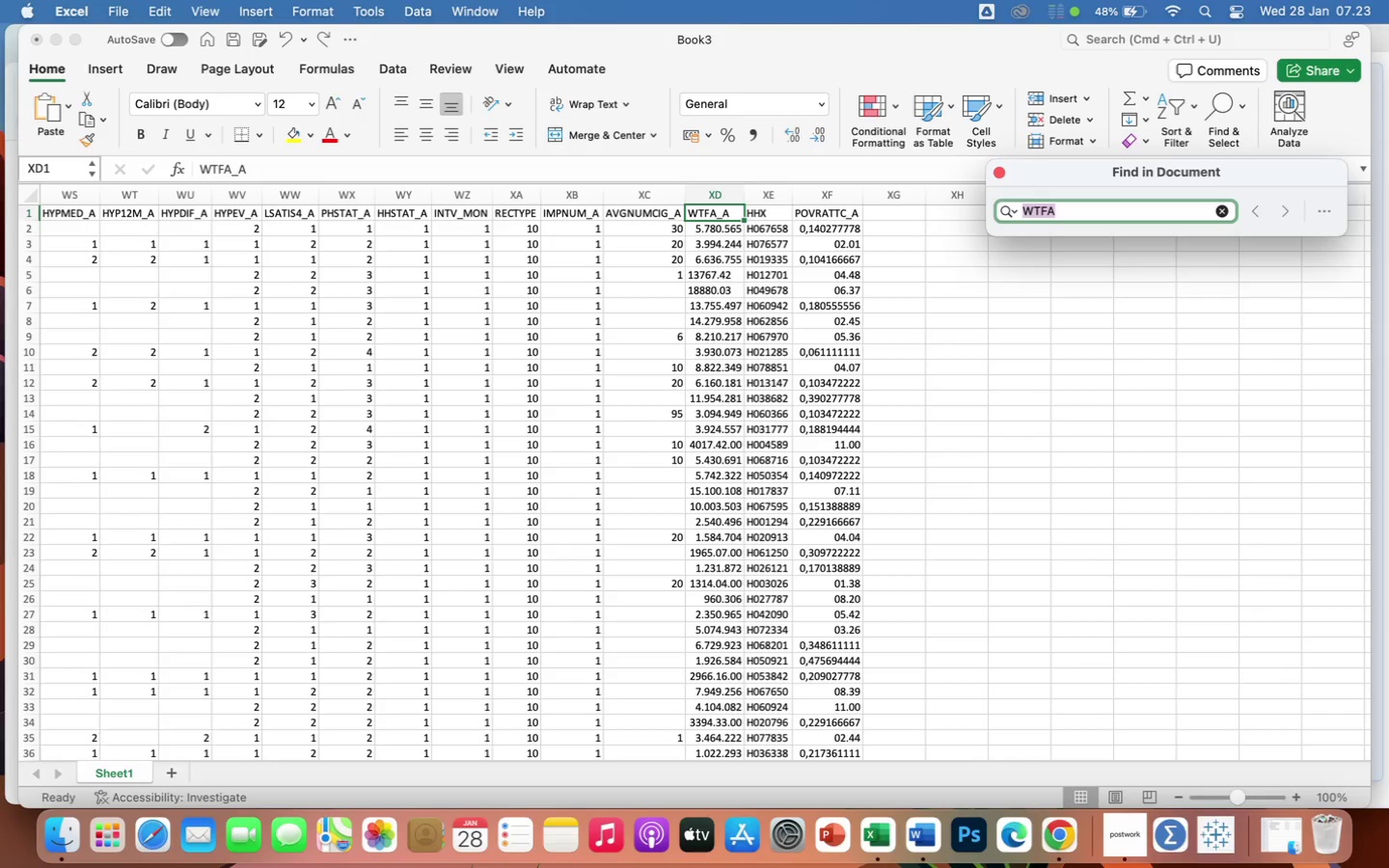 
wait(32.38)
 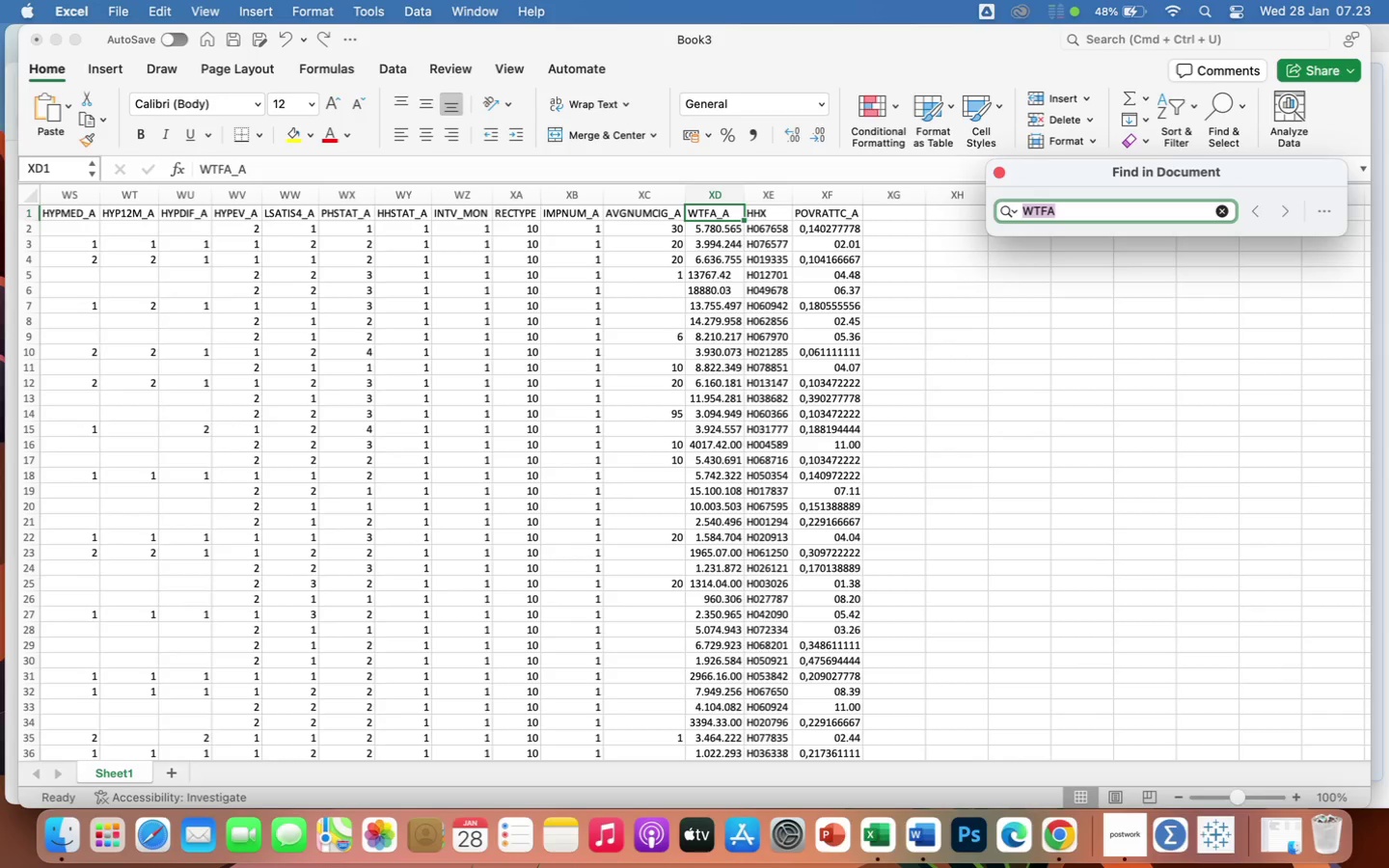 
left_click([710, 197])
 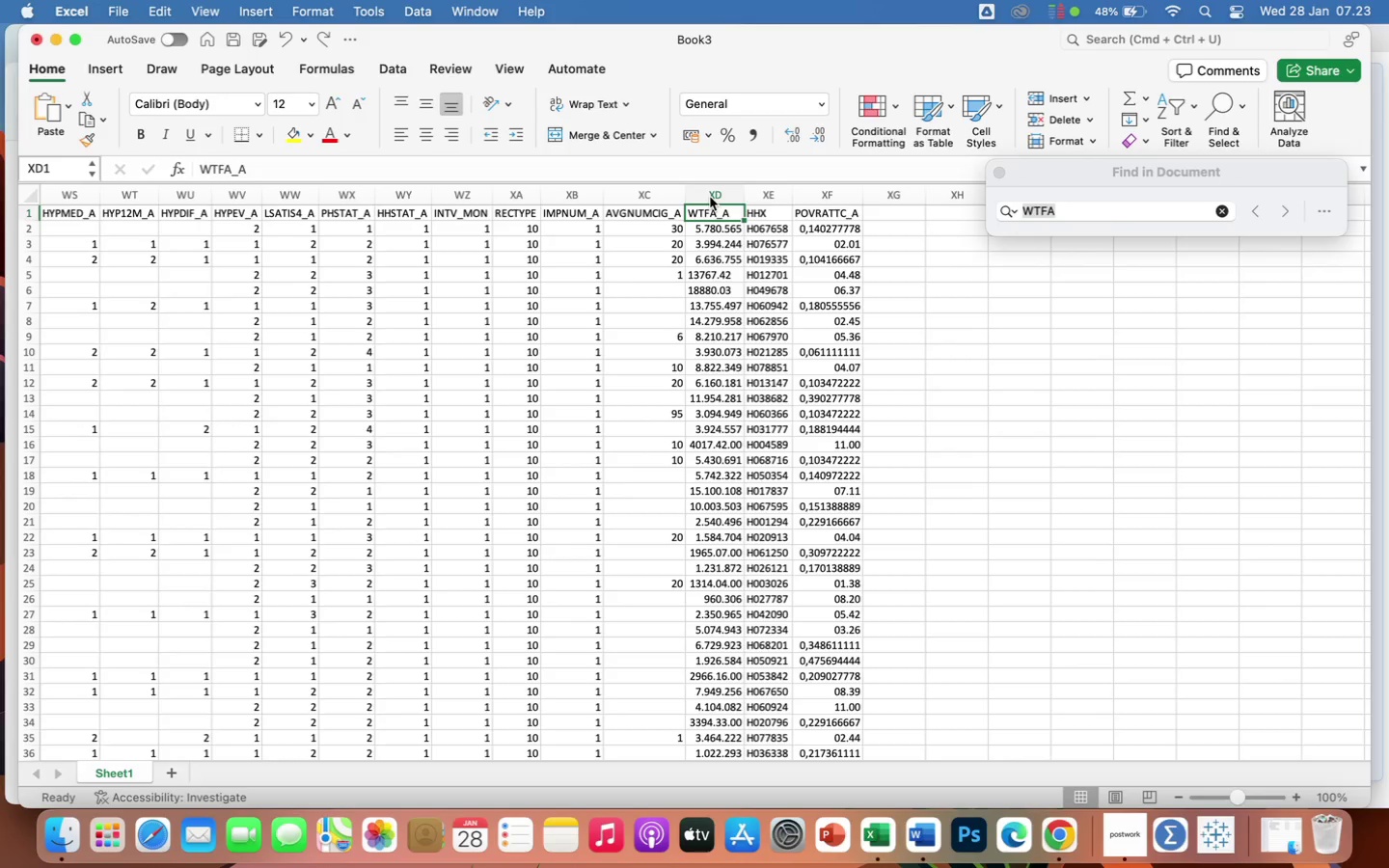 
left_click([710, 197])
 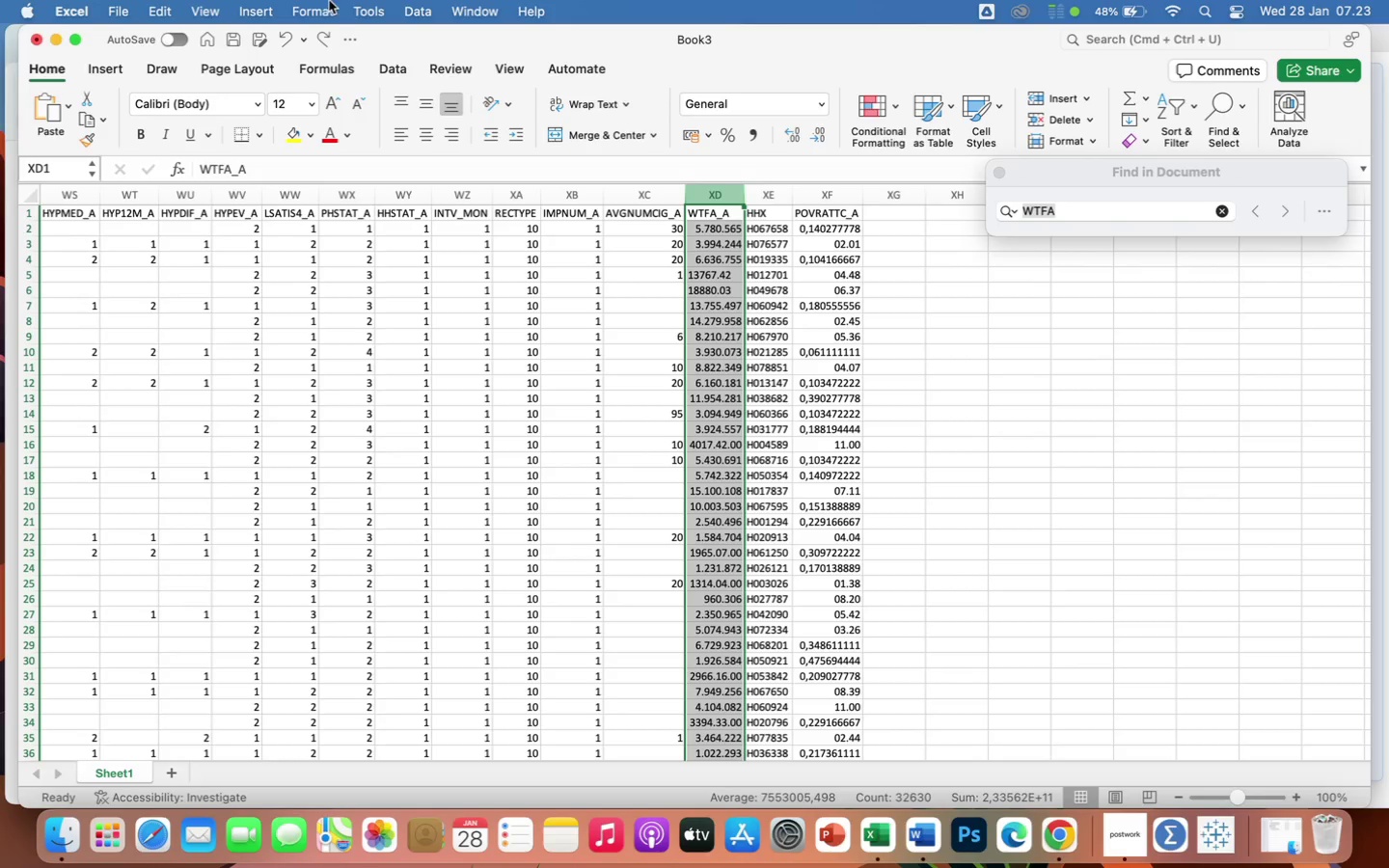 
wait(5.95)
 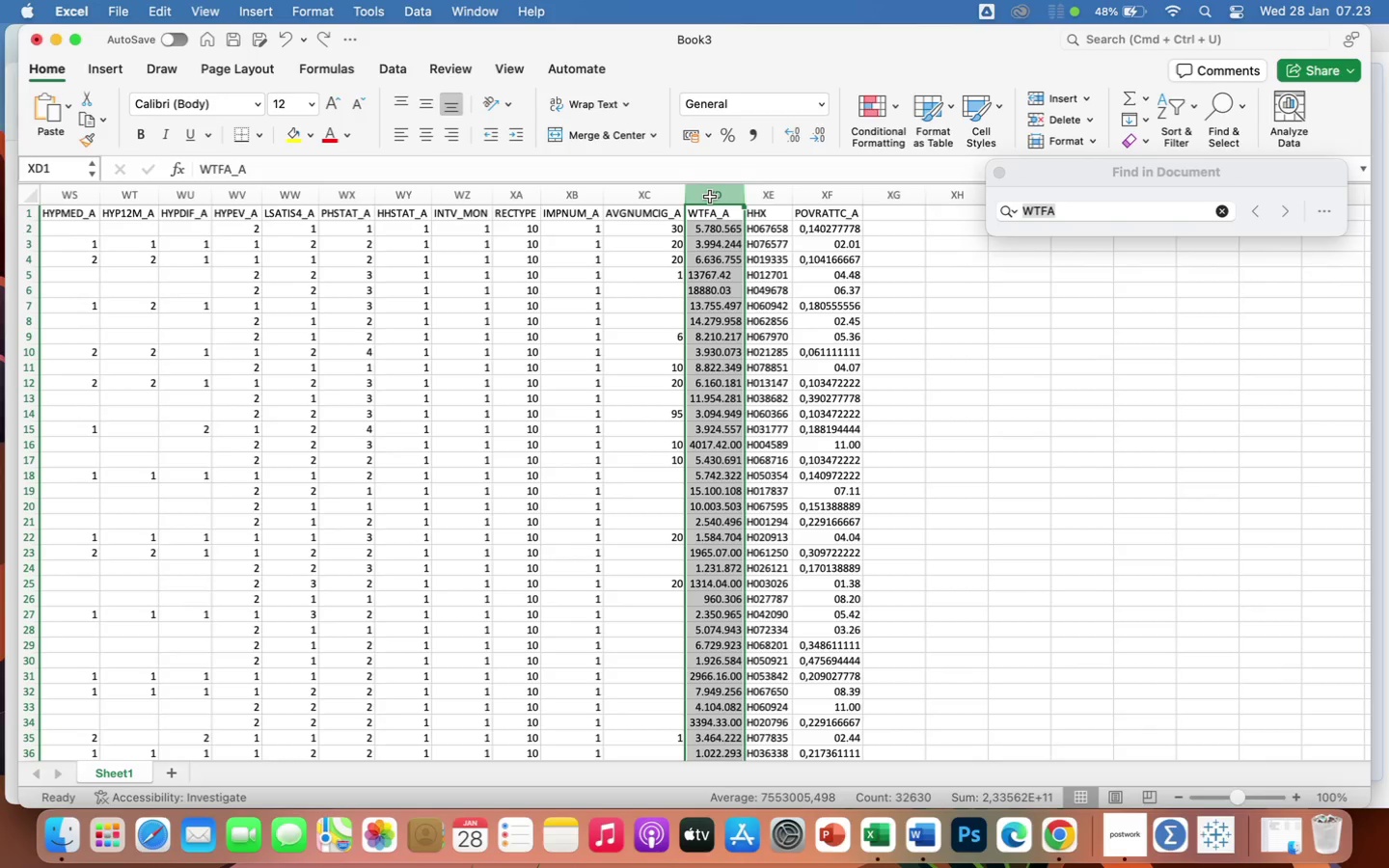 
left_click([296, 138])
 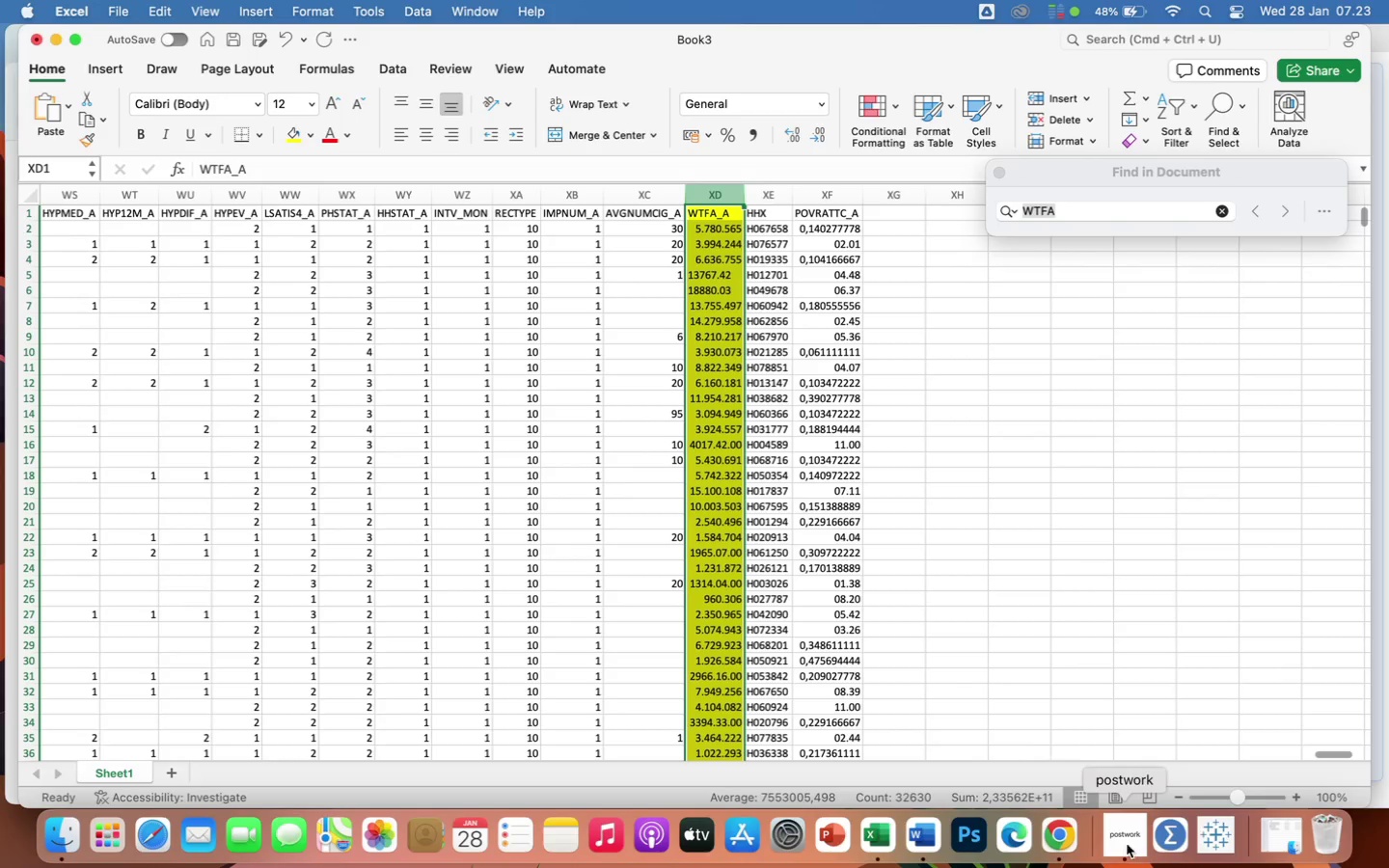 
left_click([1063, 840])
 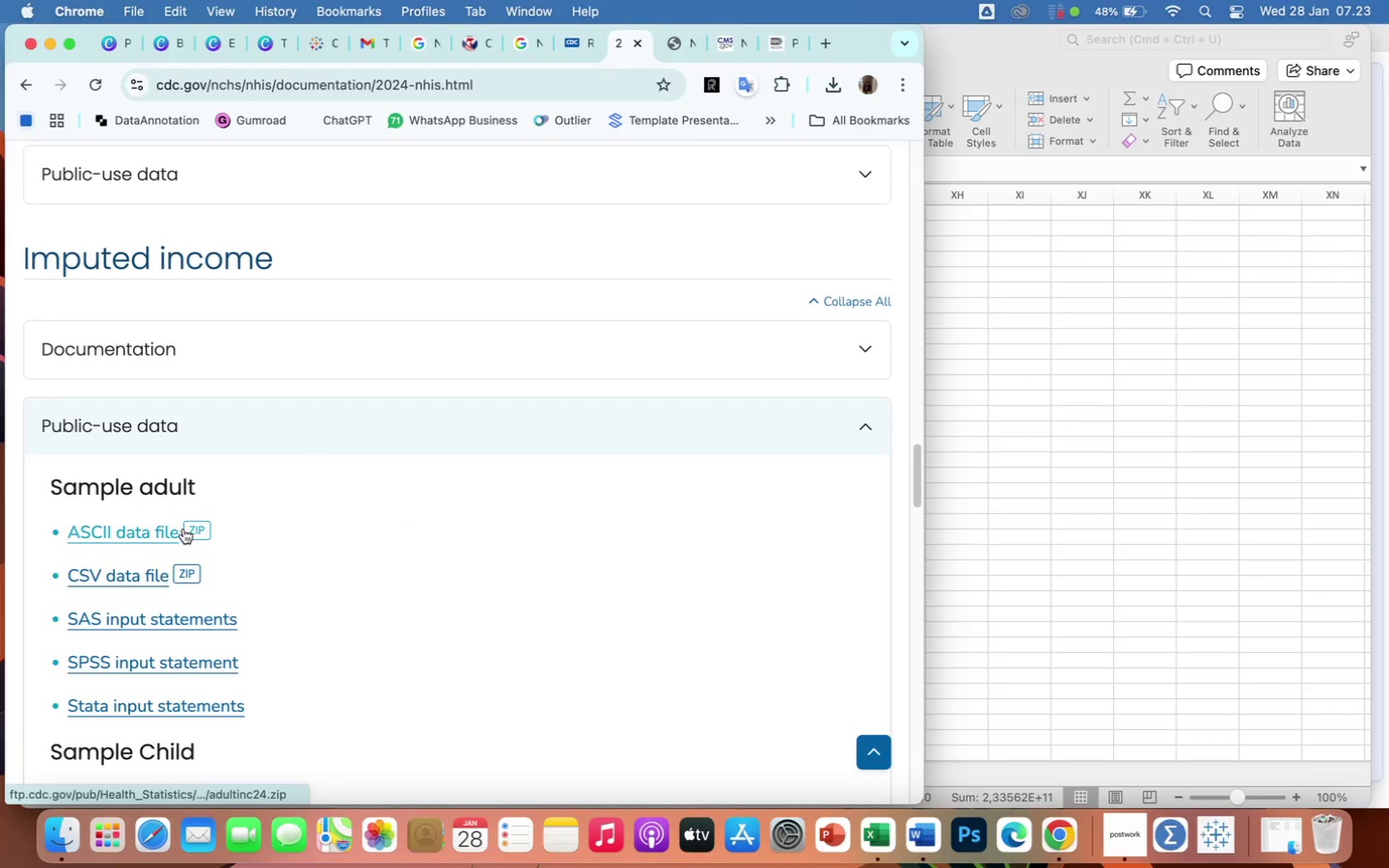 
left_click([172, 531])
 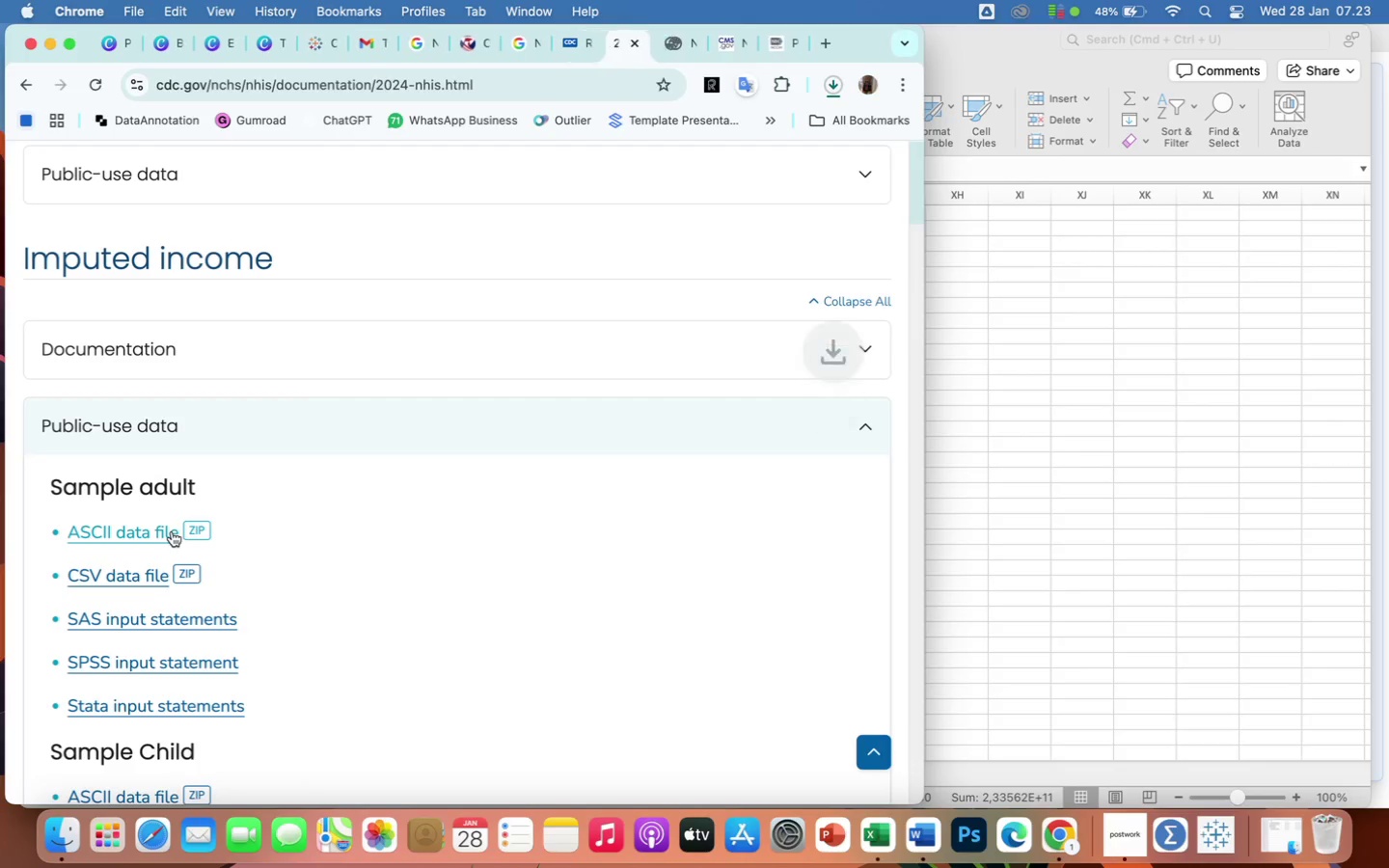 
mouse_move([762, 184])
 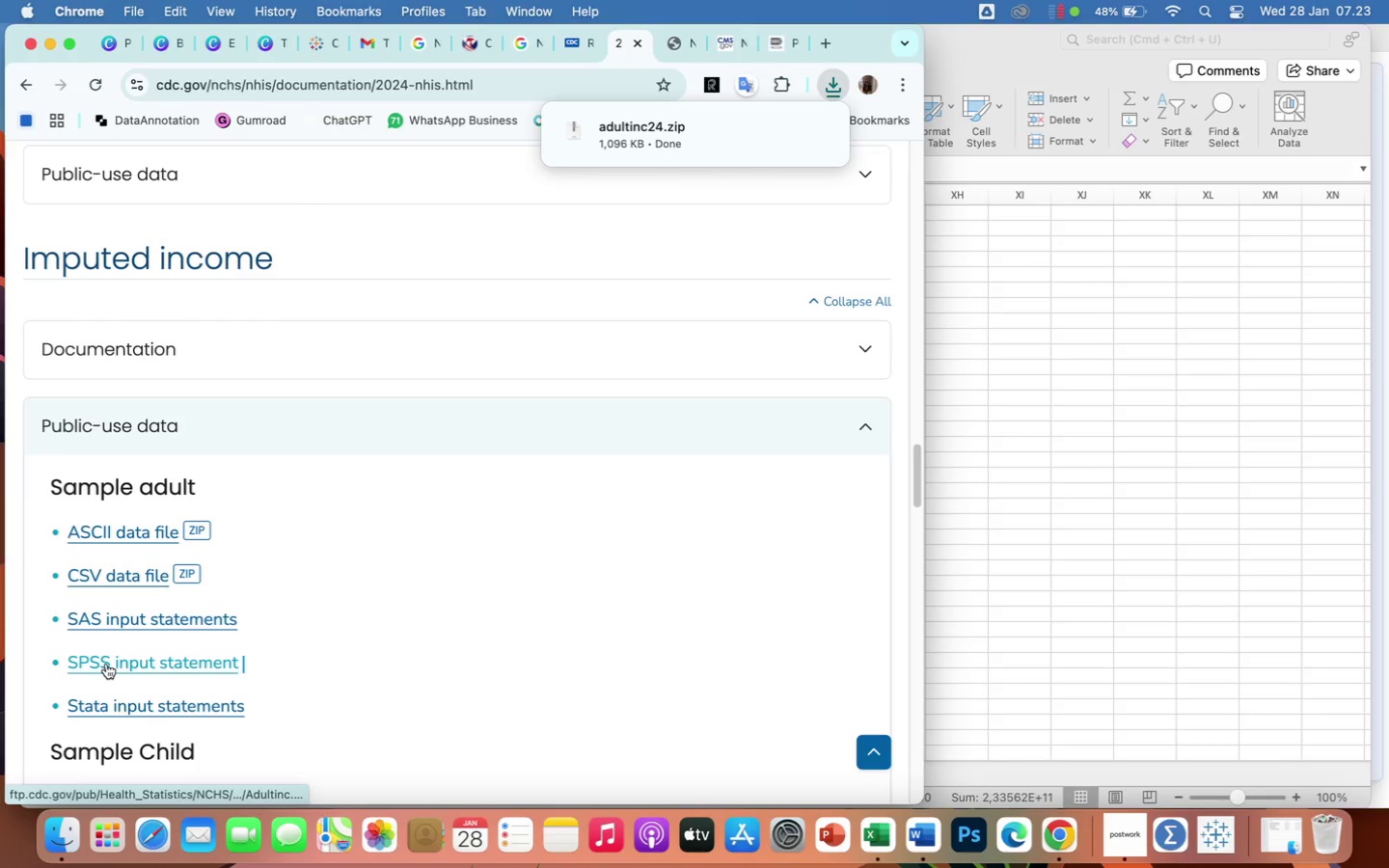 
left_click([106, 664])
 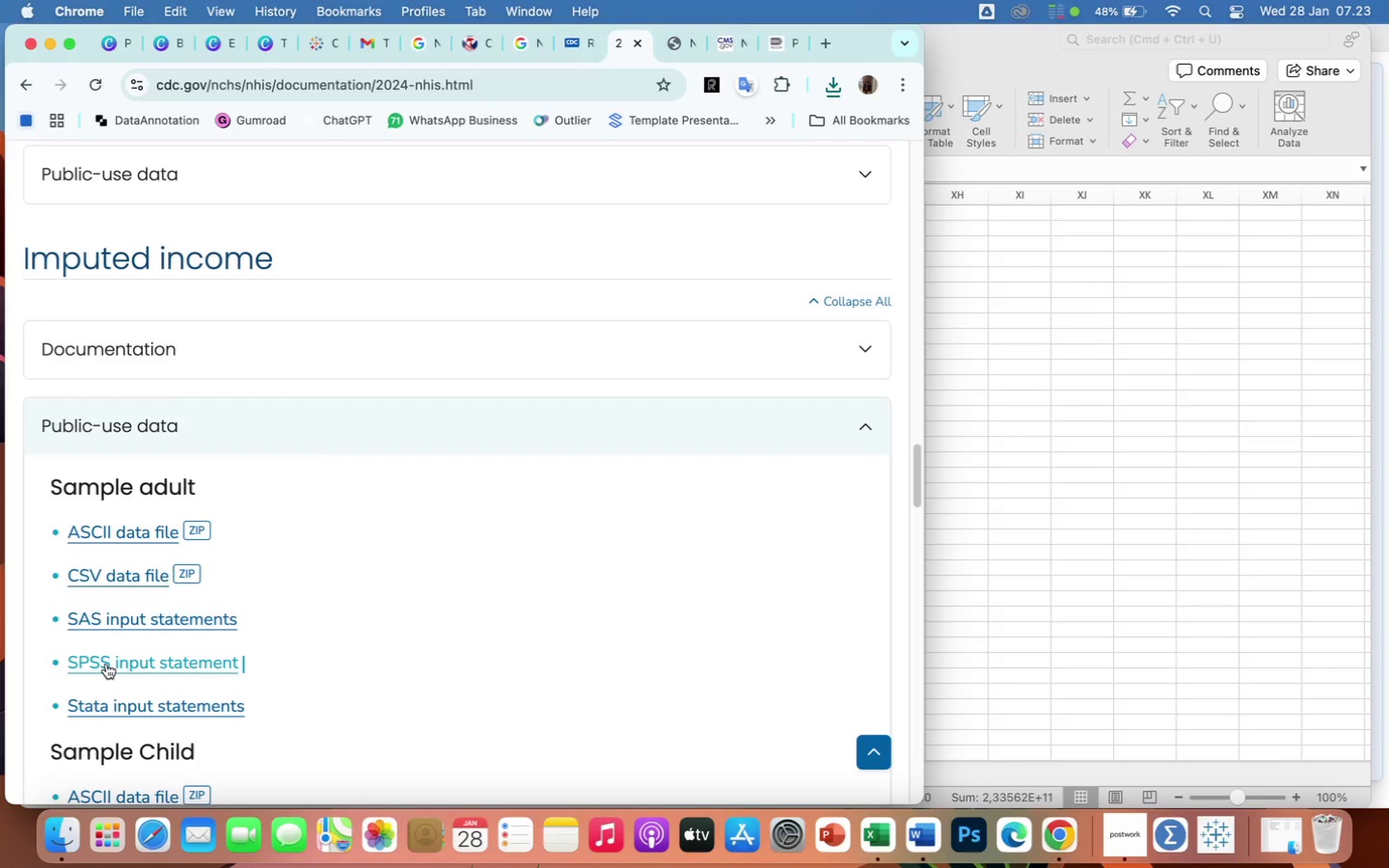 
wait(7.02)
 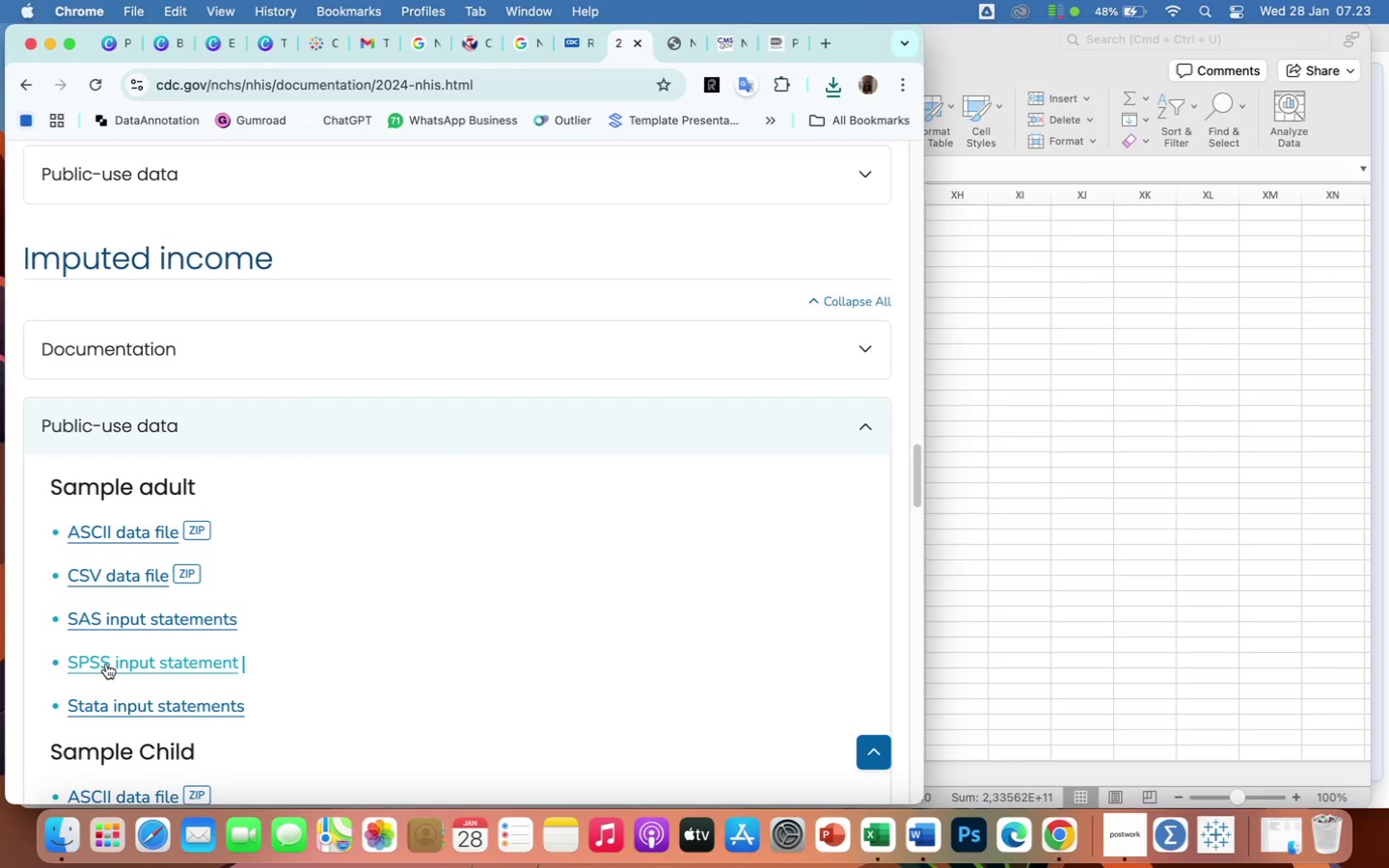 
left_click([831, 85])
 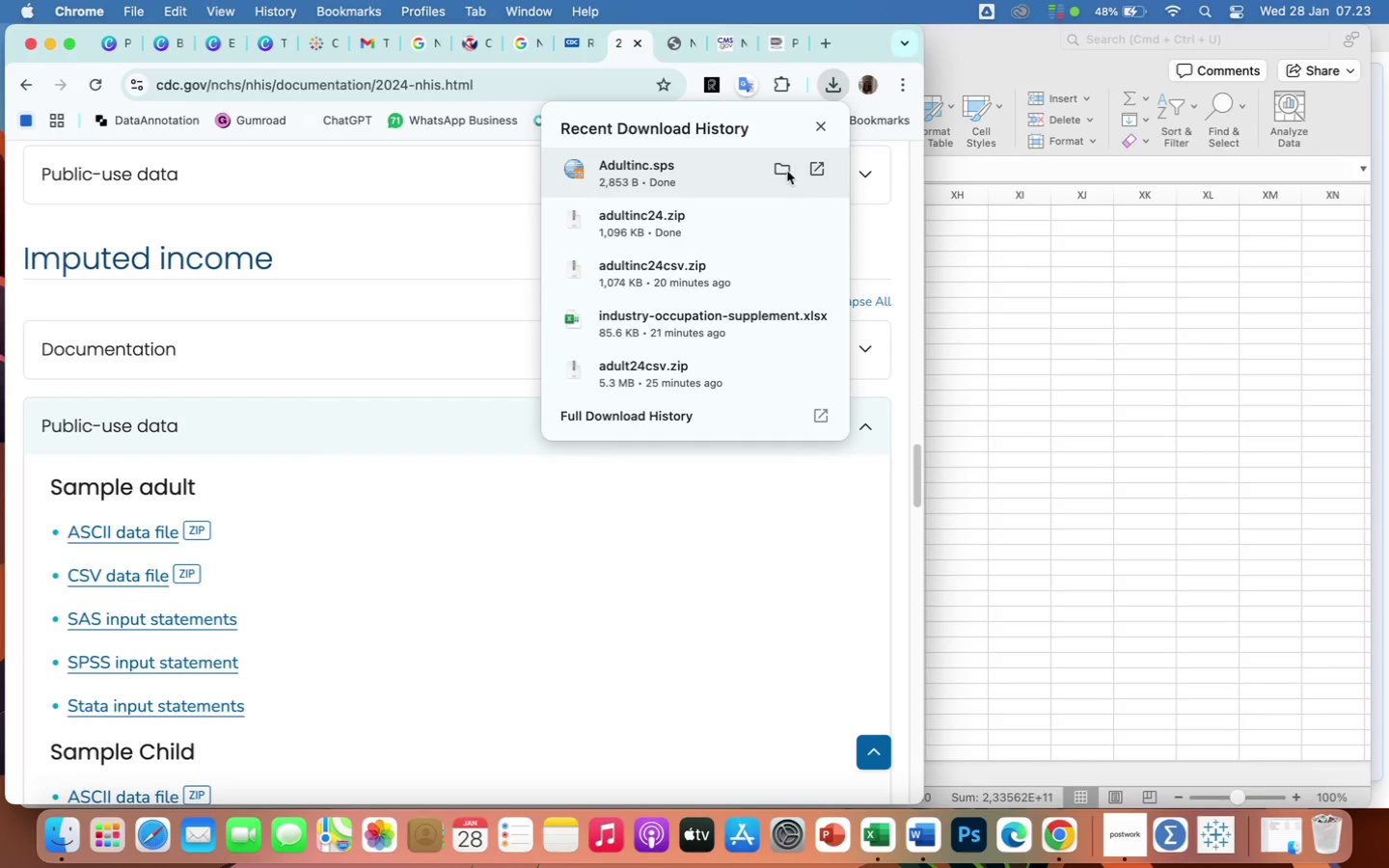 
left_click([781, 169])
 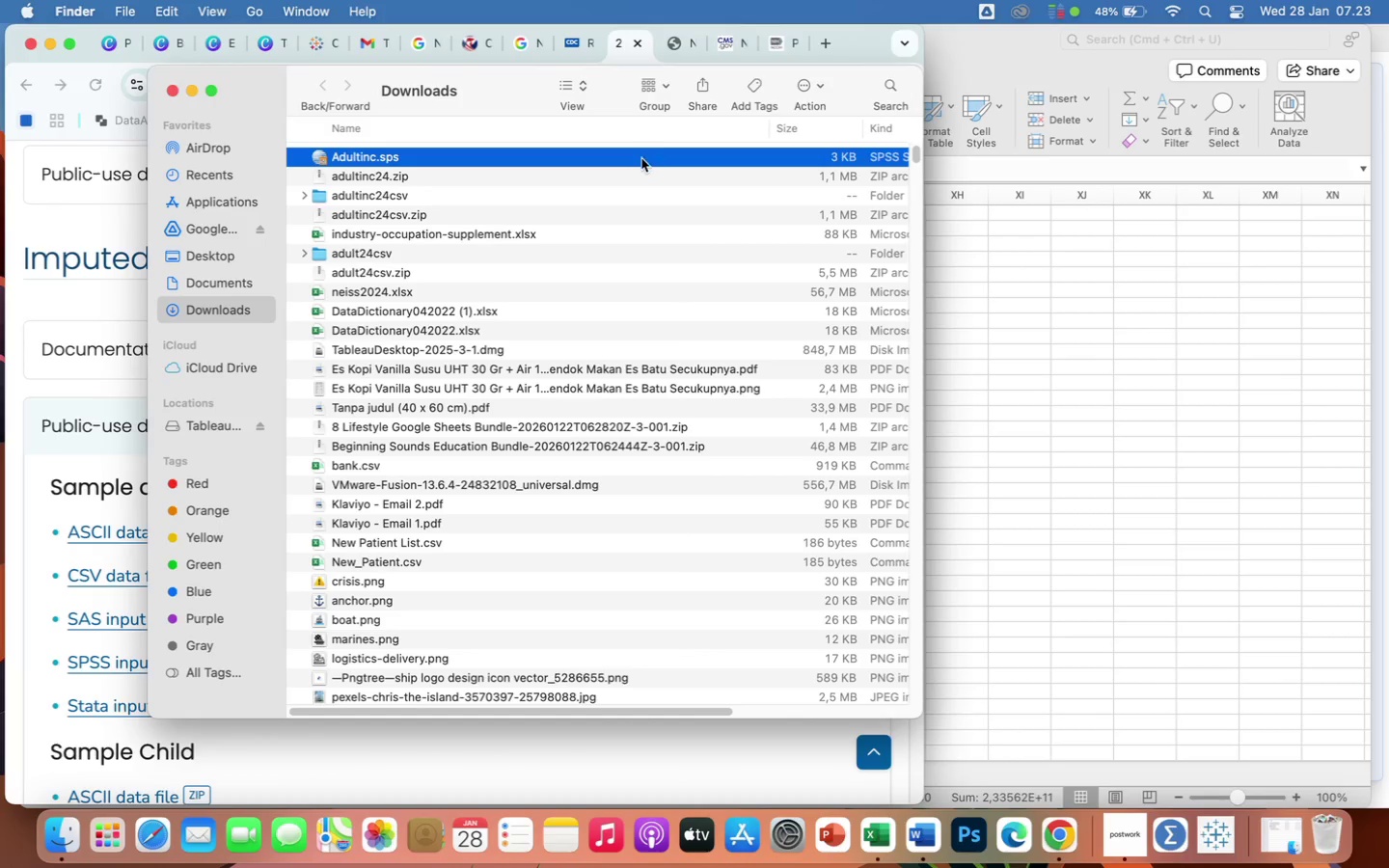 
double_click([635, 163])
 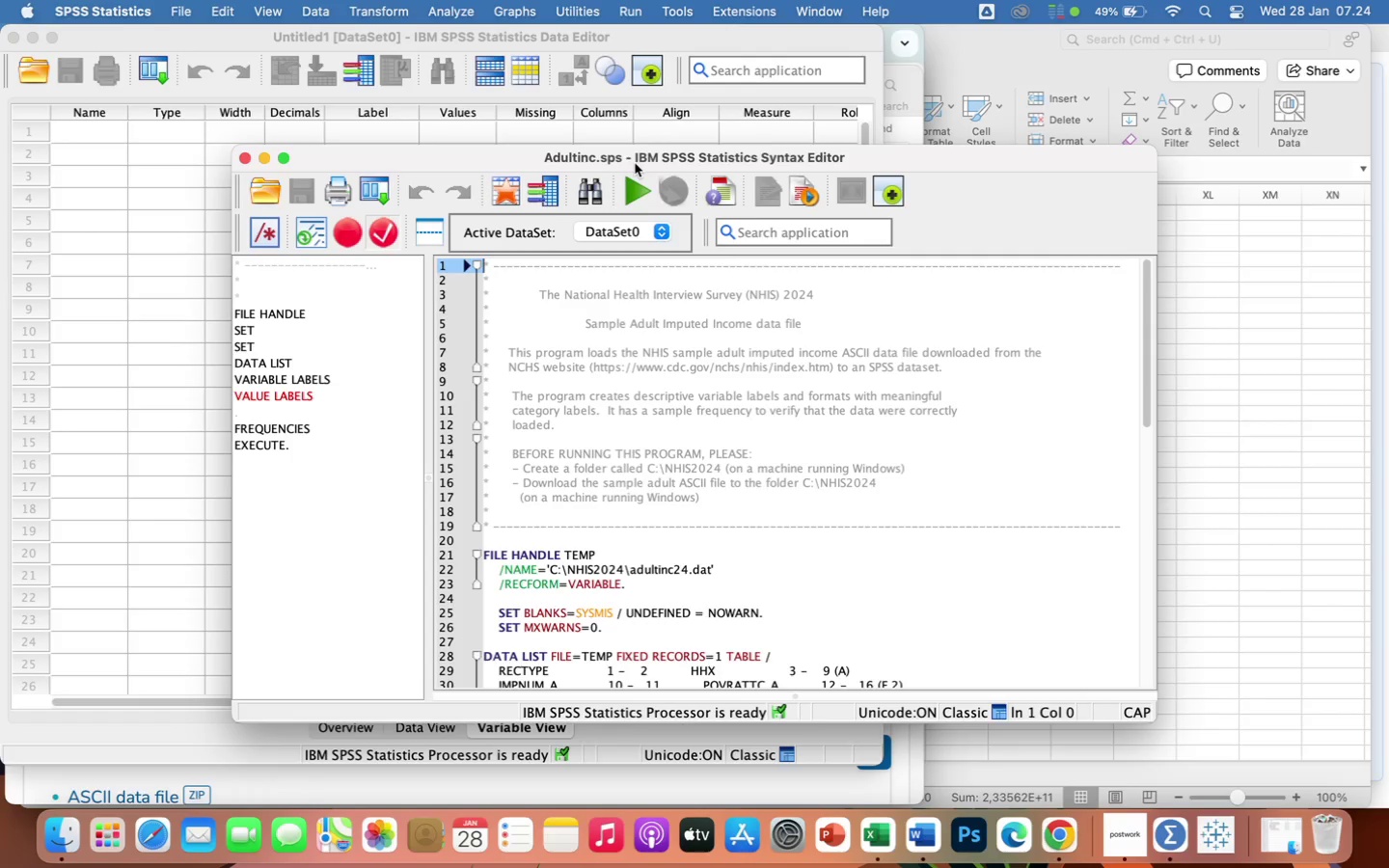 
wait(48.45)
 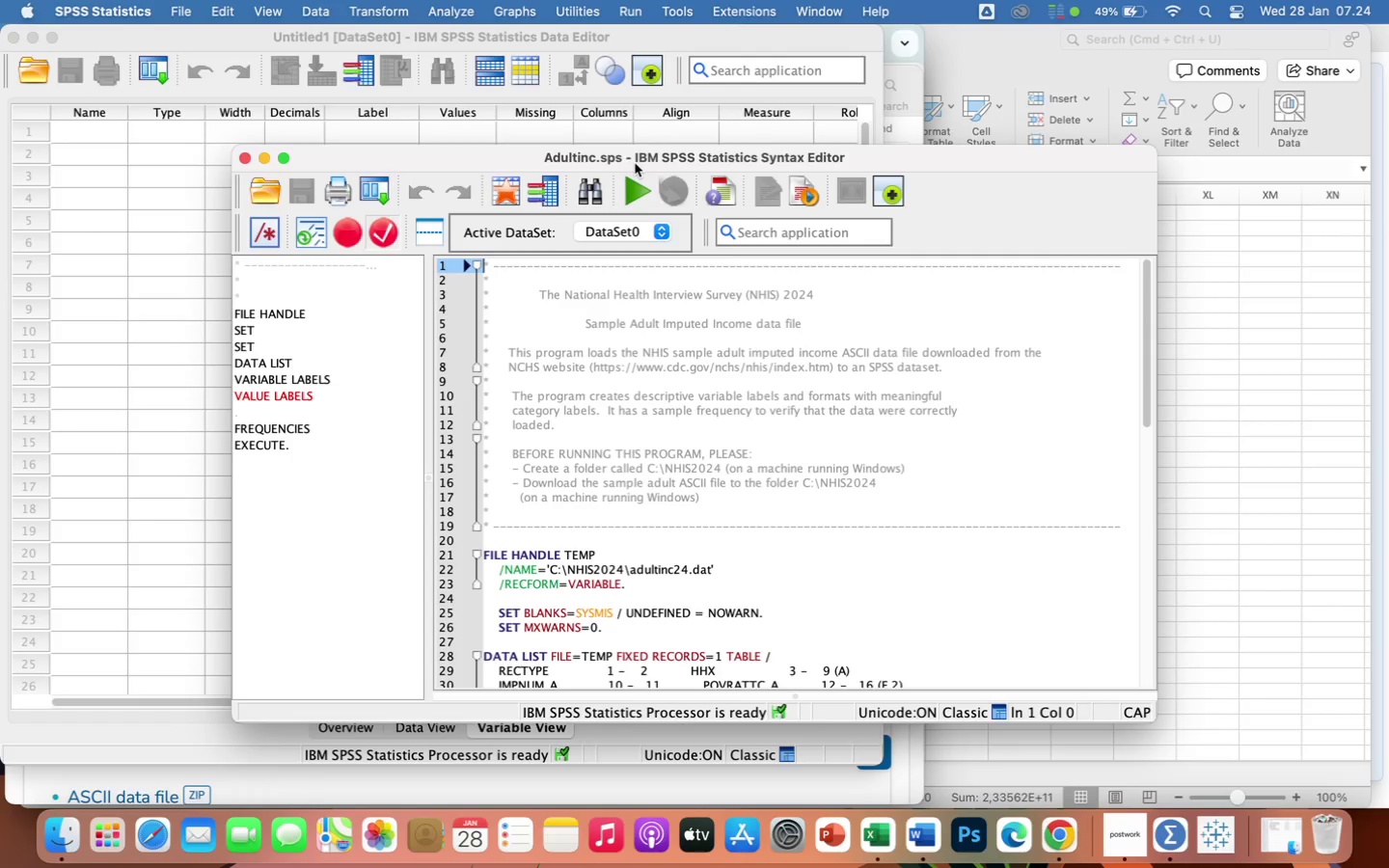 
scroll: coordinate [752, 556], scroll_direction: down, amount: 27.0
 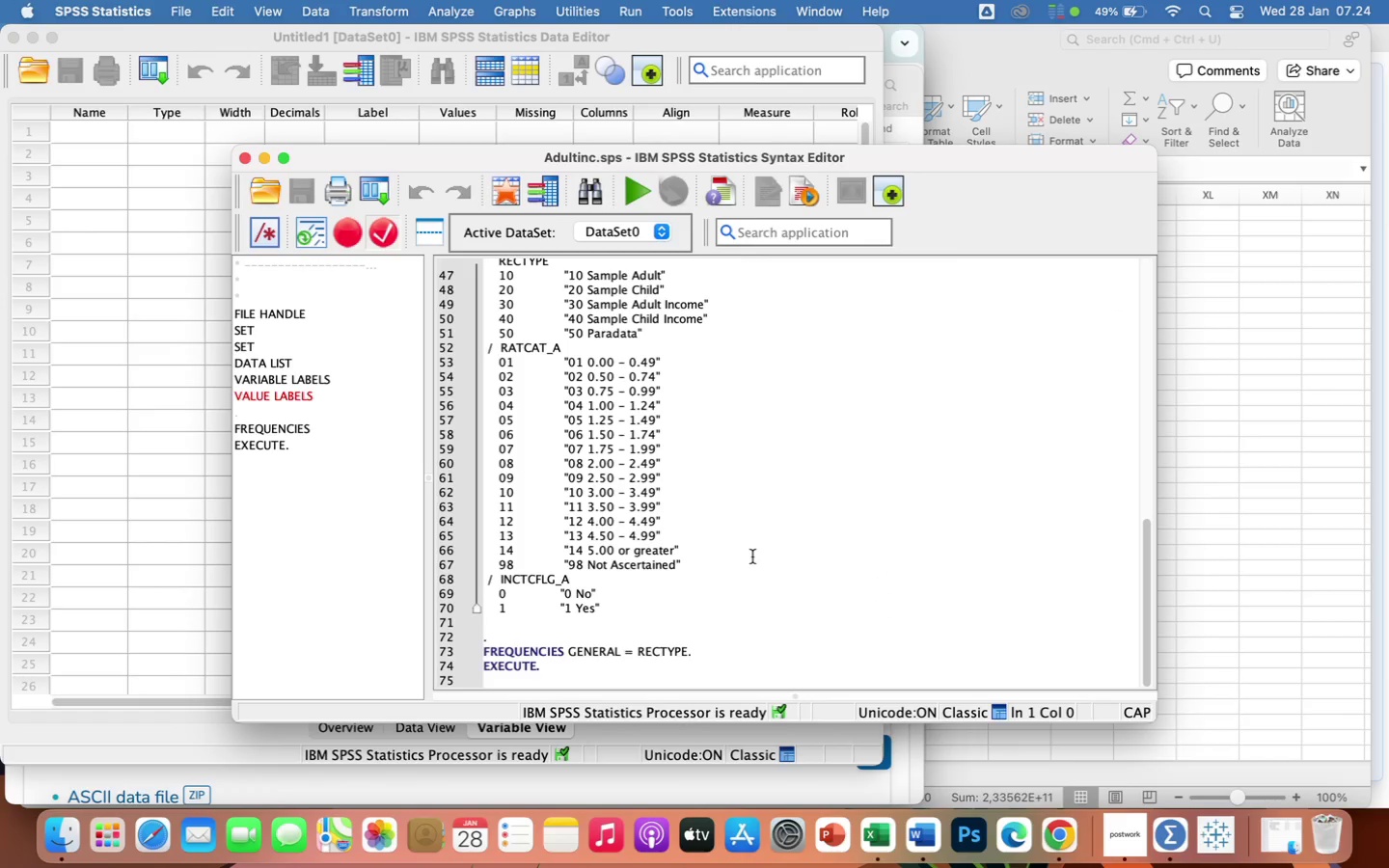 
scroll: coordinate [752, 556], scroll_direction: up, amount: 23.0
 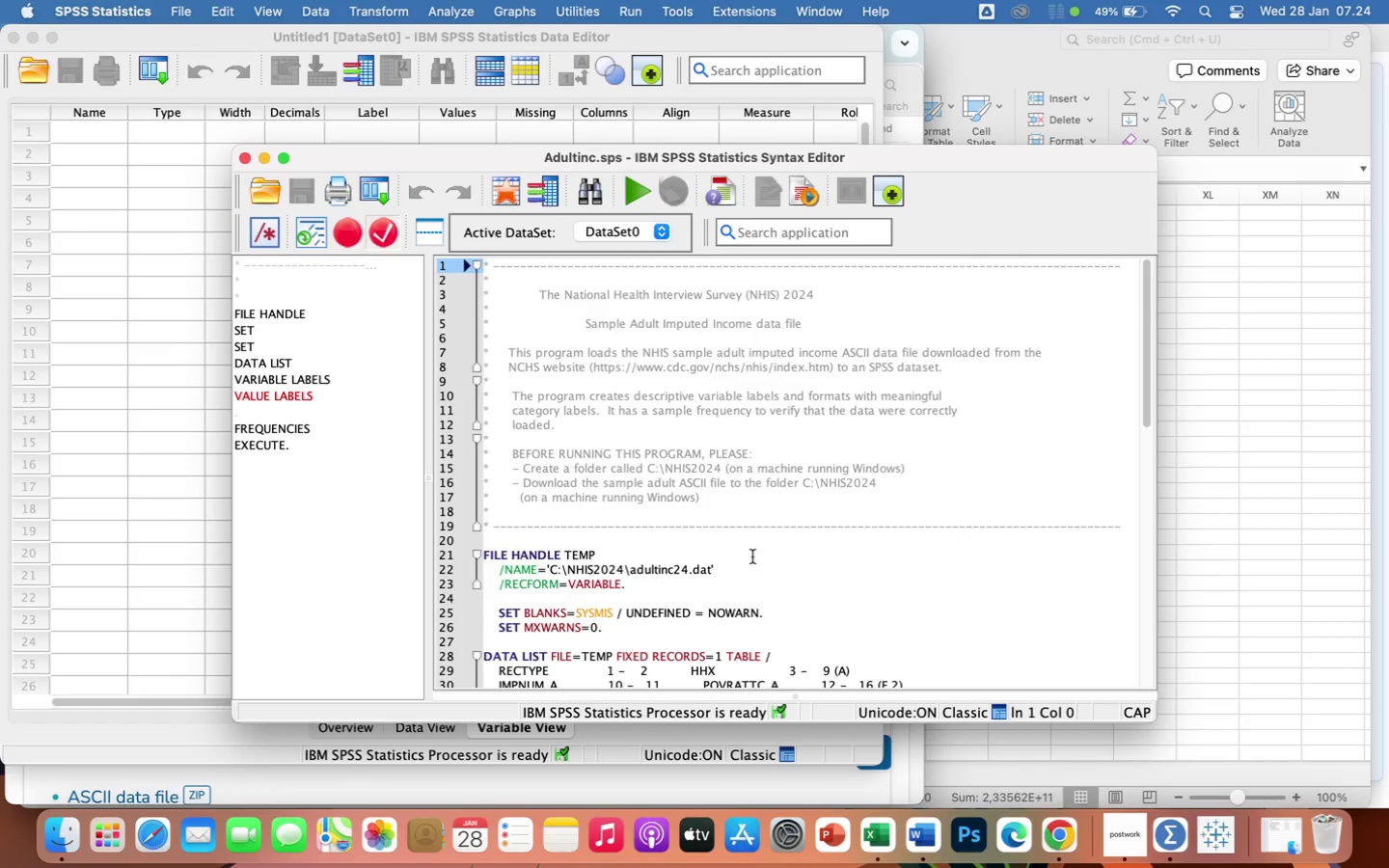 
scroll: coordinate [752, 556], scroll_direction: down, amount: 4.0
 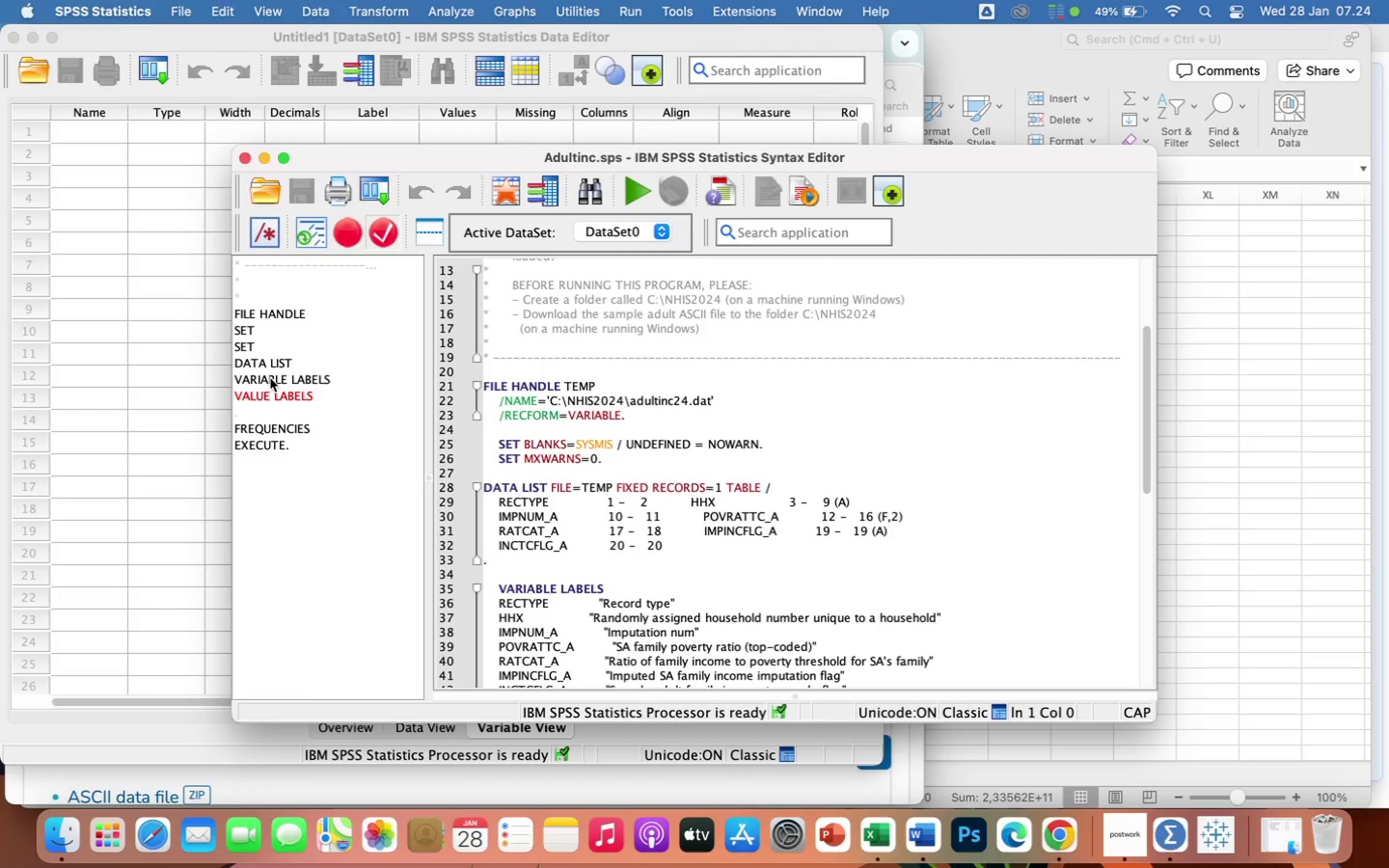 
left_click([272, 383])
 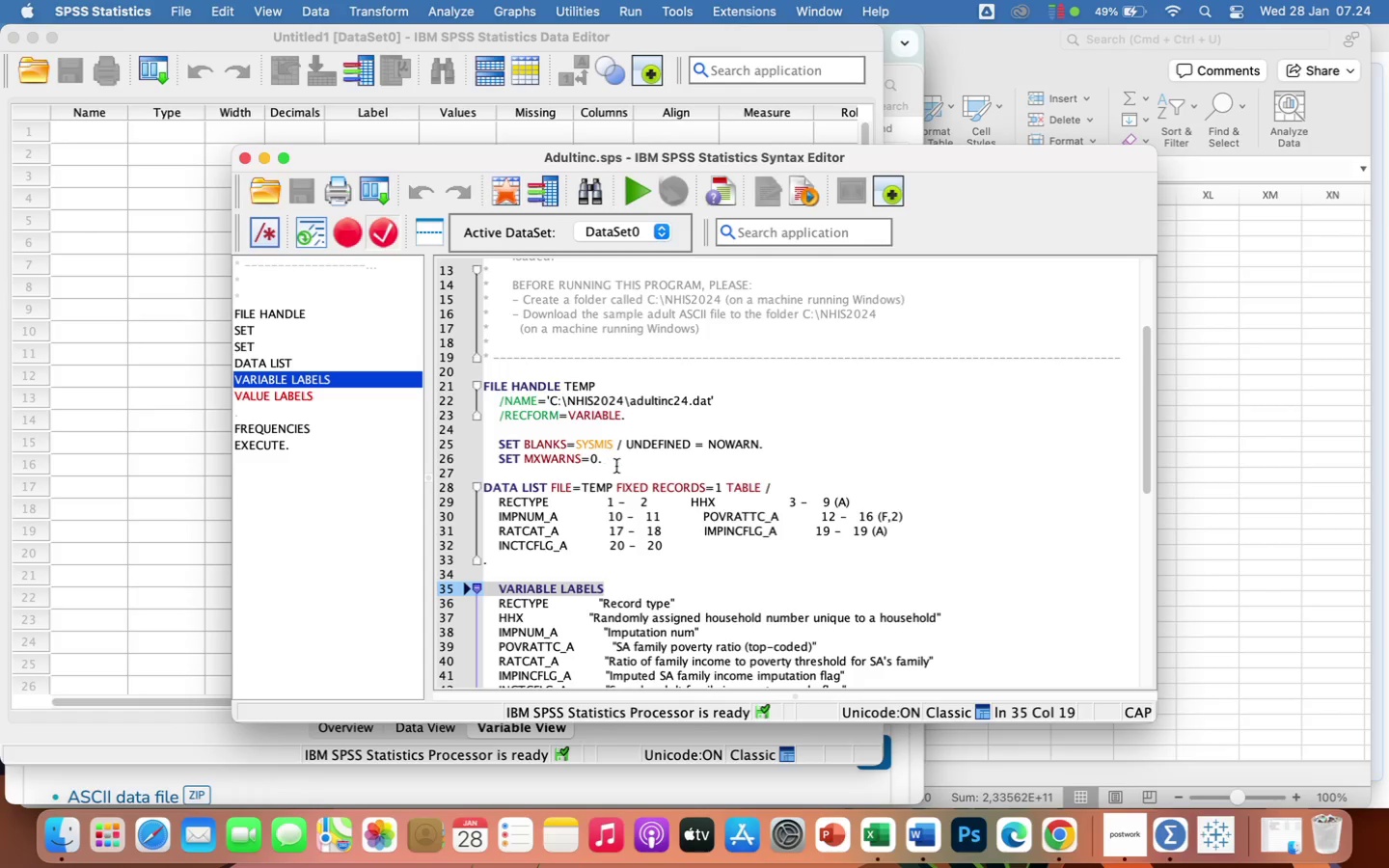 
scroll: coordinate [714, 613], scroll_direction: down, amount: 6.0